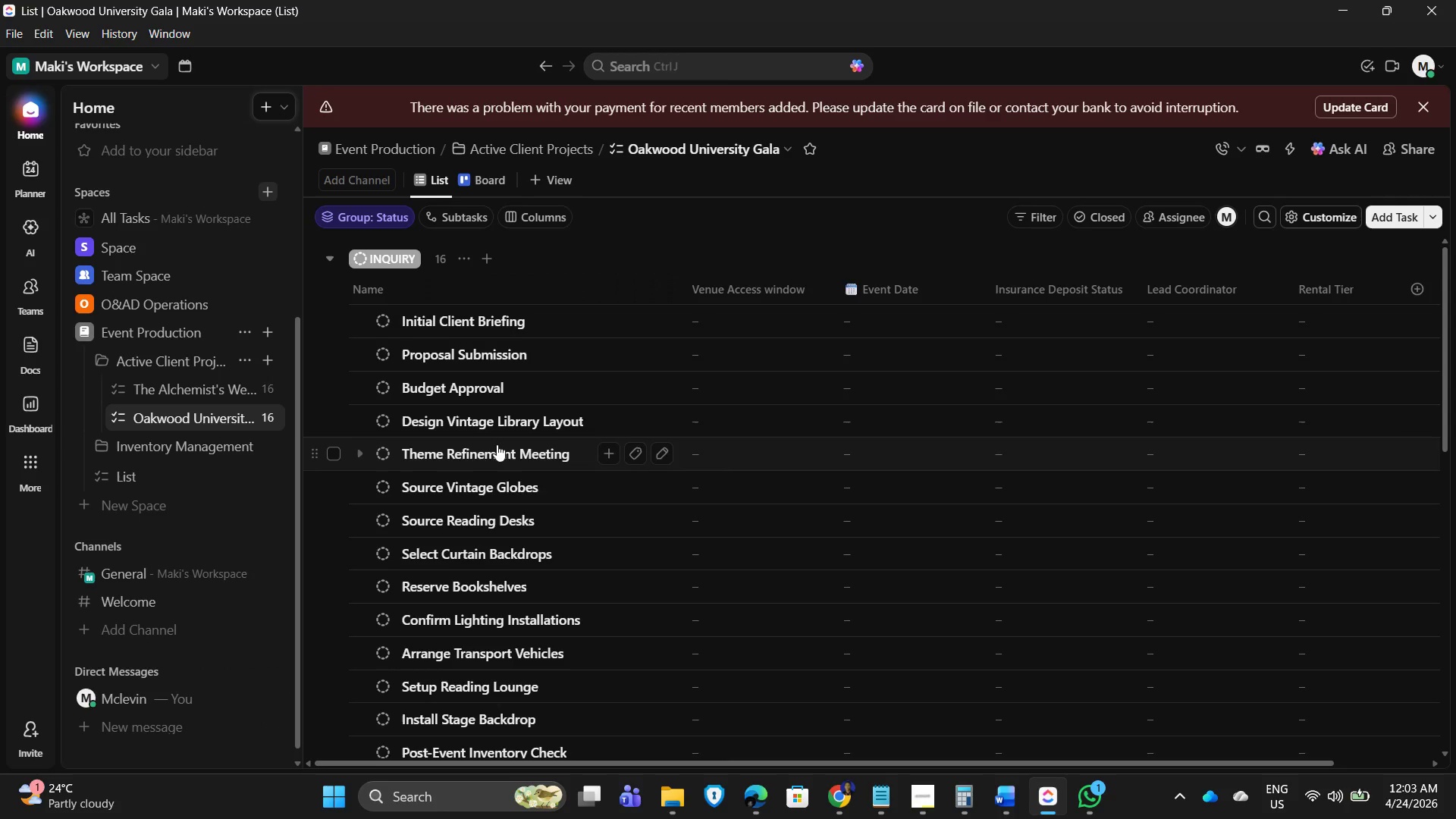 
left_click_drag(start_coordinate=[928, 766], to_coordinate=[827, 747])
 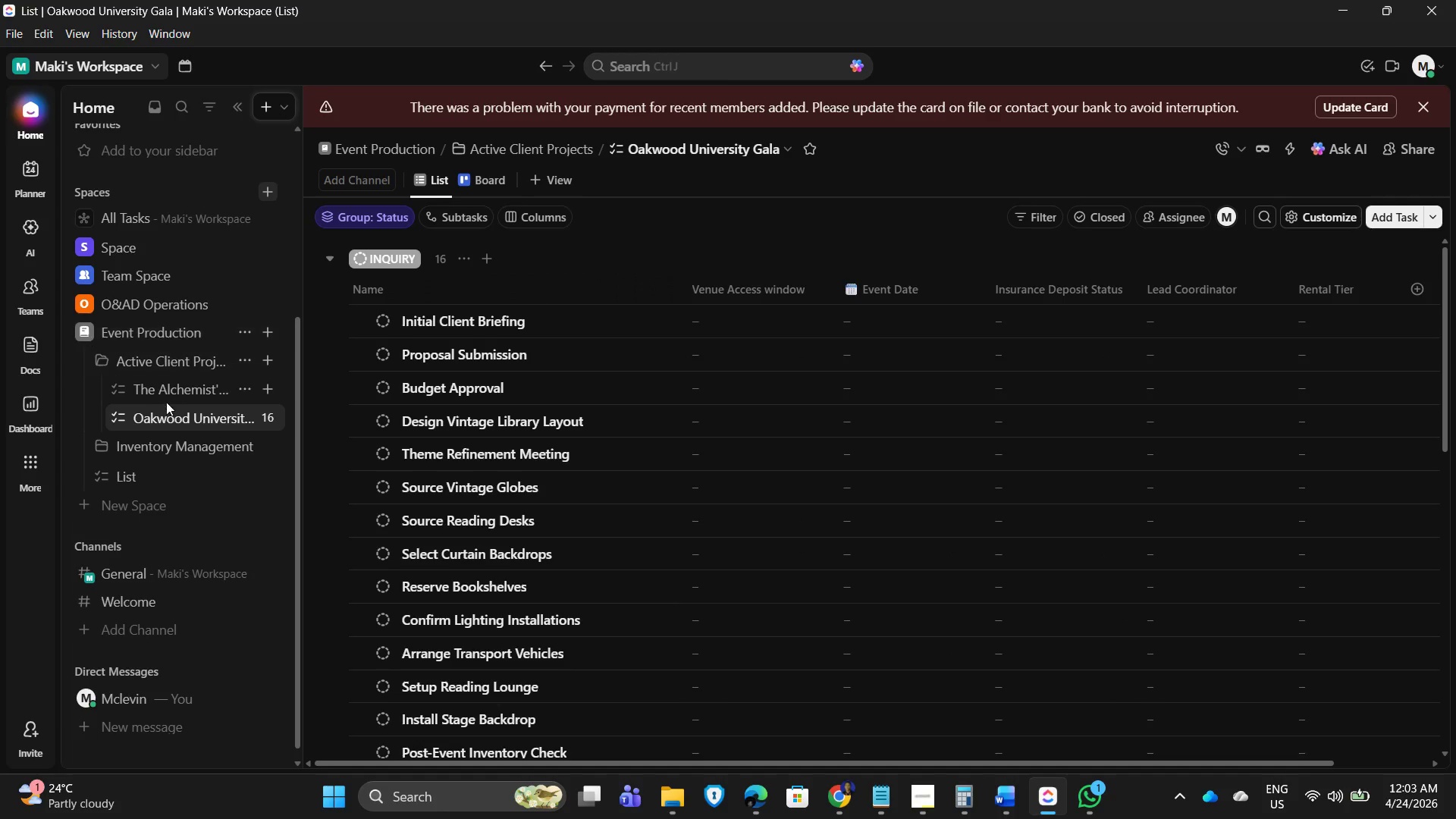 
left_click([158, 397])
 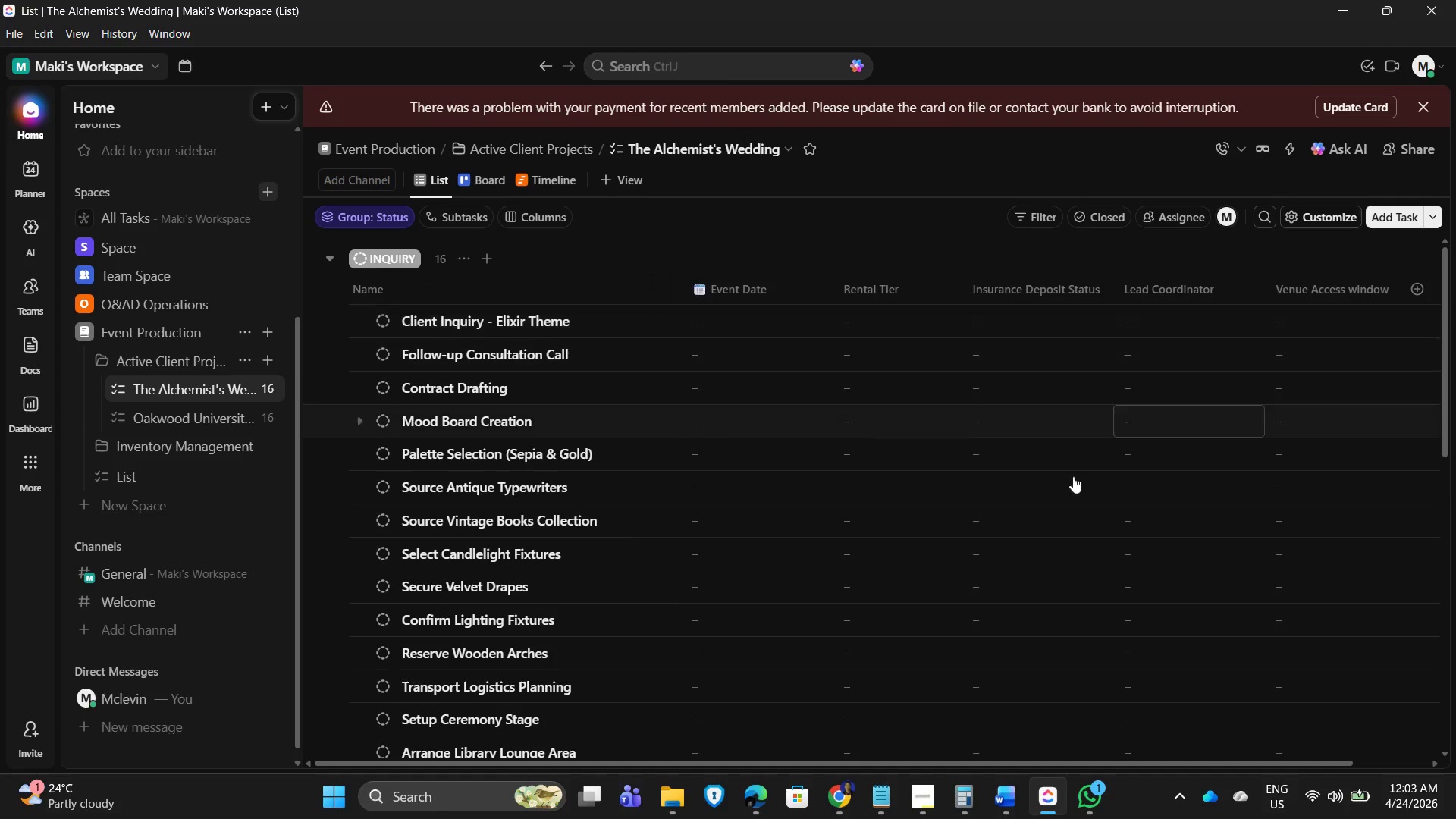 
left_click([173, 418])
 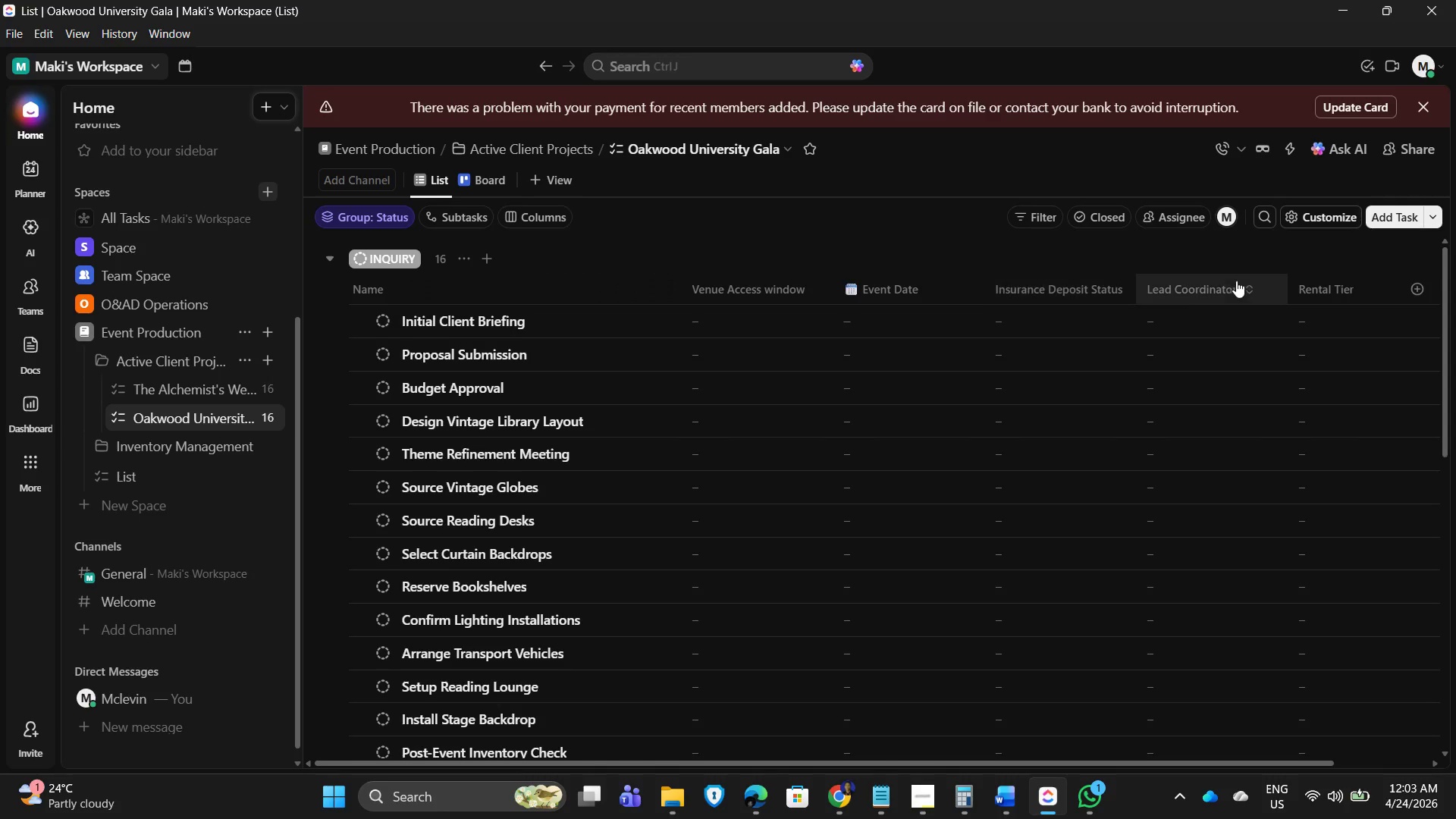 
left_click_drag(start_coordinate=[885, 290], to_coordinate=[722, 288])
 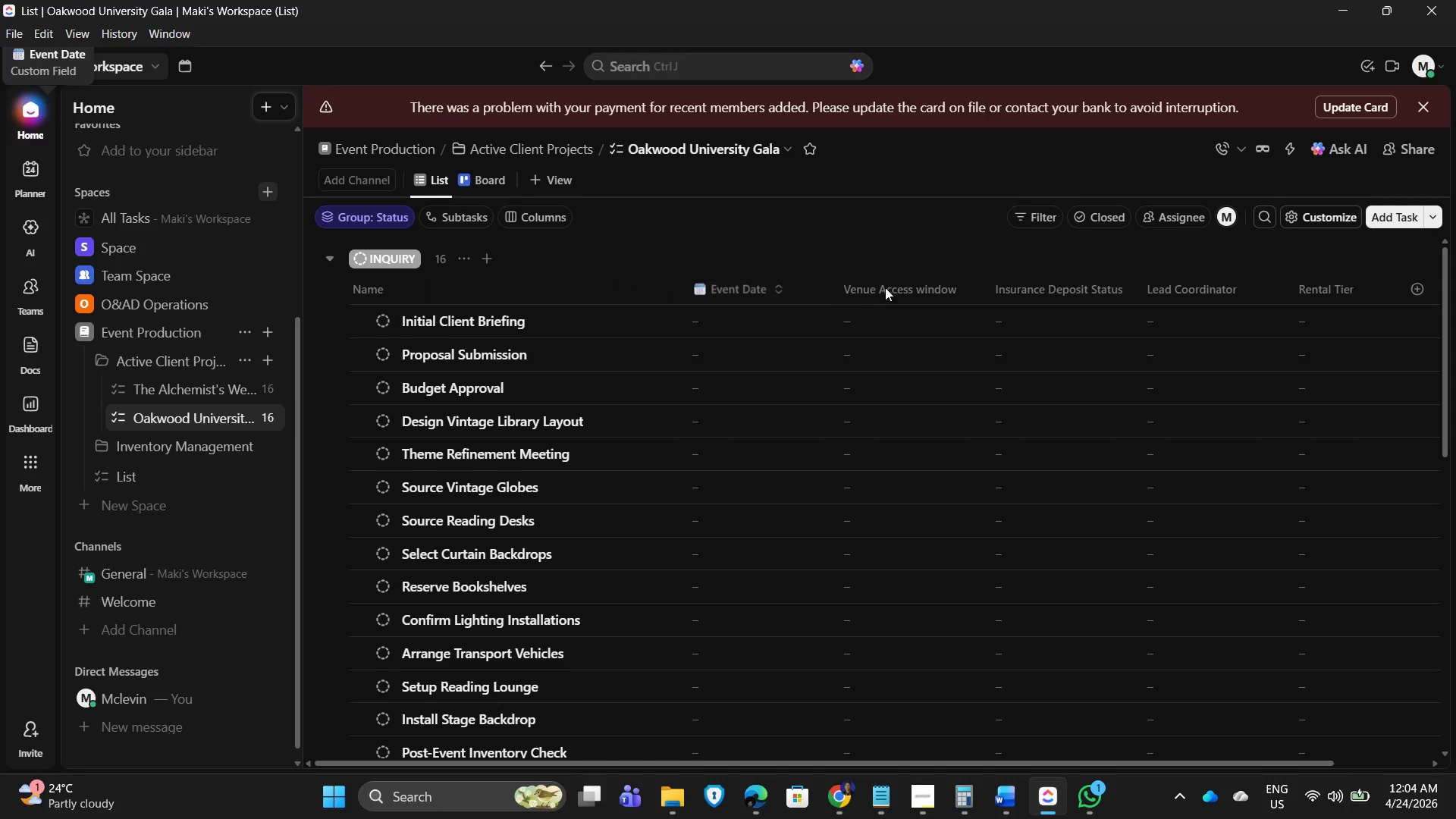 
left_click_drag(start_coordinate=[889, 284], to_coordinate=[1257, 302])
 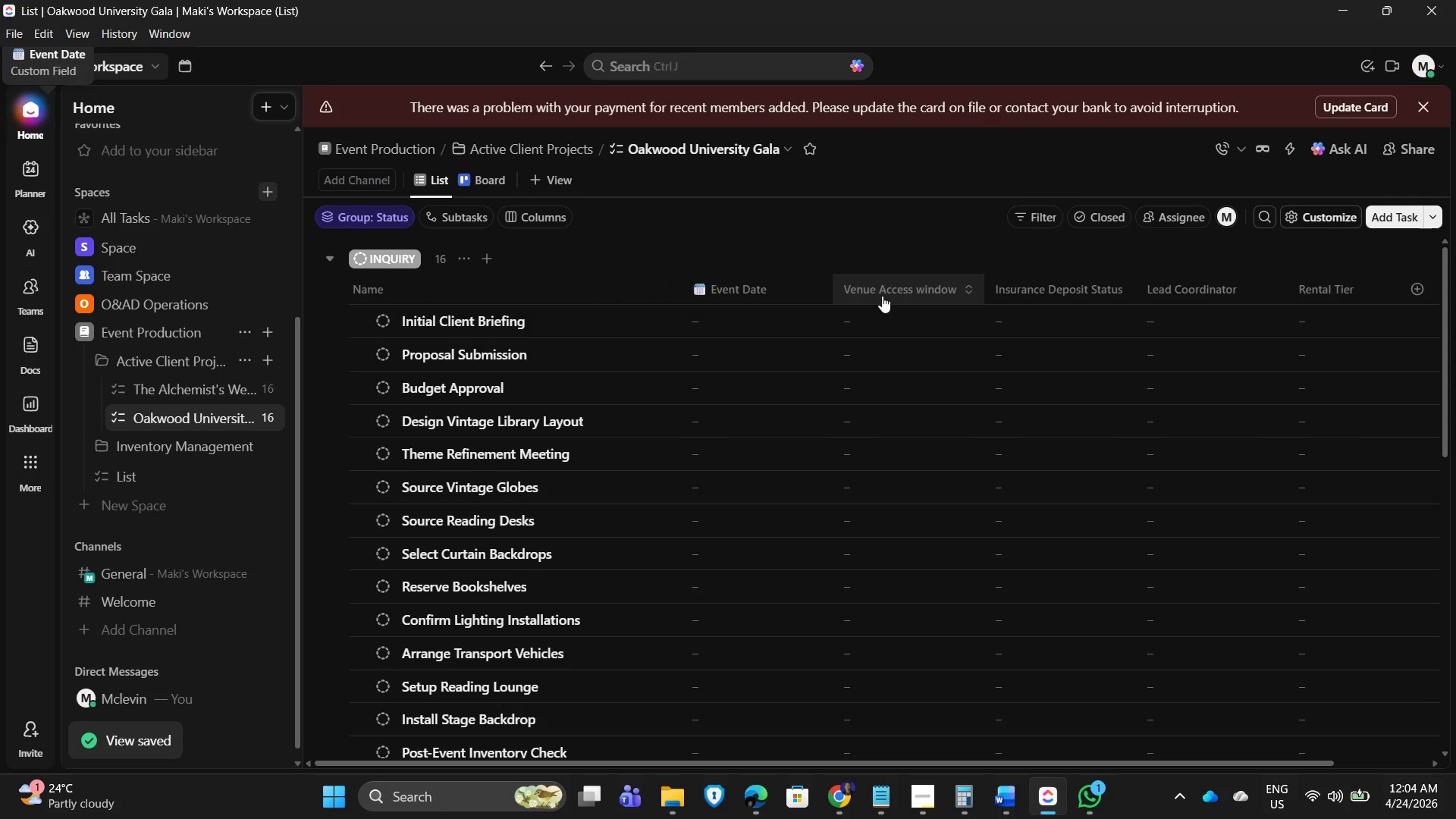 
left_click_drag(start_coordinate=[876, 295], to_coordinate=[1318, 296])
 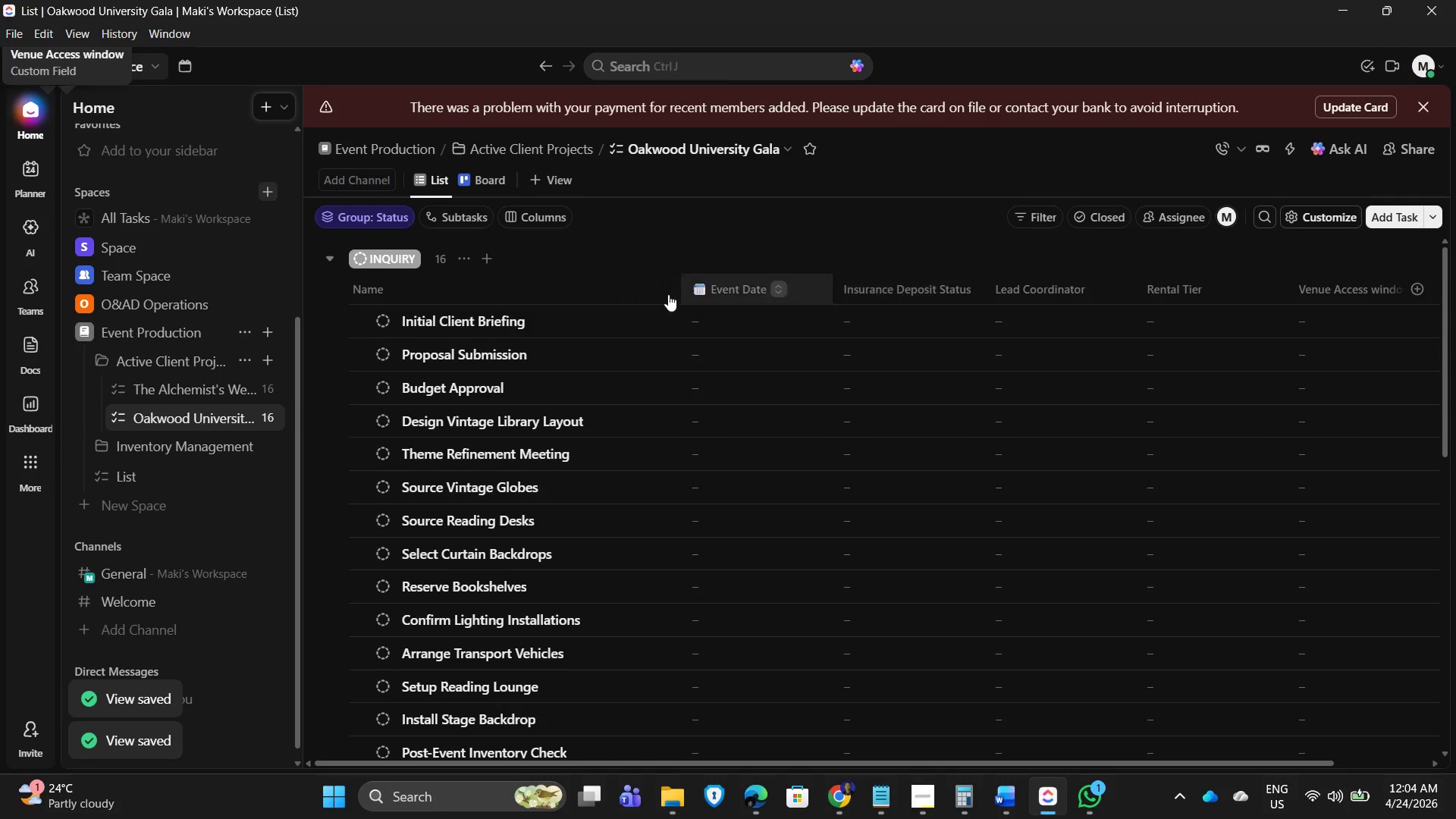 
left_click([167, 394])
 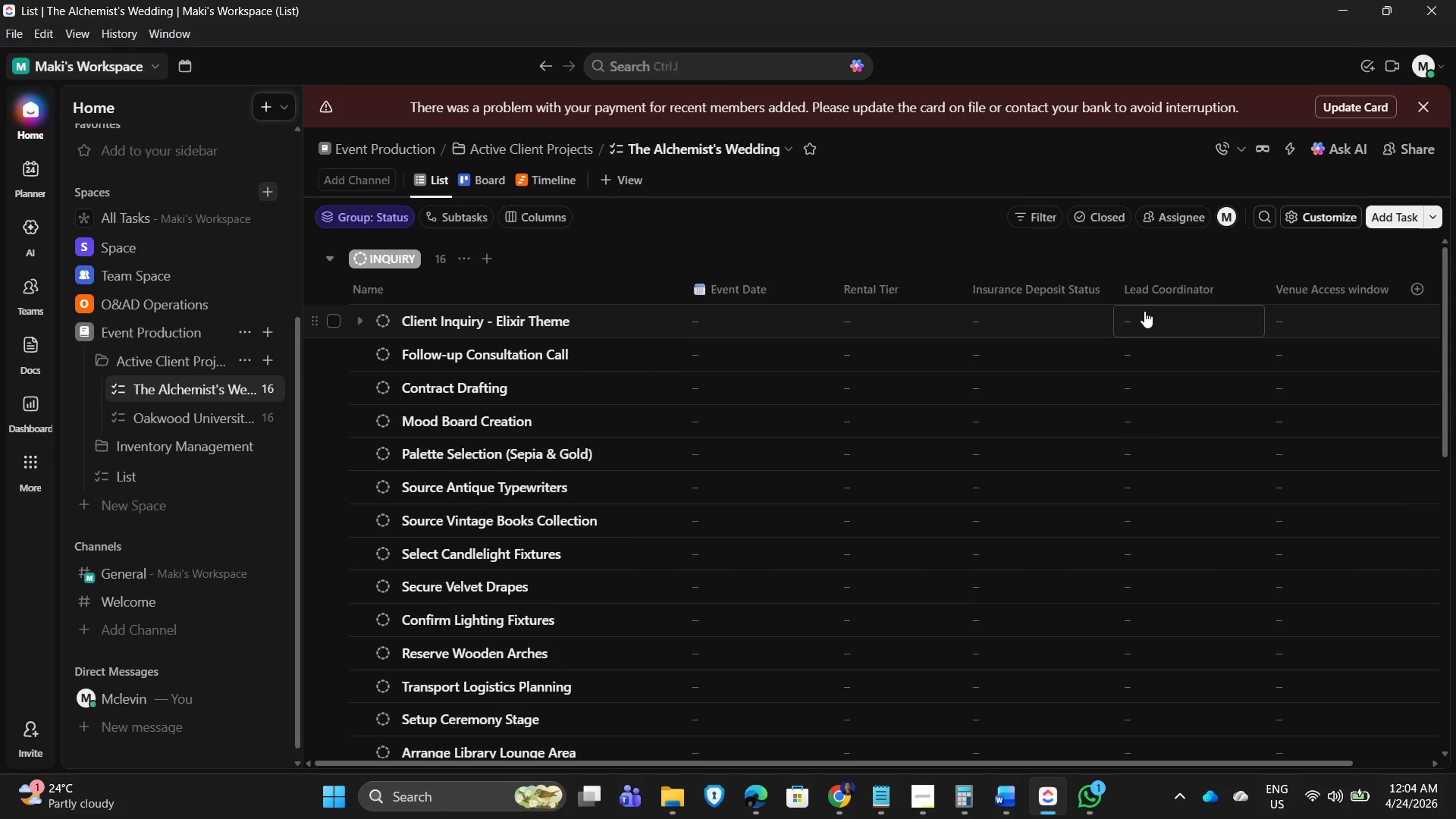 
left_click([162, 414])
 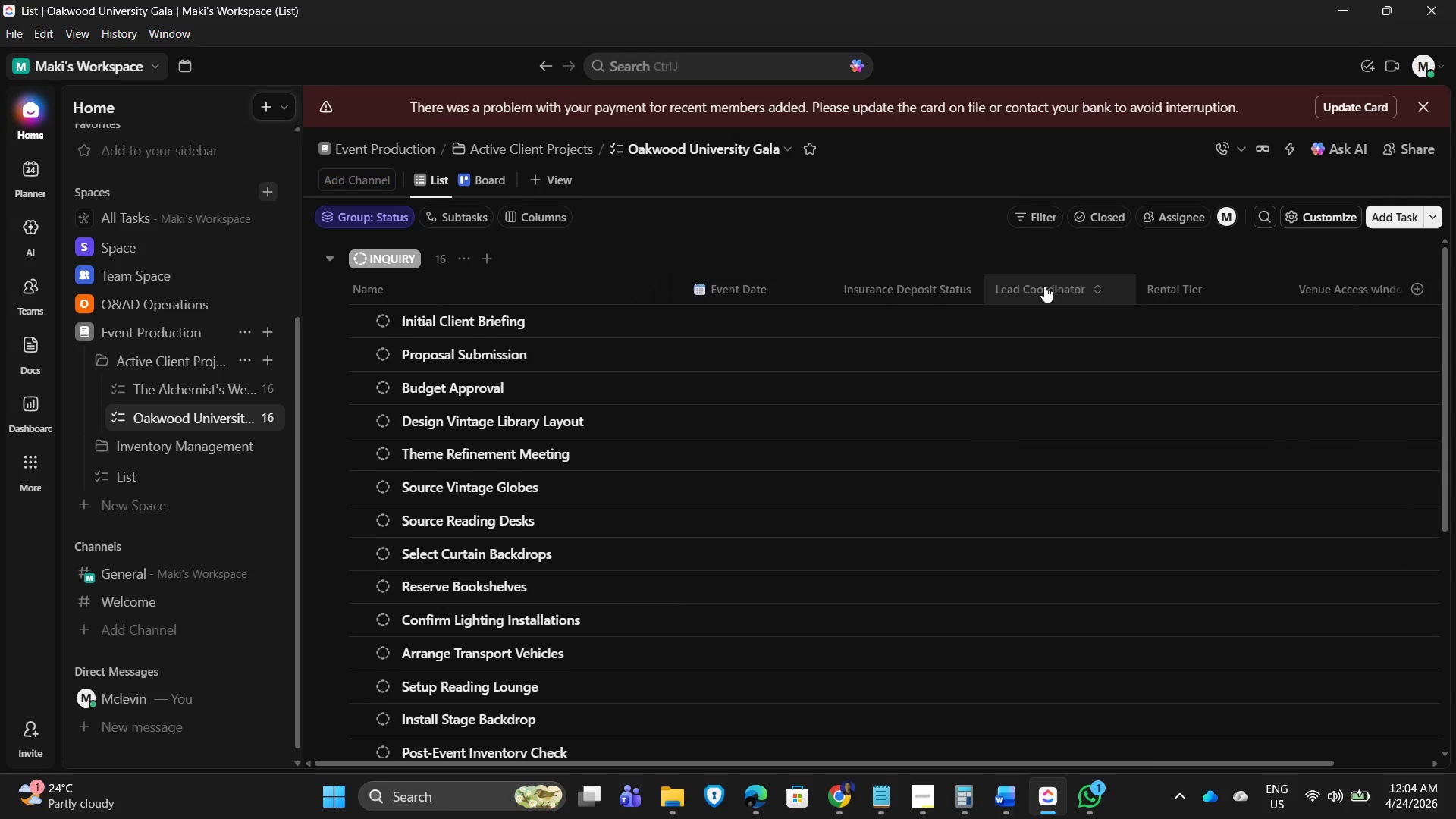 
left_click_drag(start_coordinate=[1169, 287], to_coordinate=[881, 290])
 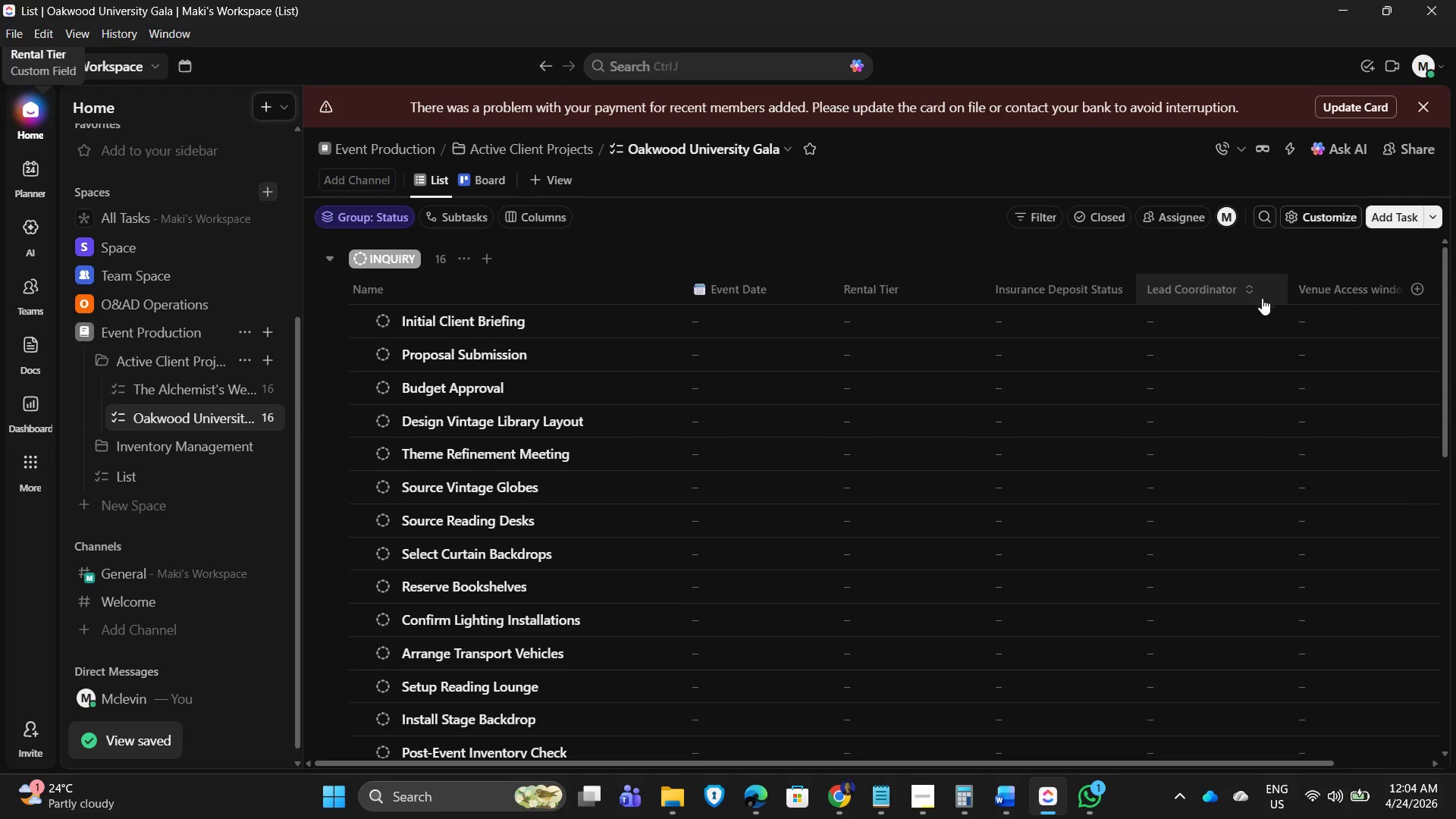 
left_click([685, 213])
 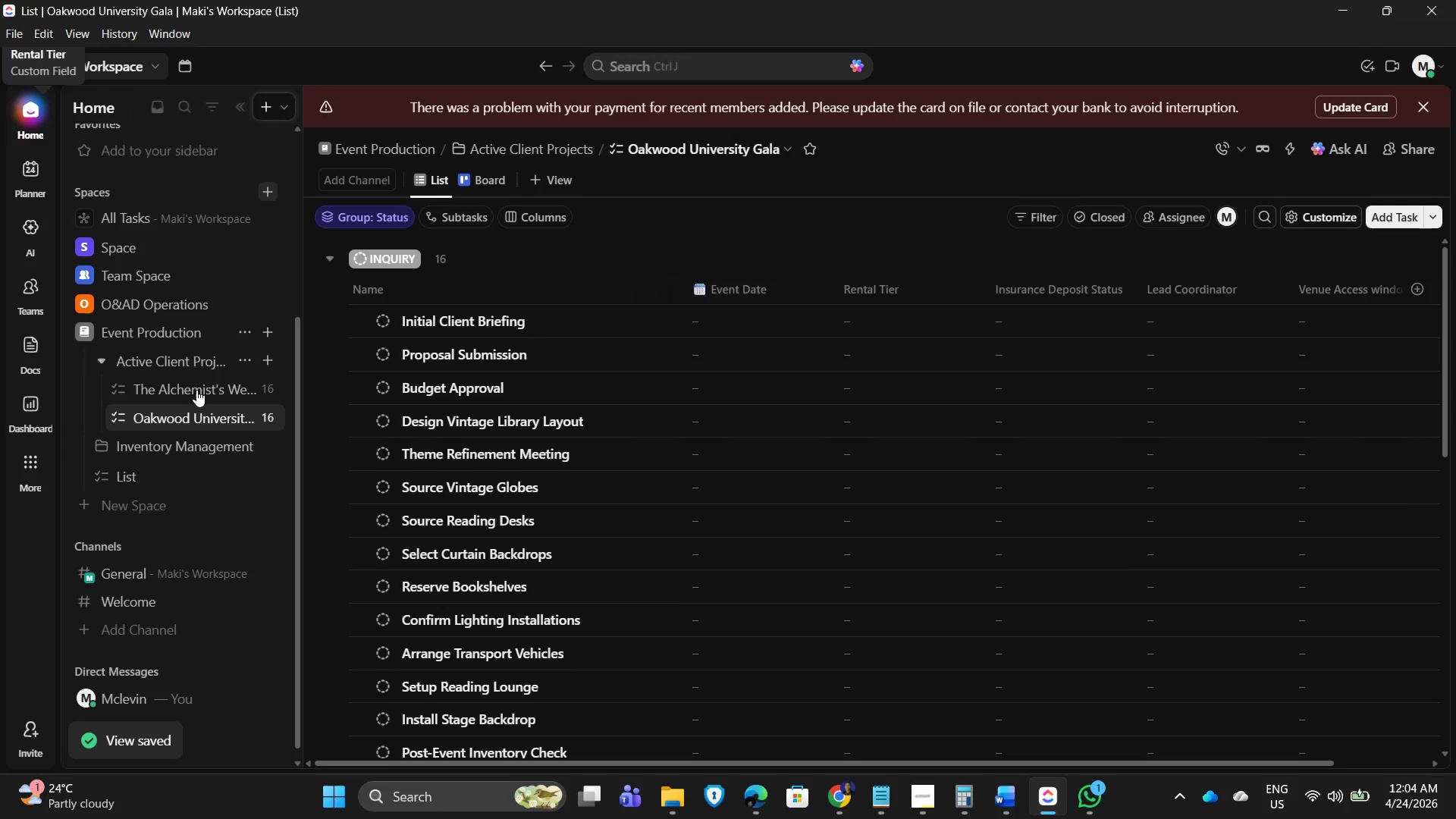 
left_click([194, 391])
 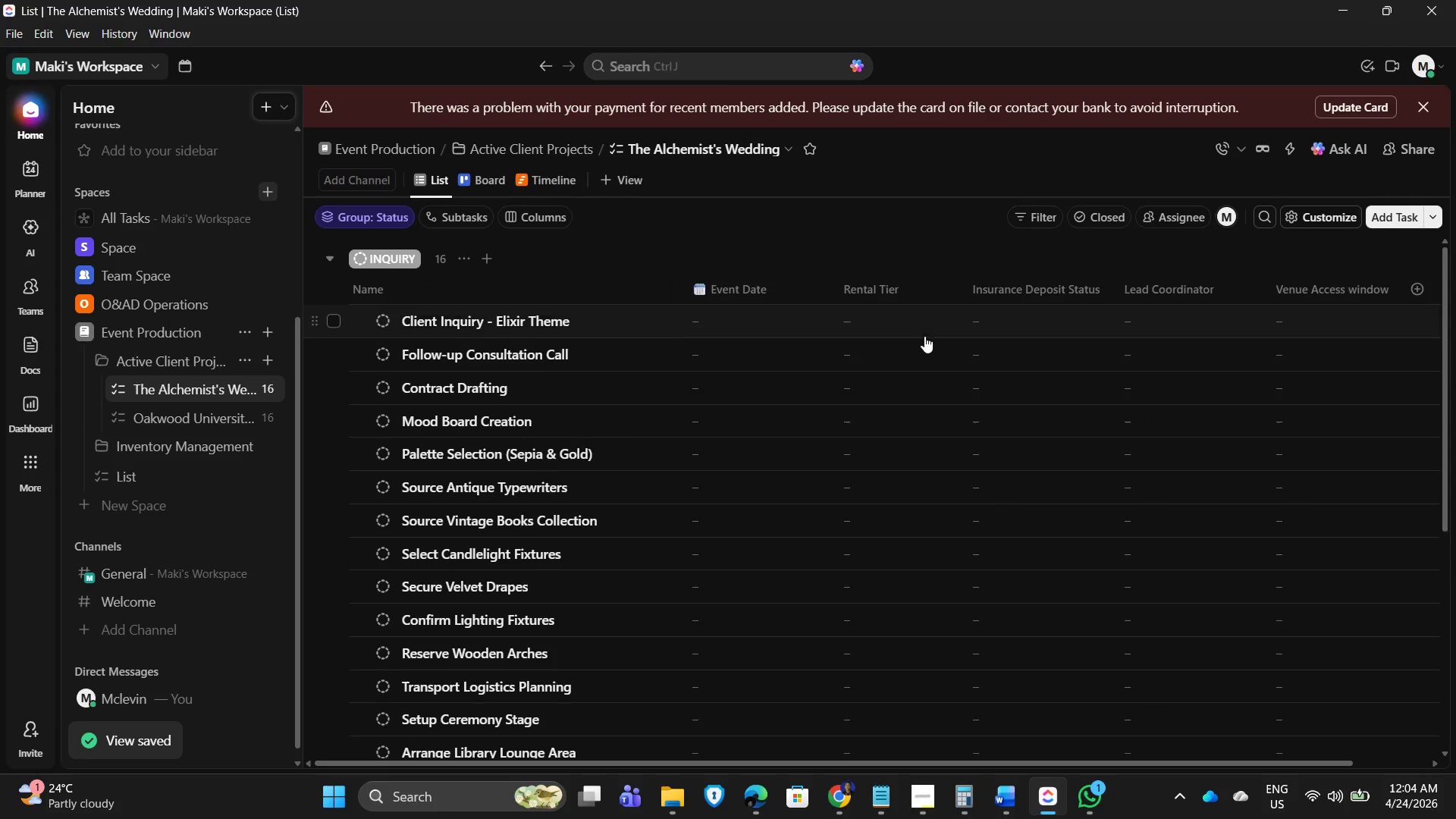 
left_click([856, 222])
 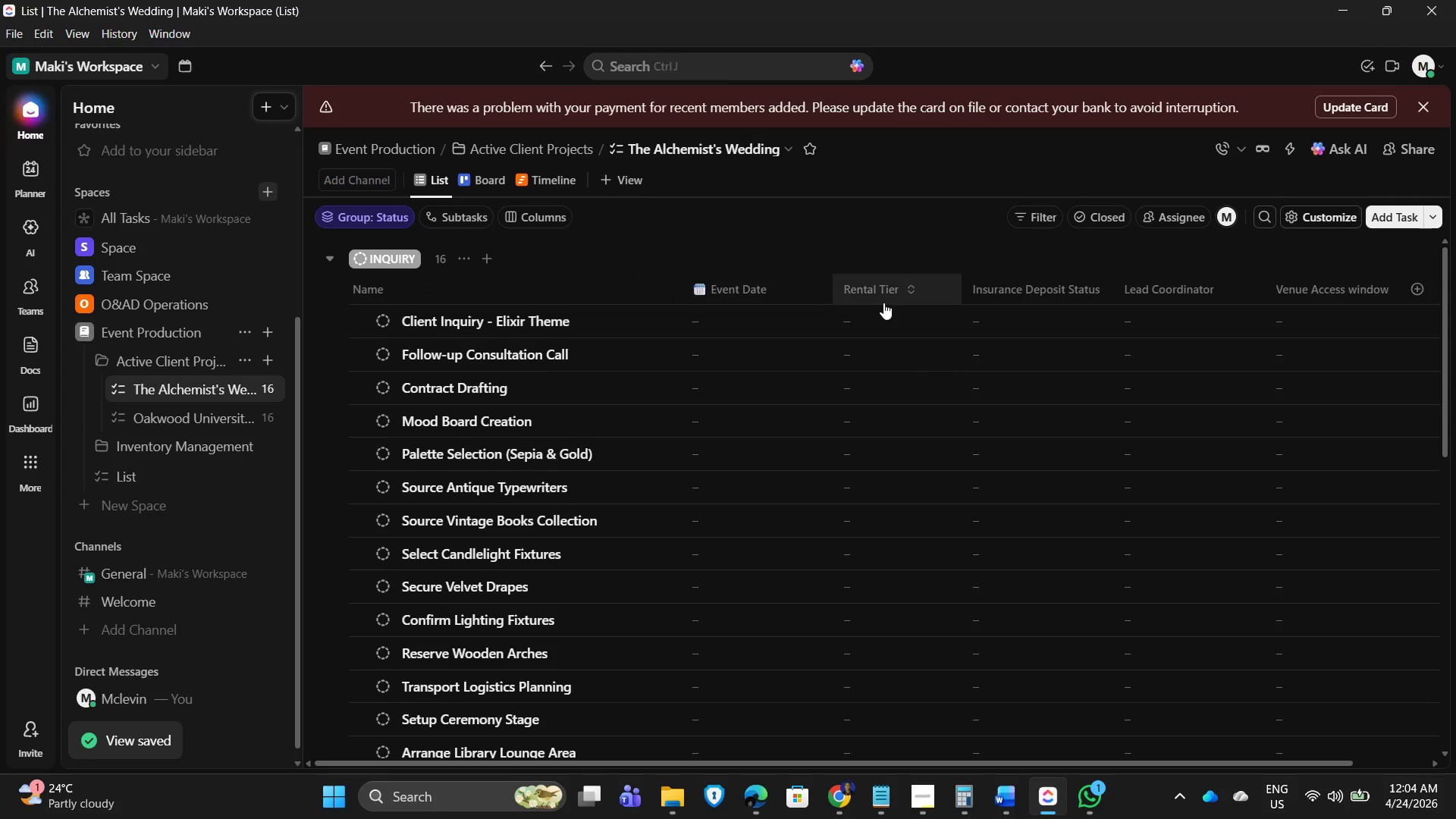 
scroll: coordinate [793, 471], scroll_direction: down, amount: 7.0
 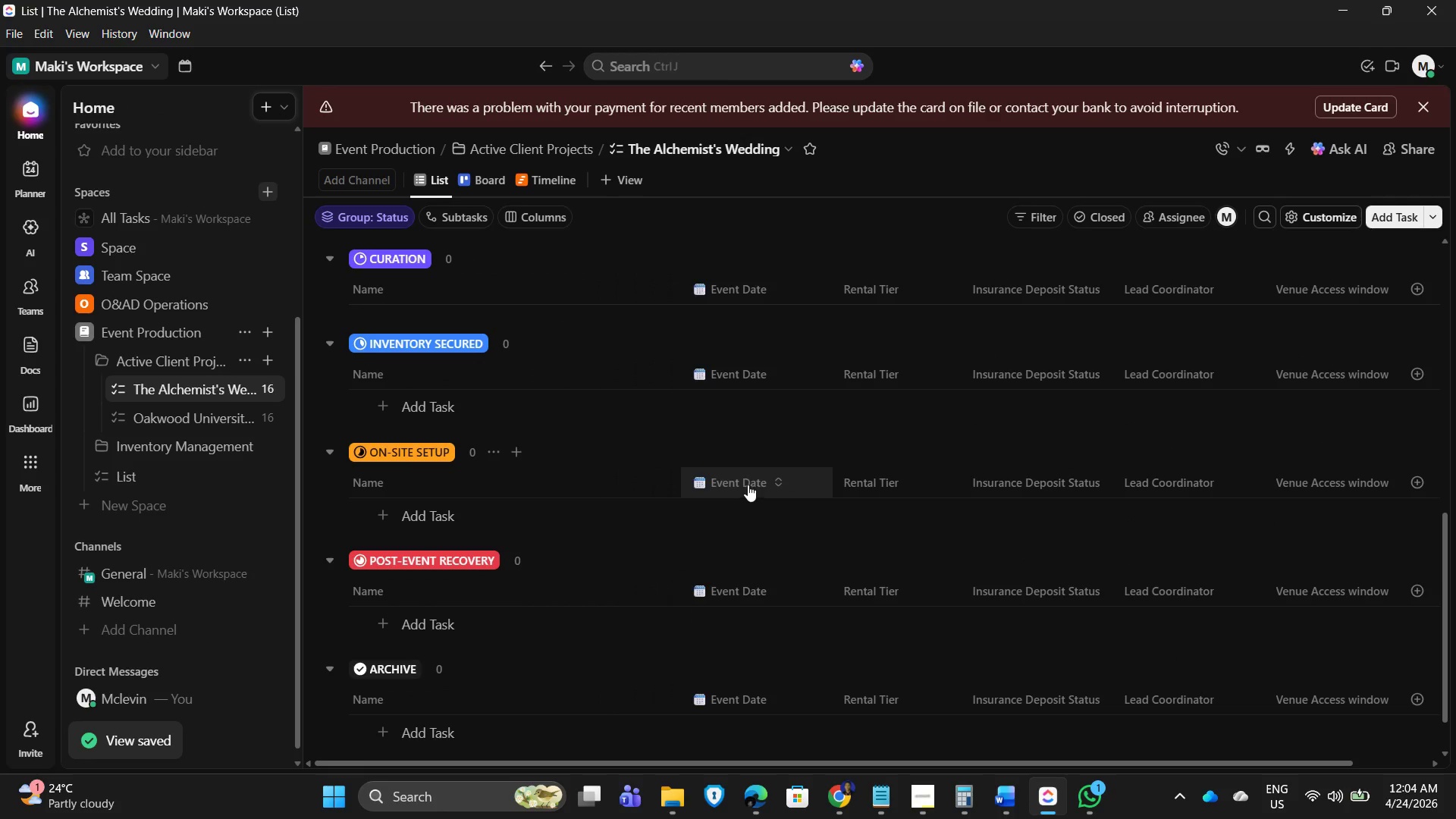 
scroll: coordinate [709, 454], scroll_direction: up, amount: 9.0
 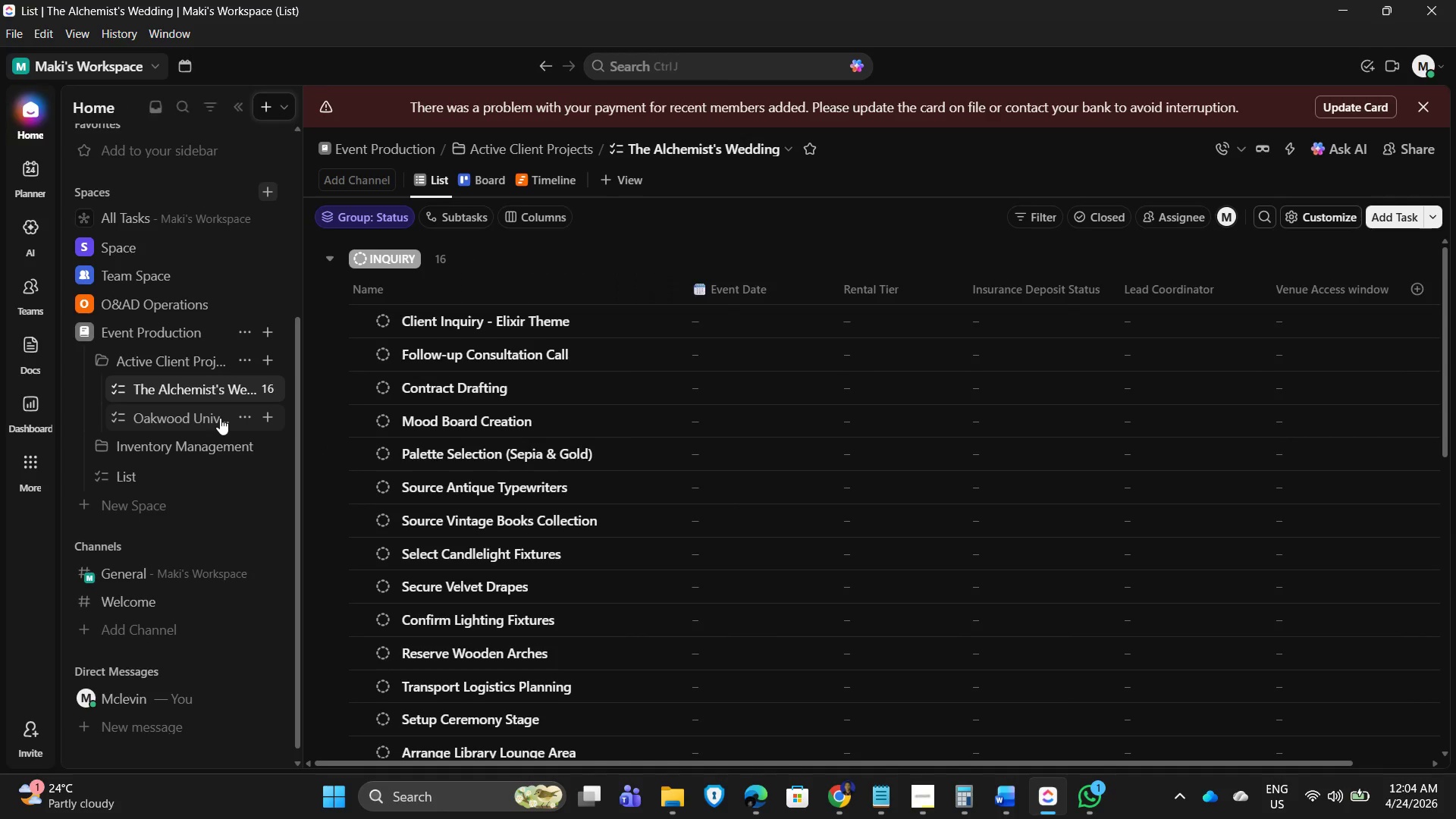 
left_click([220, 418])
 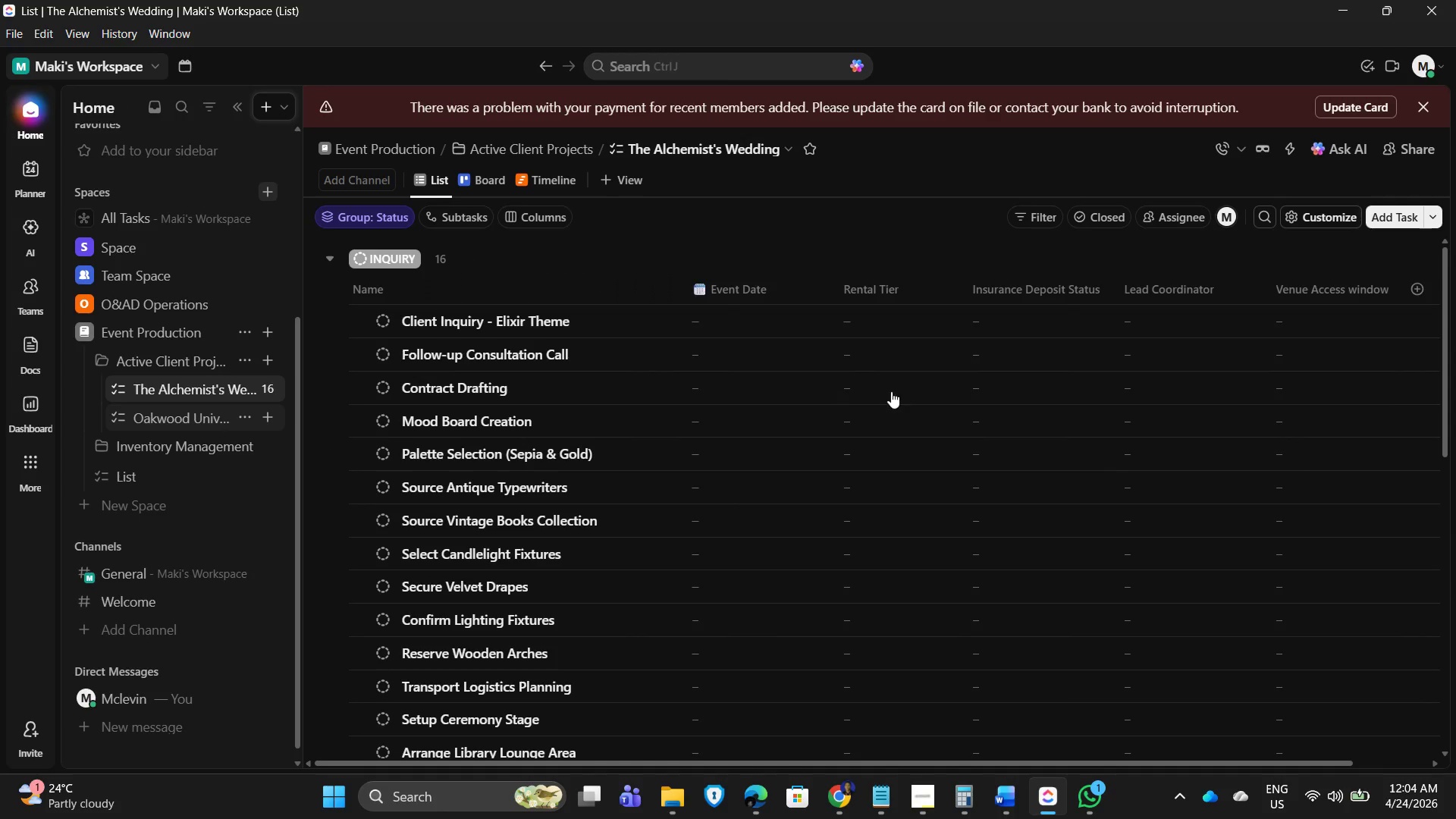 
scroll: coordinate [566, 346], scroll_direction: up, amount: 11.0
 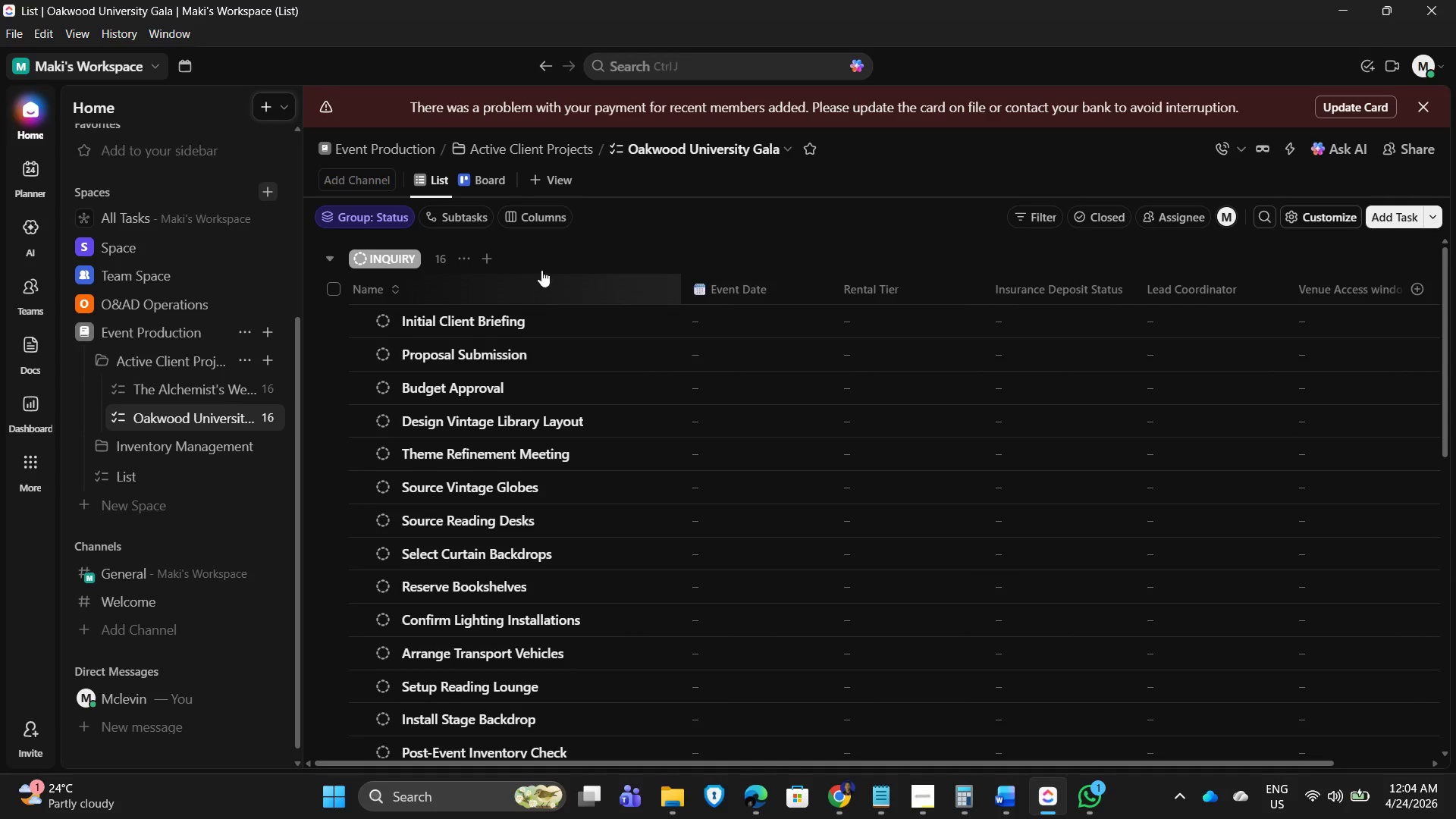 
scroll: coordinate [767, 346], scroll_direction: down, amount: 7.0
 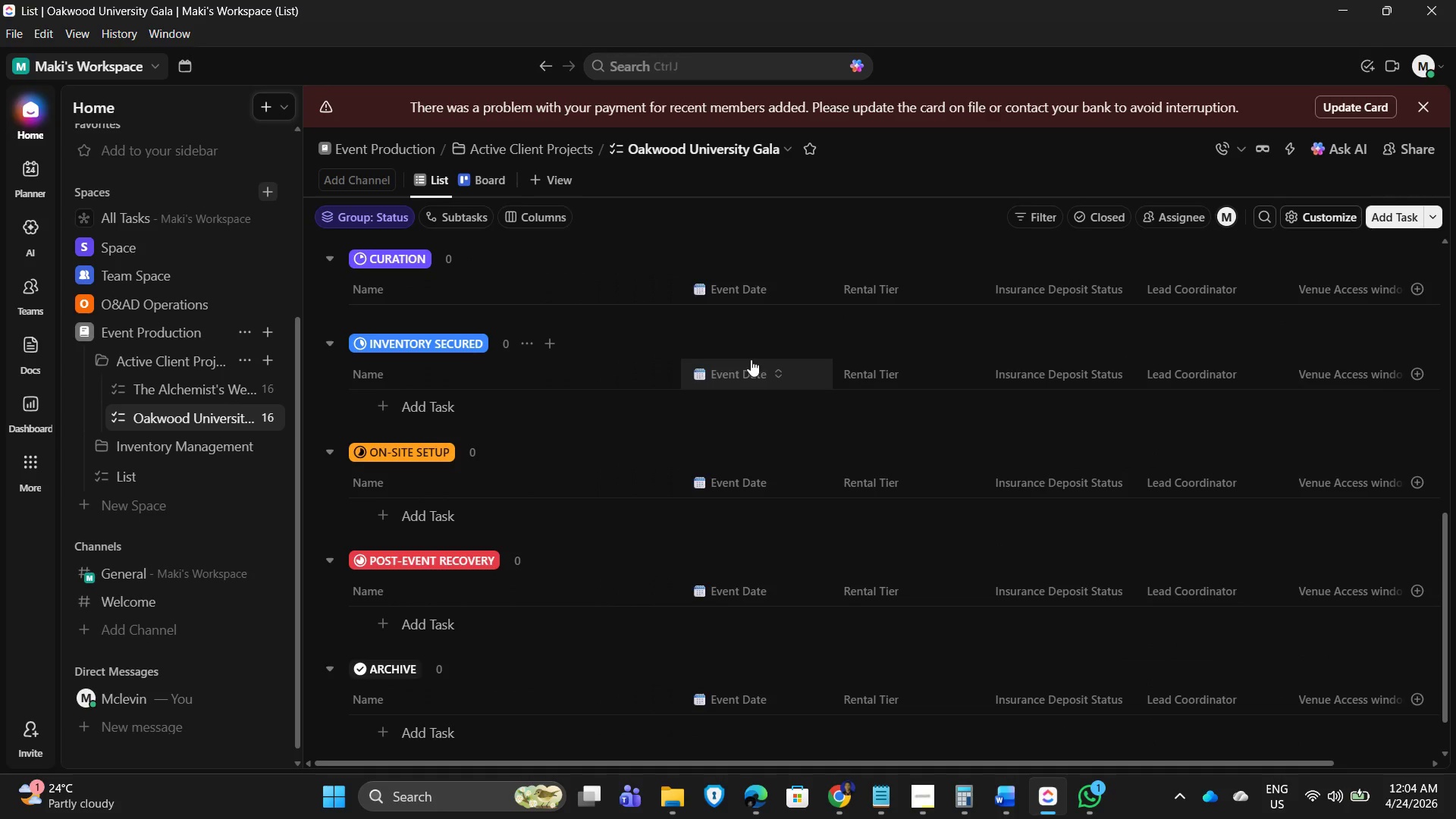 
scroll: coordinate [672, 273], scroll_direction: up, amount: 13.0
 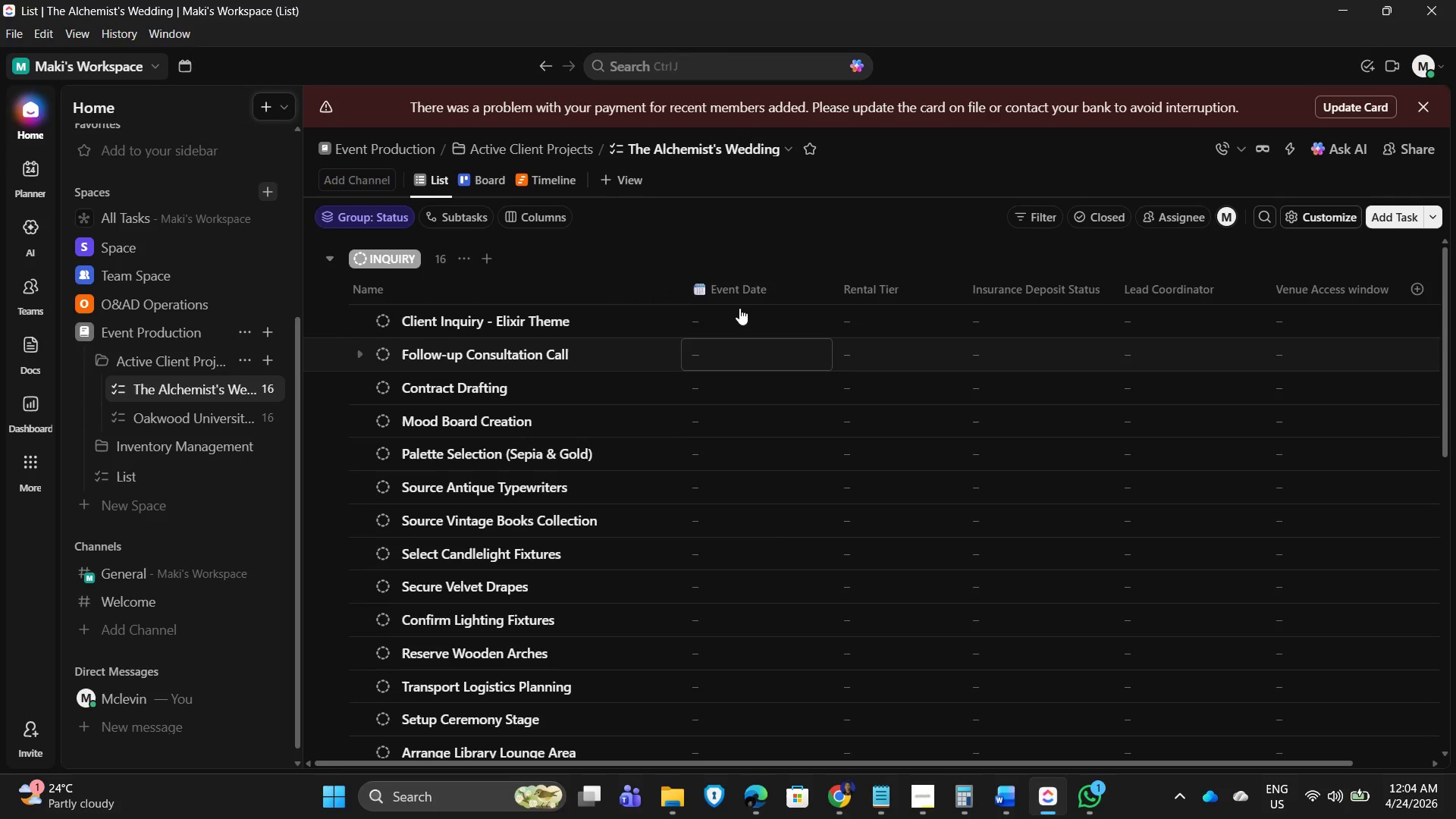 
left_click([739, 308])
 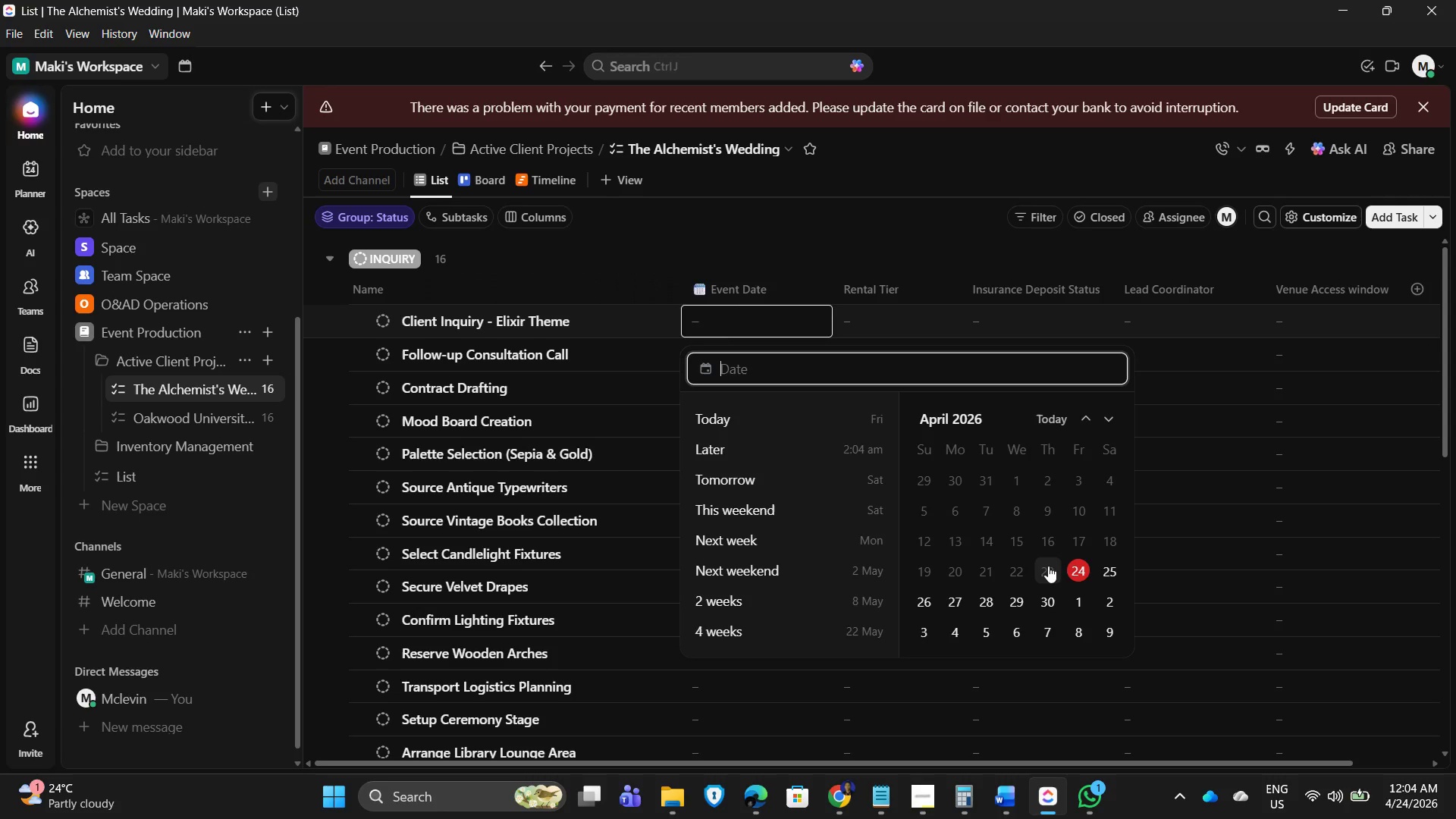 
scroll: coordinate [1115, 526], scroll_direction: down, amount: 2.0
 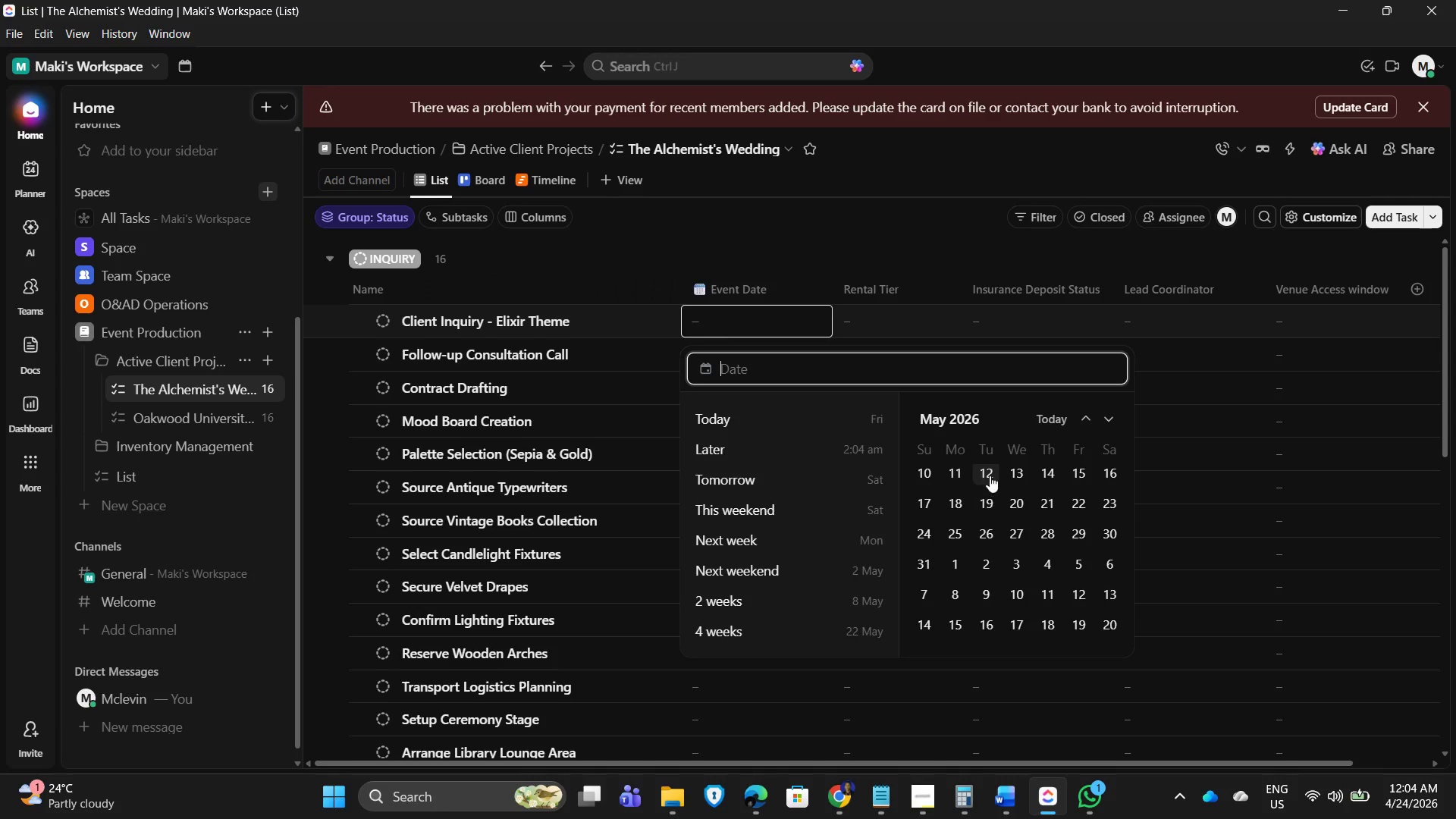 
left_click([987, 475])
 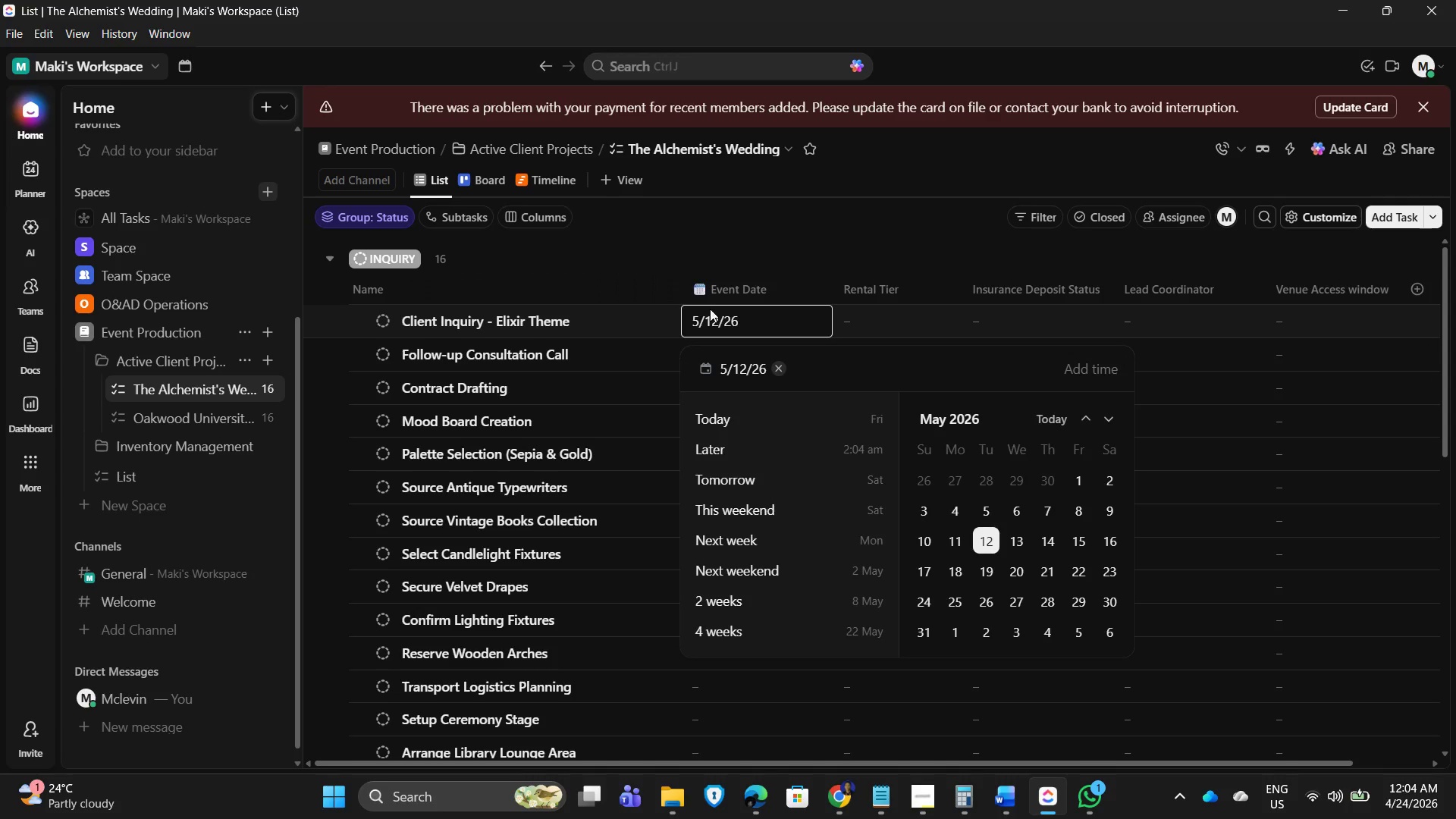 
left_click([789, 234])
 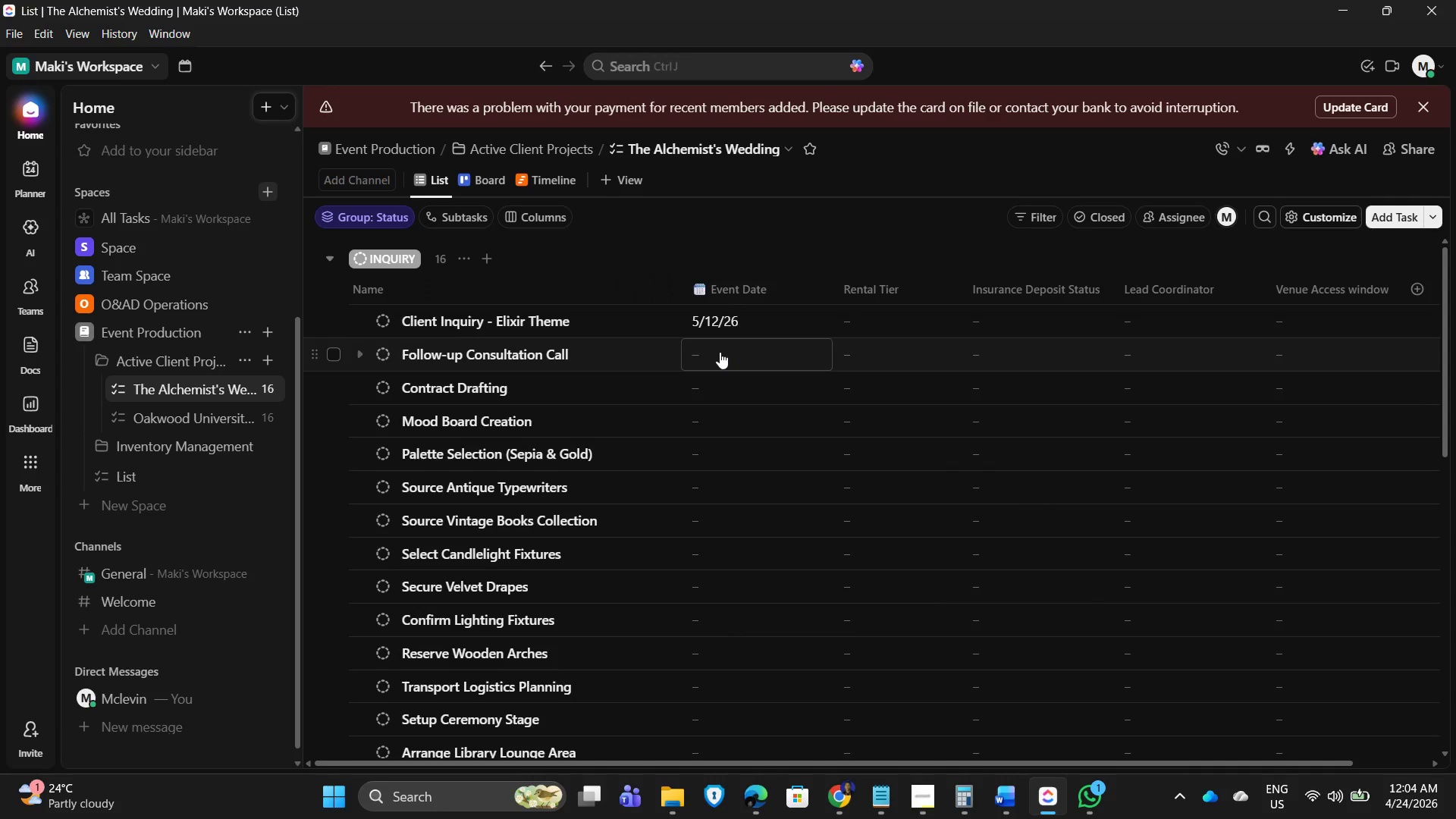 
left_click([720, 352])
 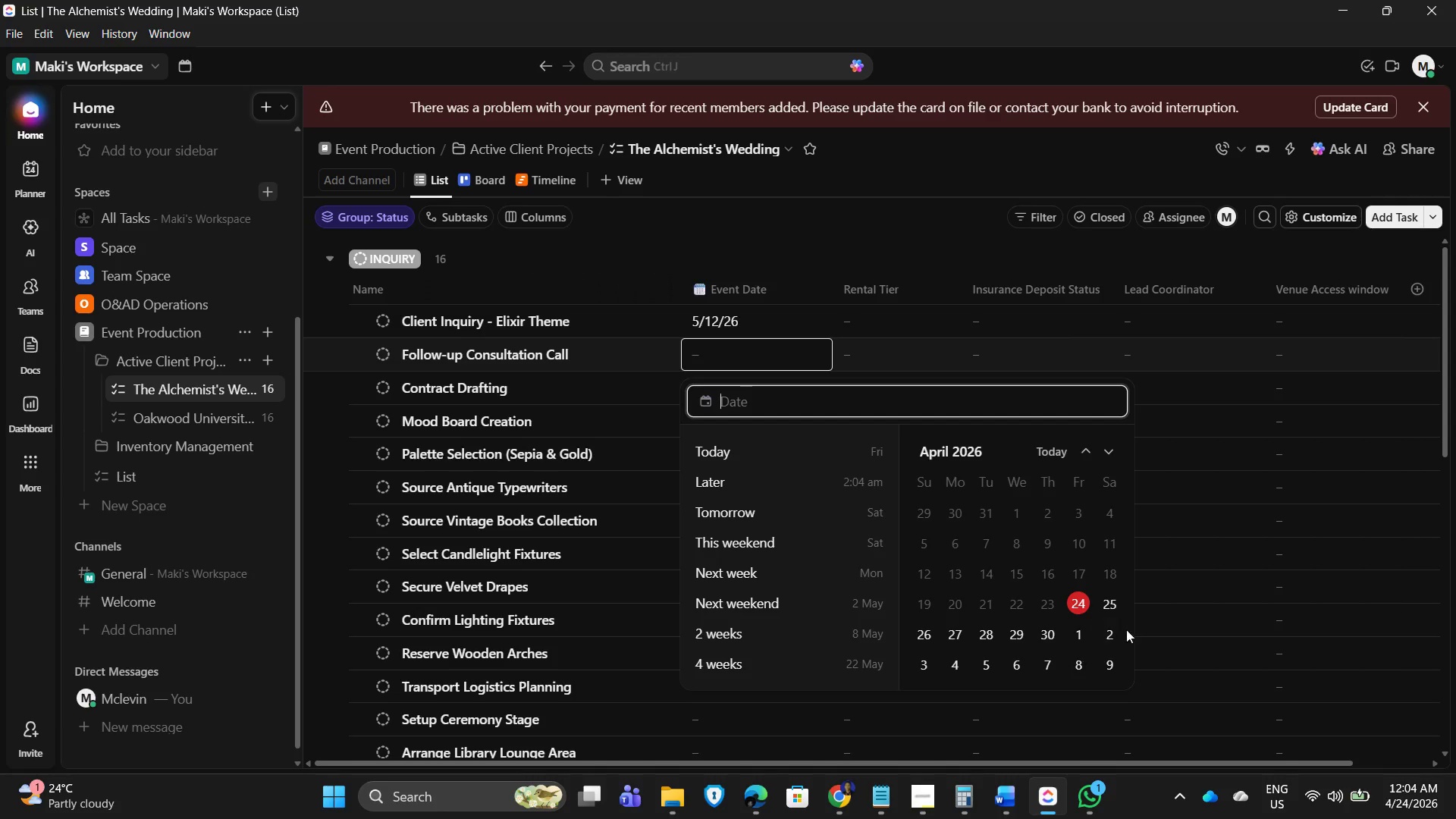 
scroll: coordinate [1015, 645], scroll_direction: down, amount: 1.0
 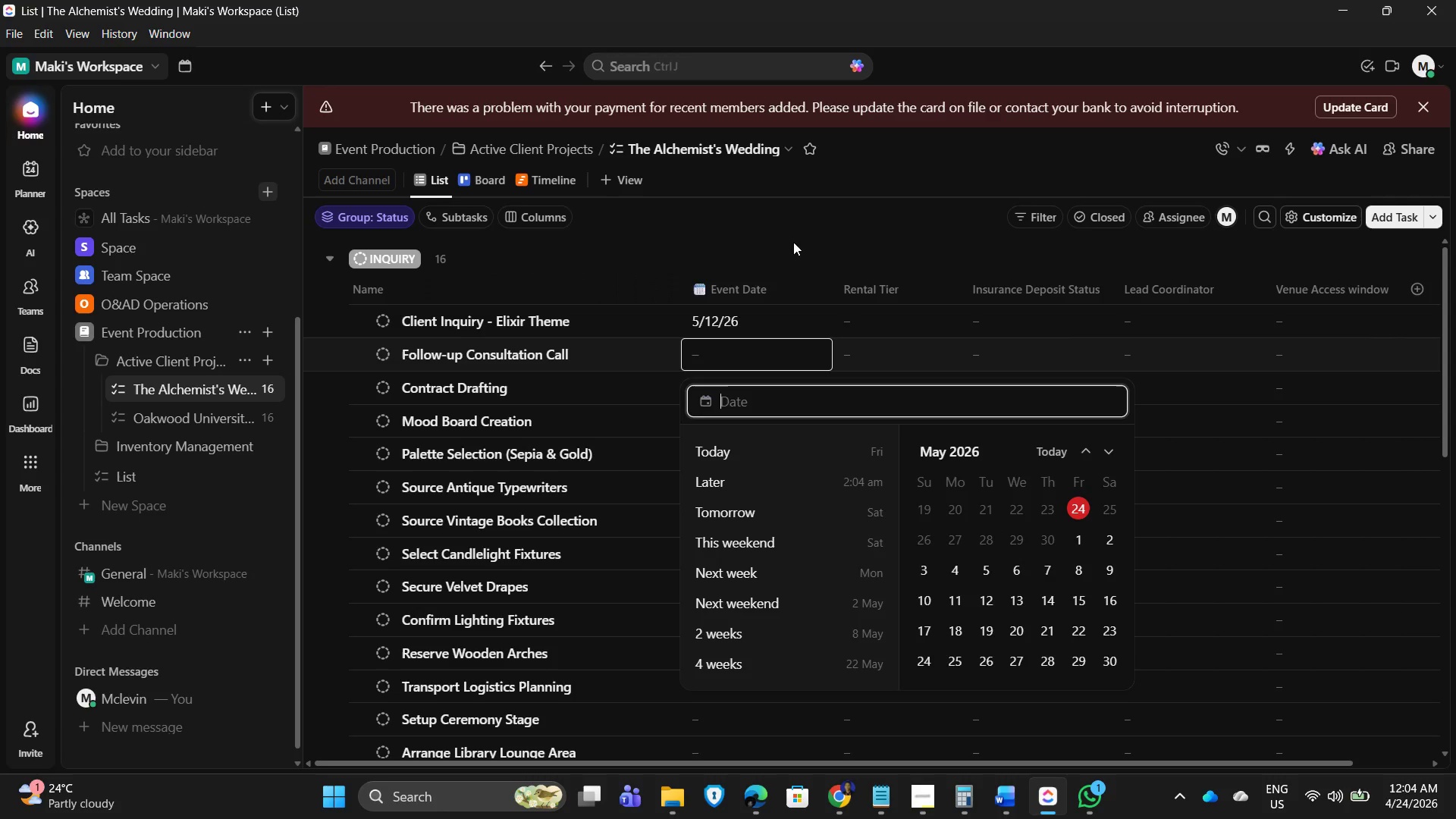 
left_click([882, 319])
 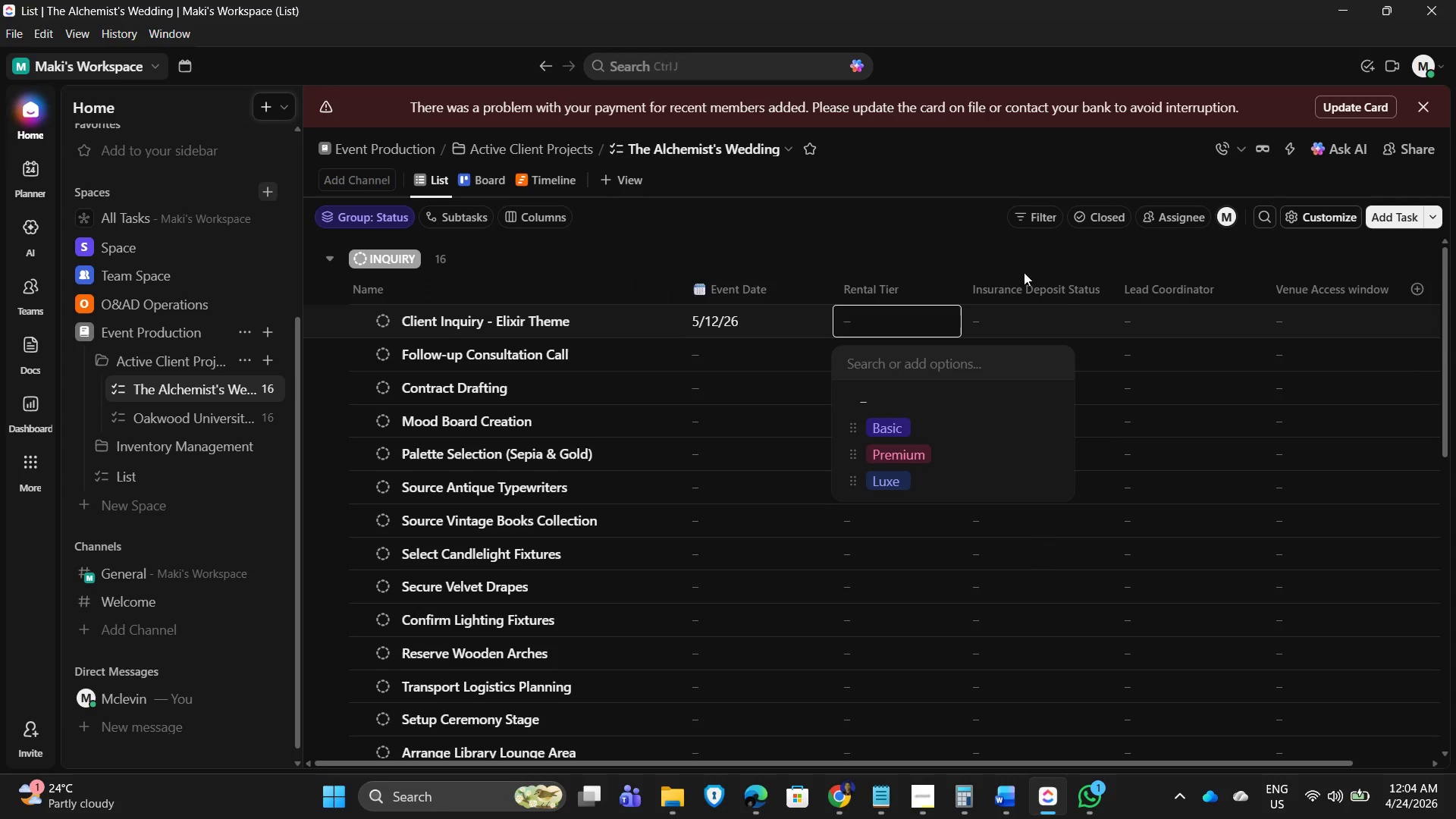 
left_click([889, 482])
 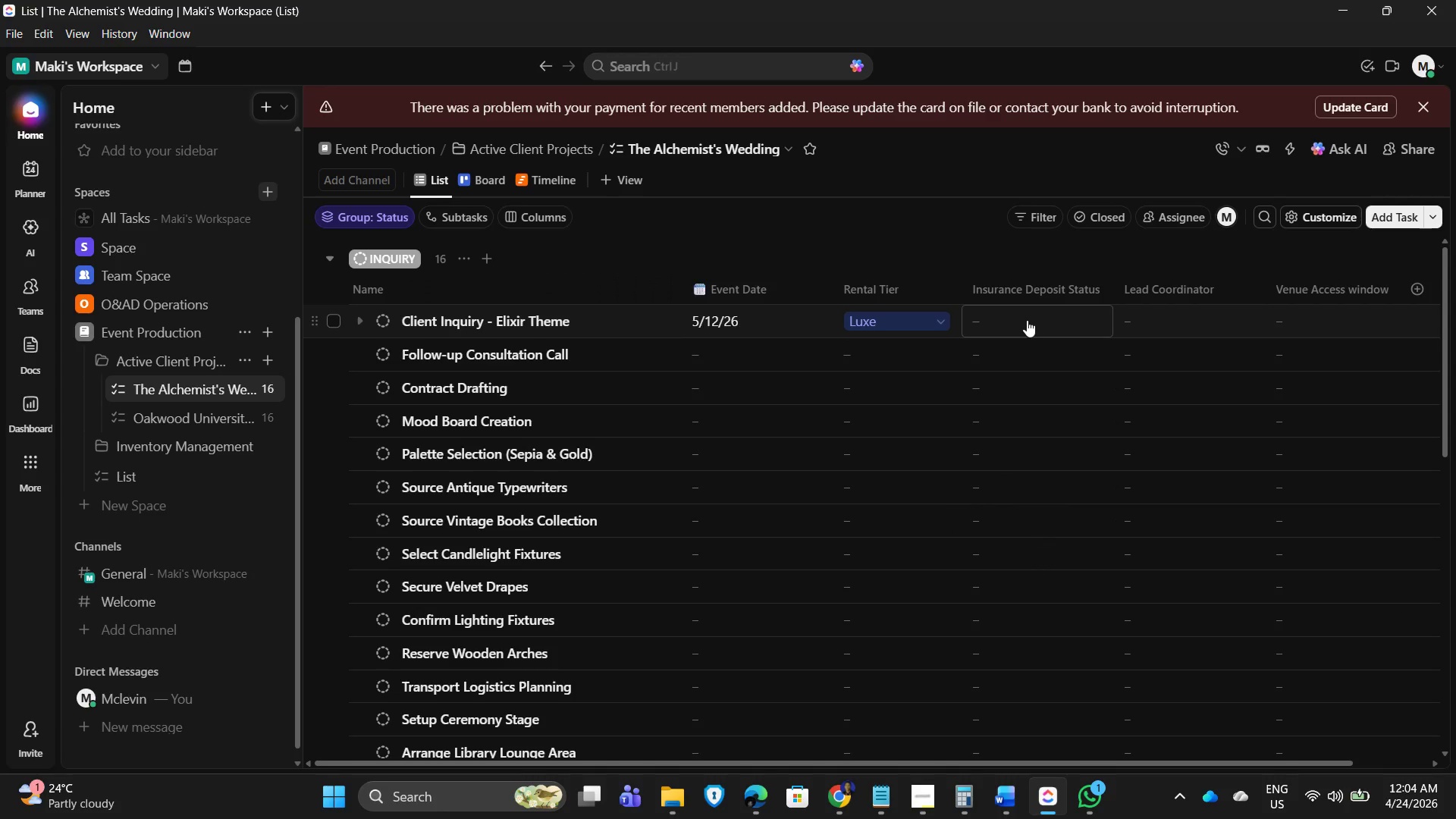 
left_click([1027, 320])
 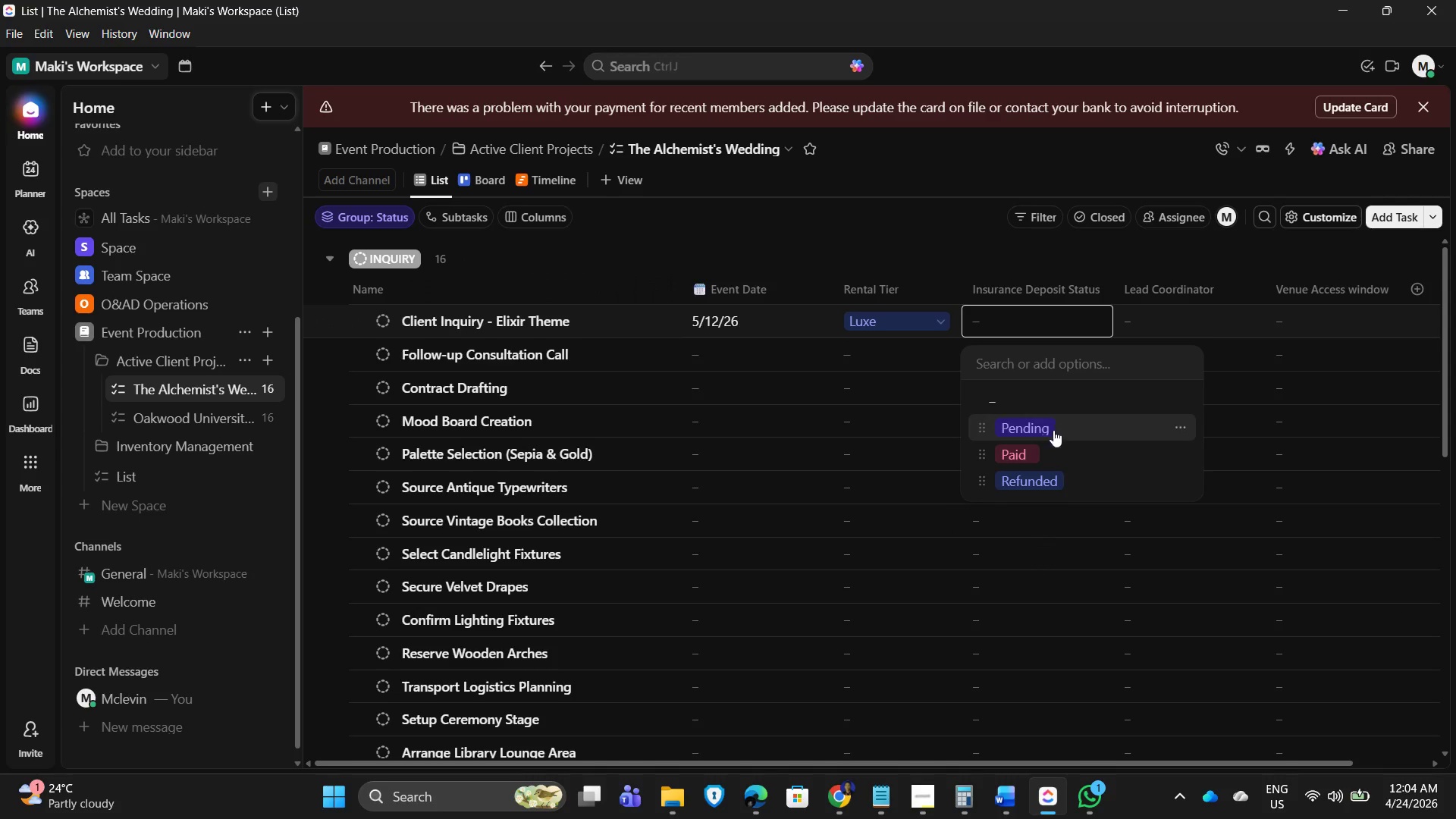 
left_click([1050, 427])
 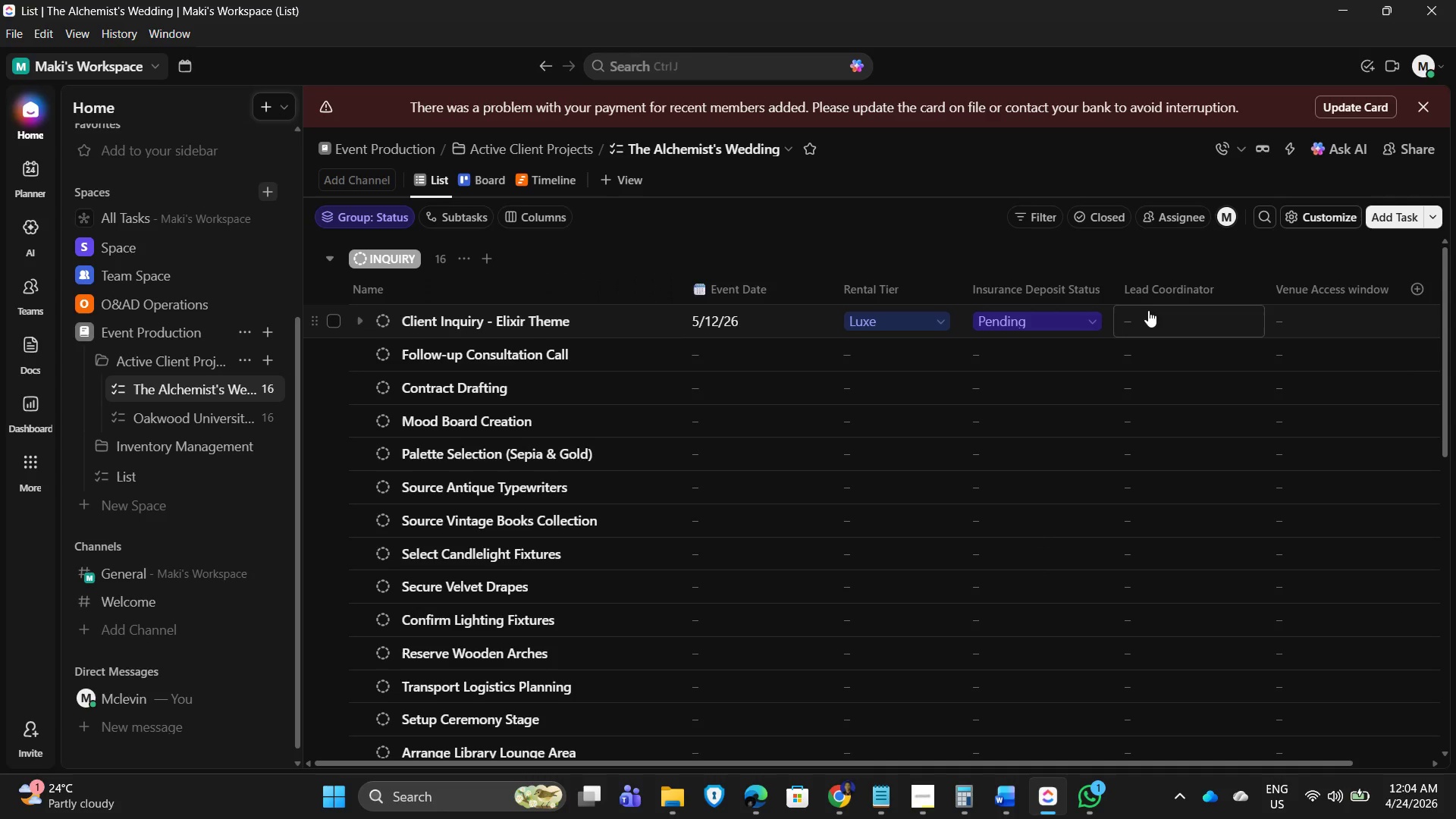 
left_click([1148, 310])
 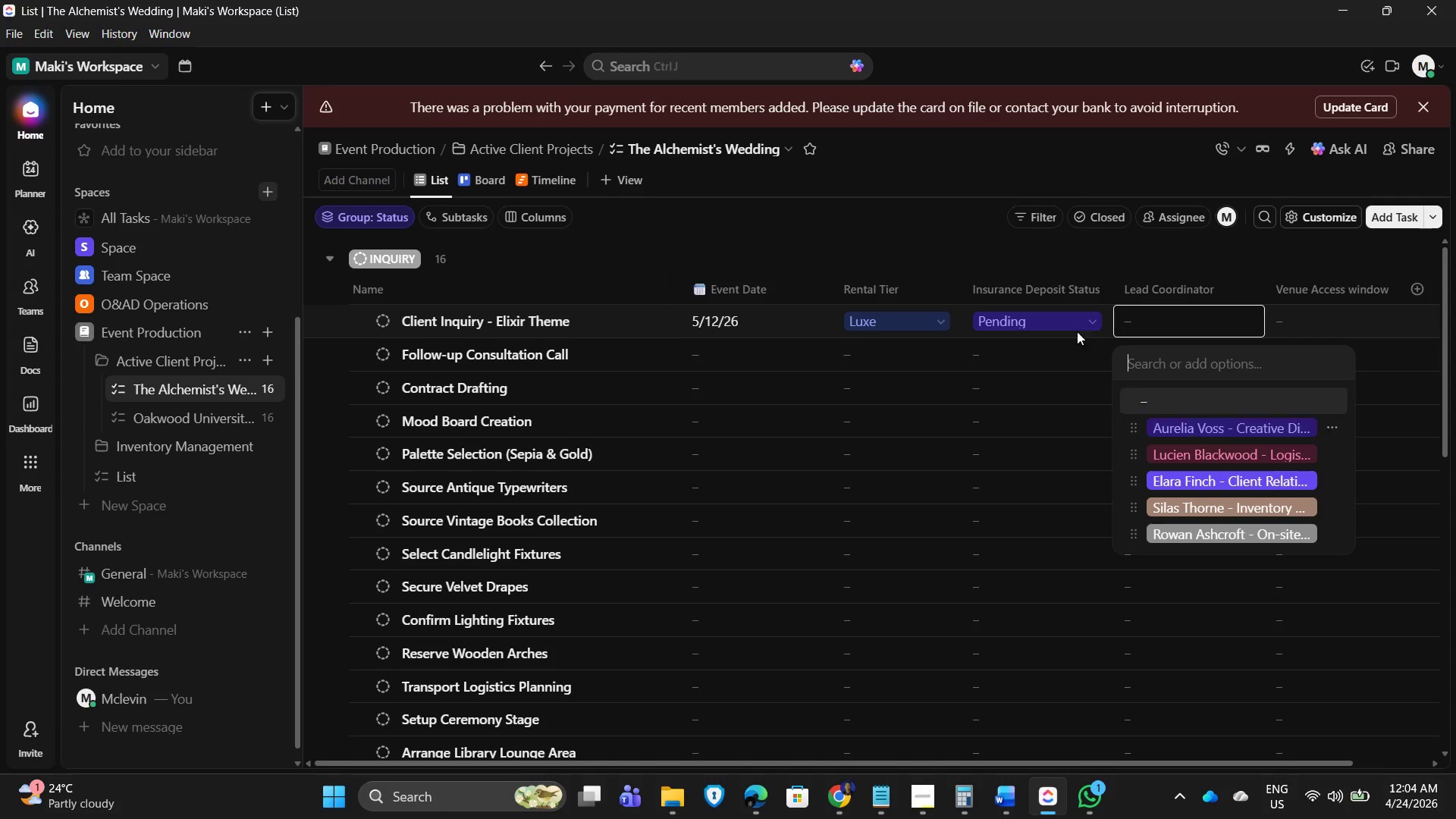 
left_click([913, 221])
 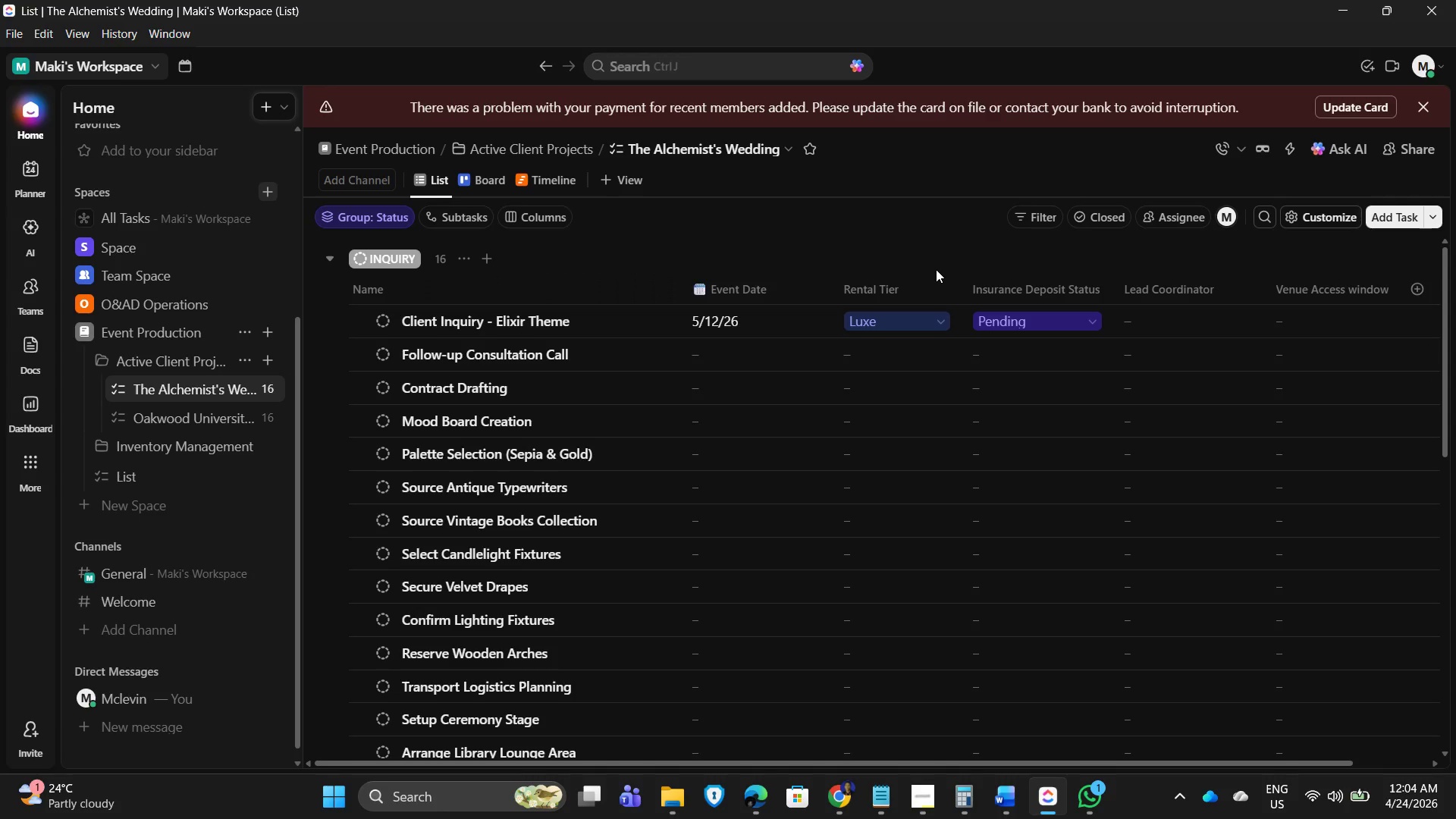 
wait(6.08)
 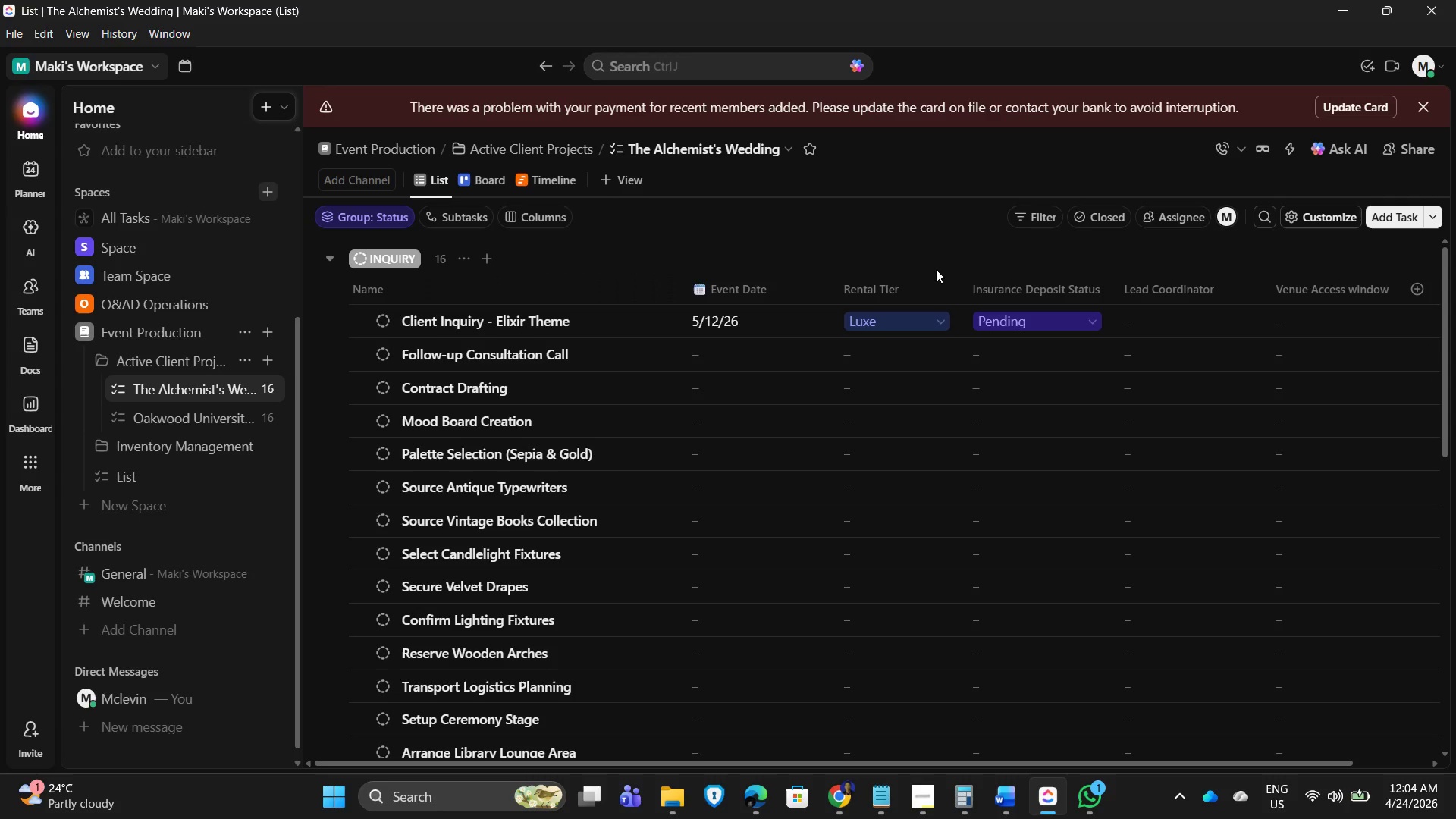 
left_click([1318, 324])
 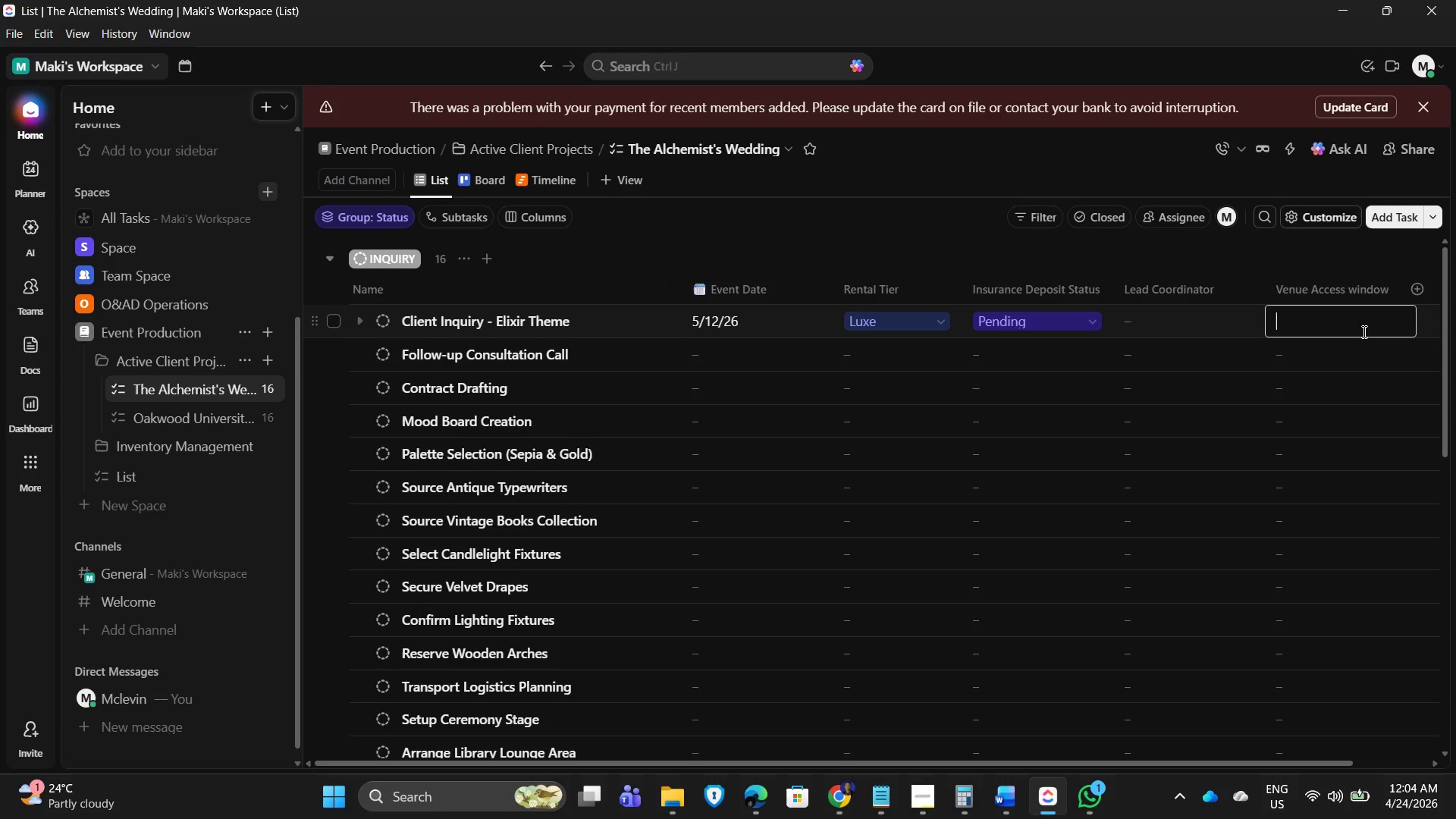 
type(May 10, 8)
 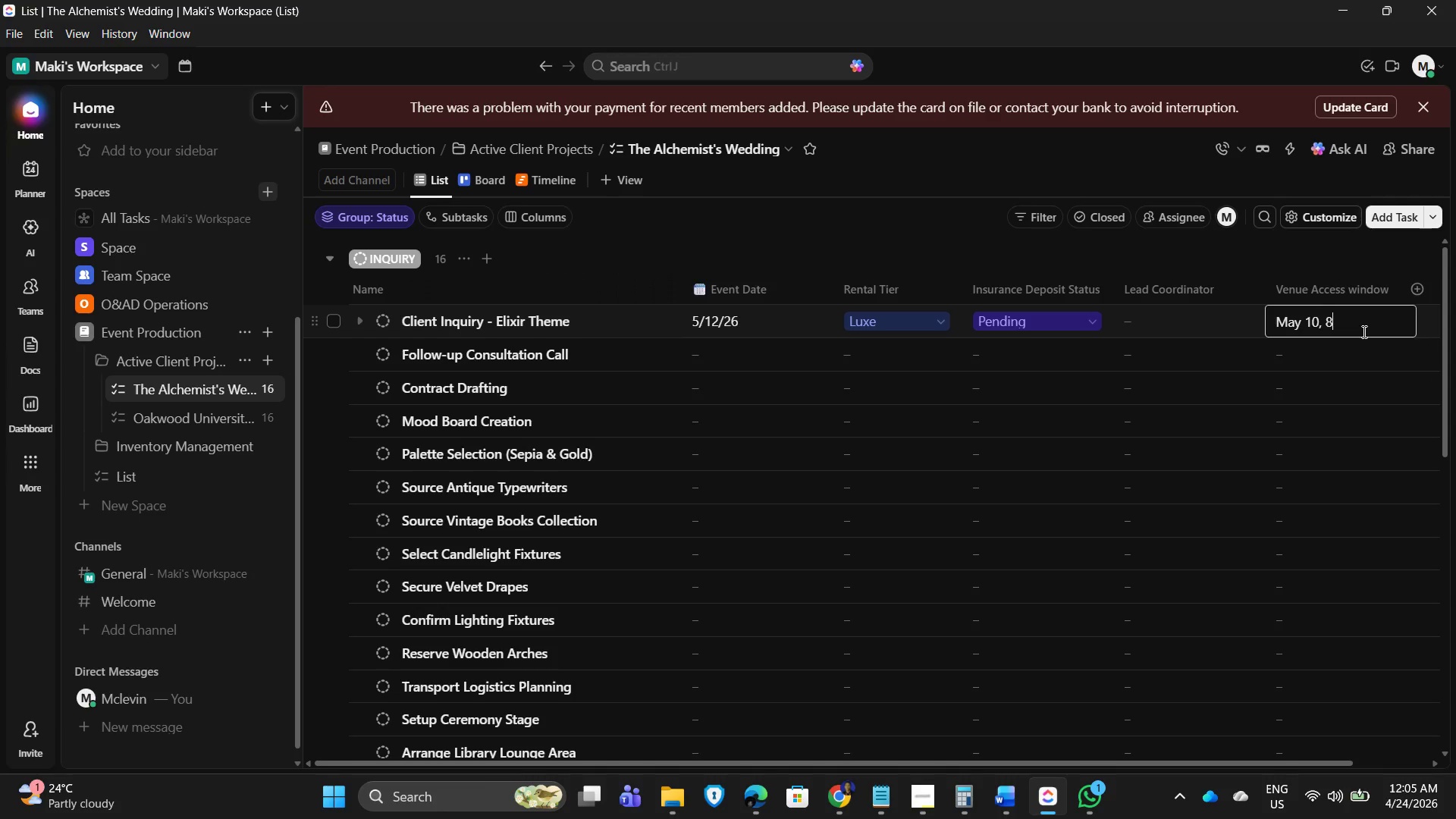 
type(AM-10PM)
 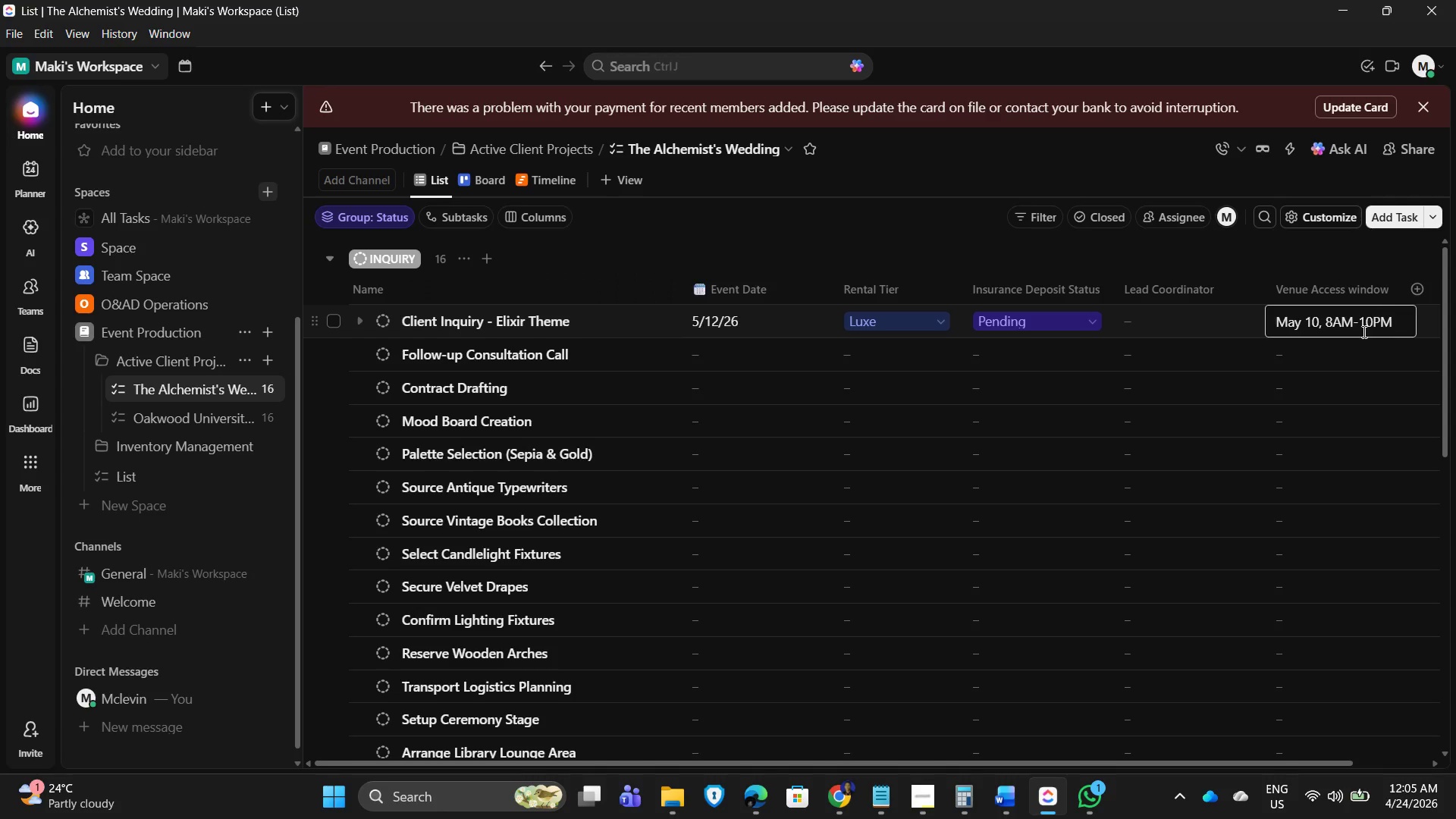 
key(Enter)
 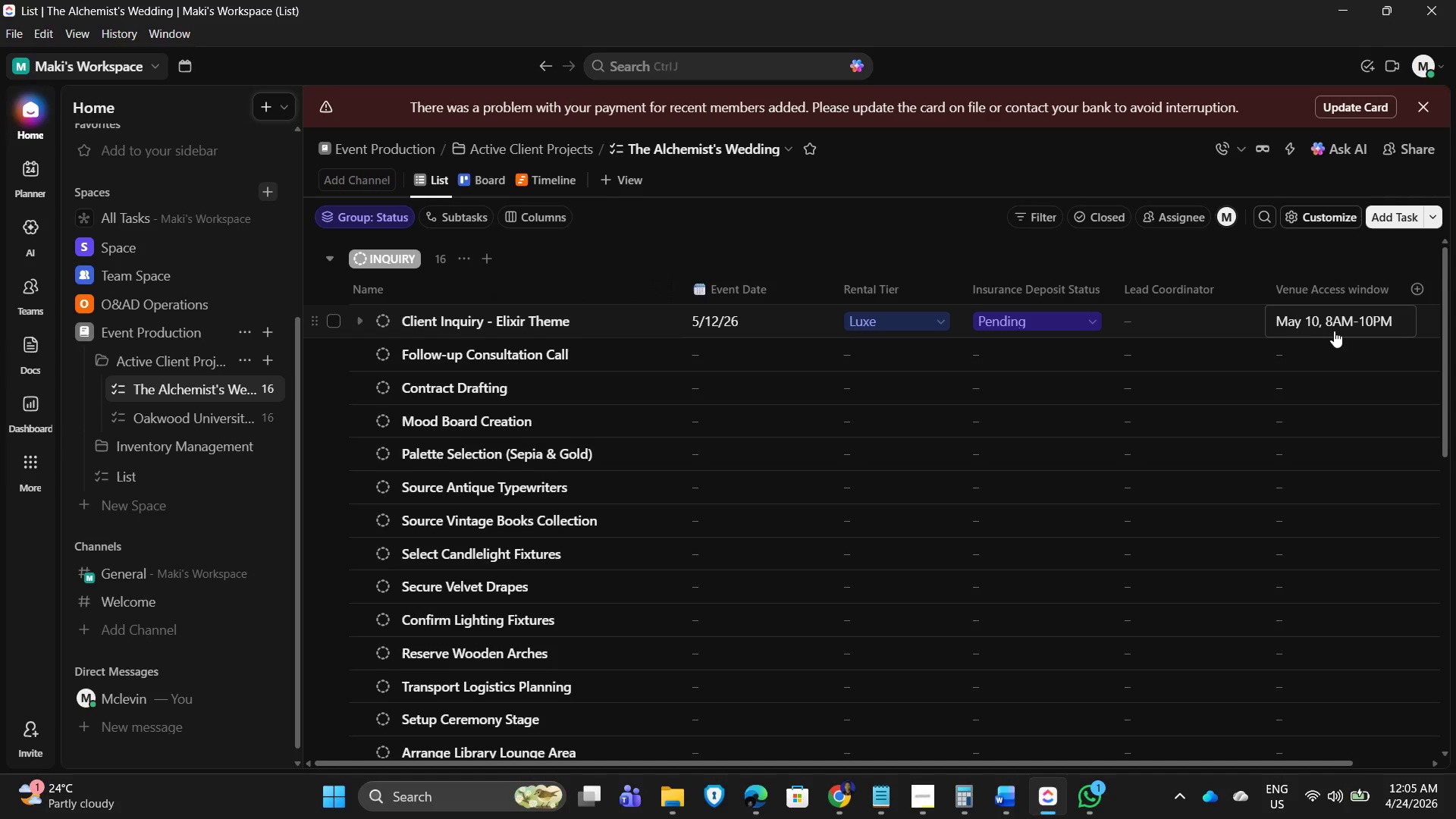 
wait(7.73)
 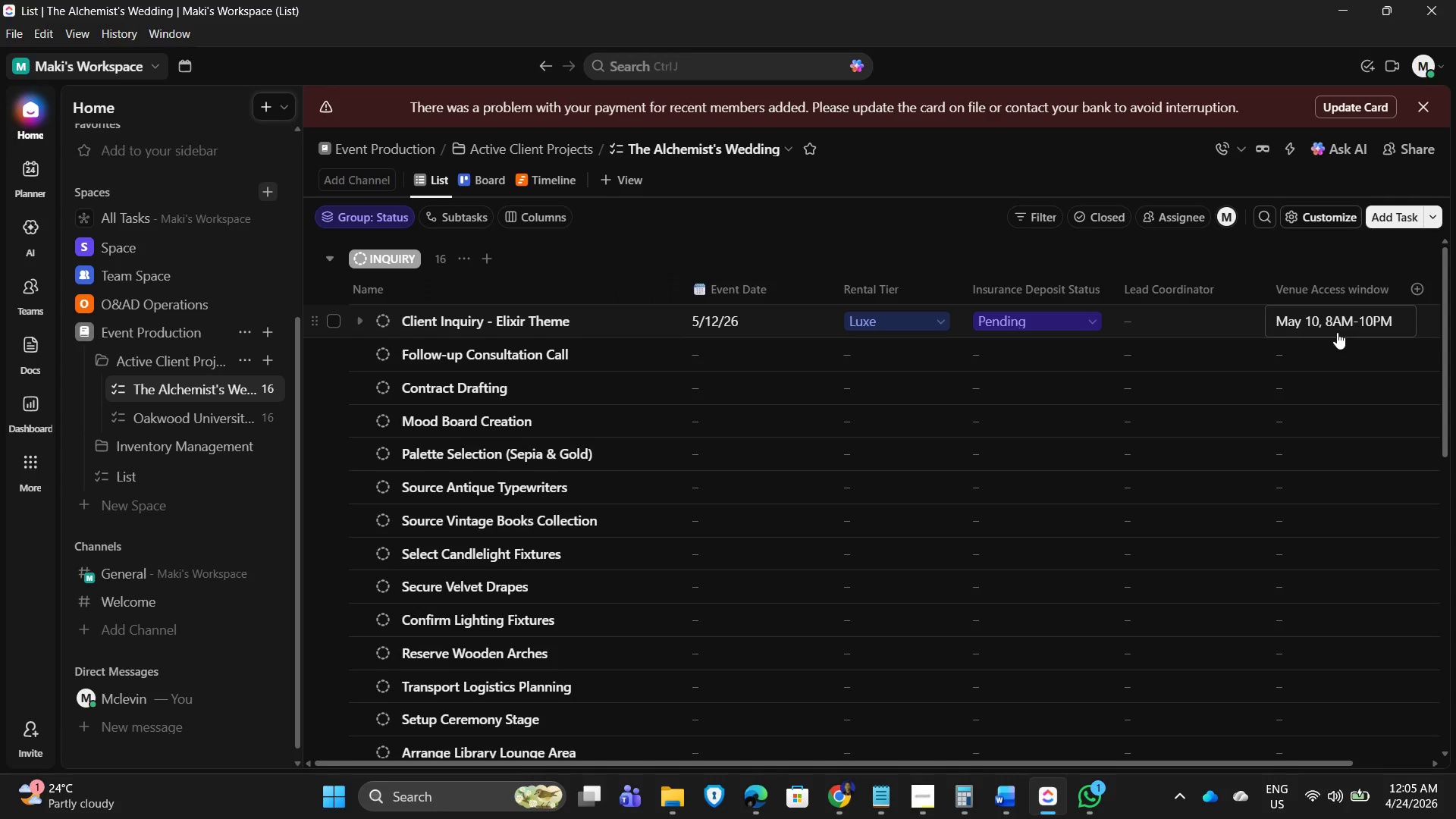 
left_click([918, 808])
 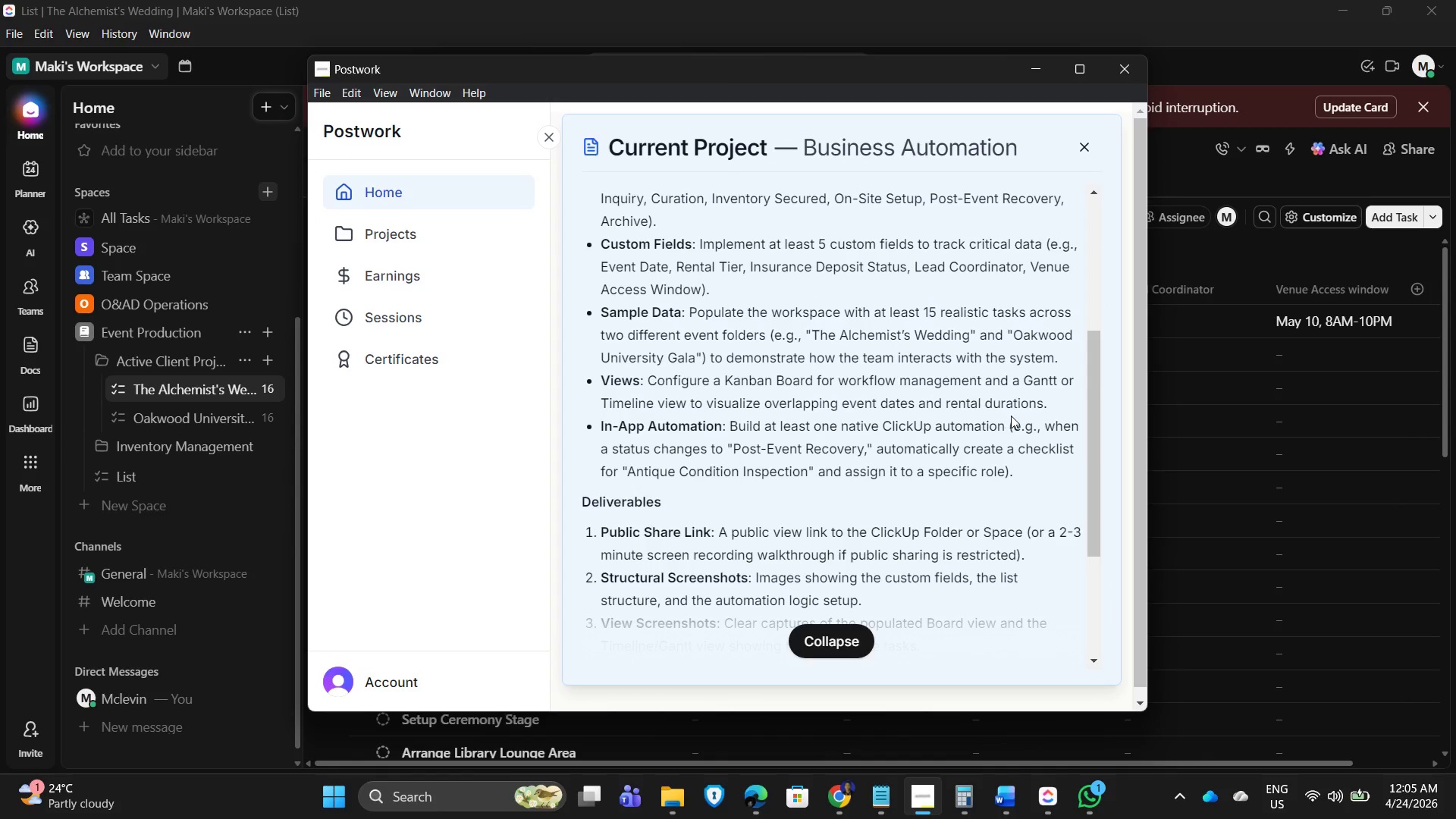 
wait(11.75)
 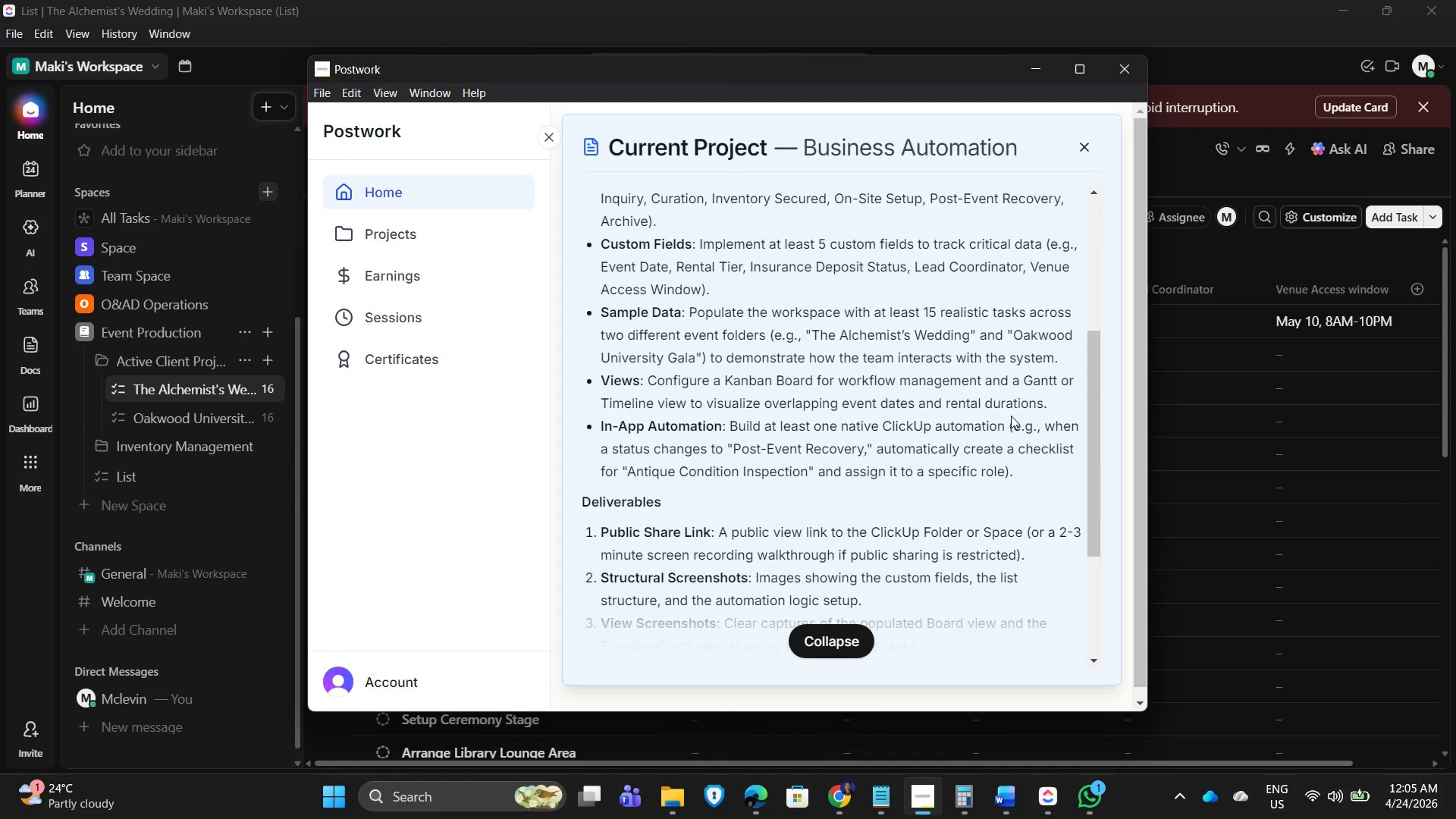 
left_click([1028, 60])
 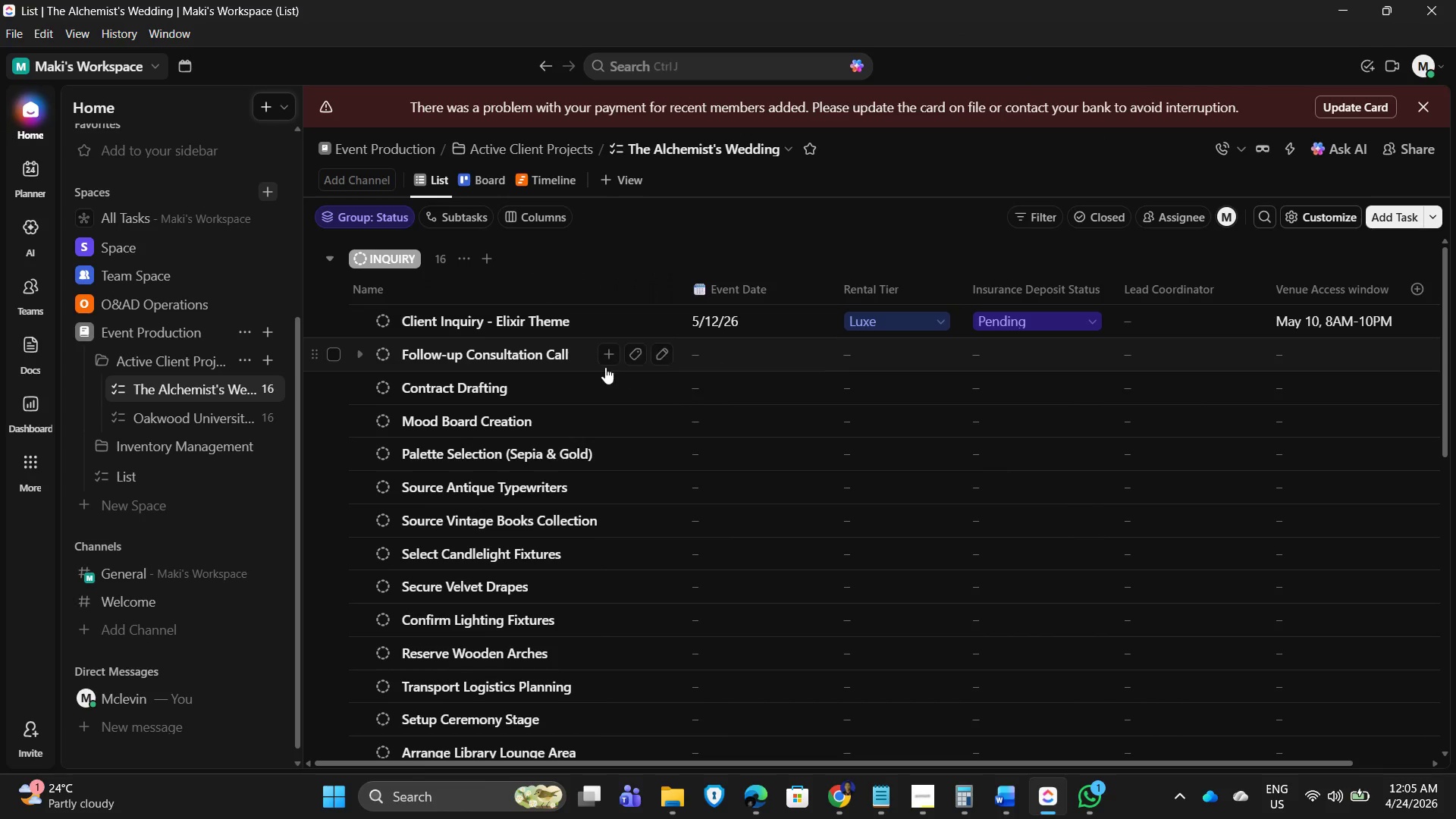 
left_click([701, 347])
 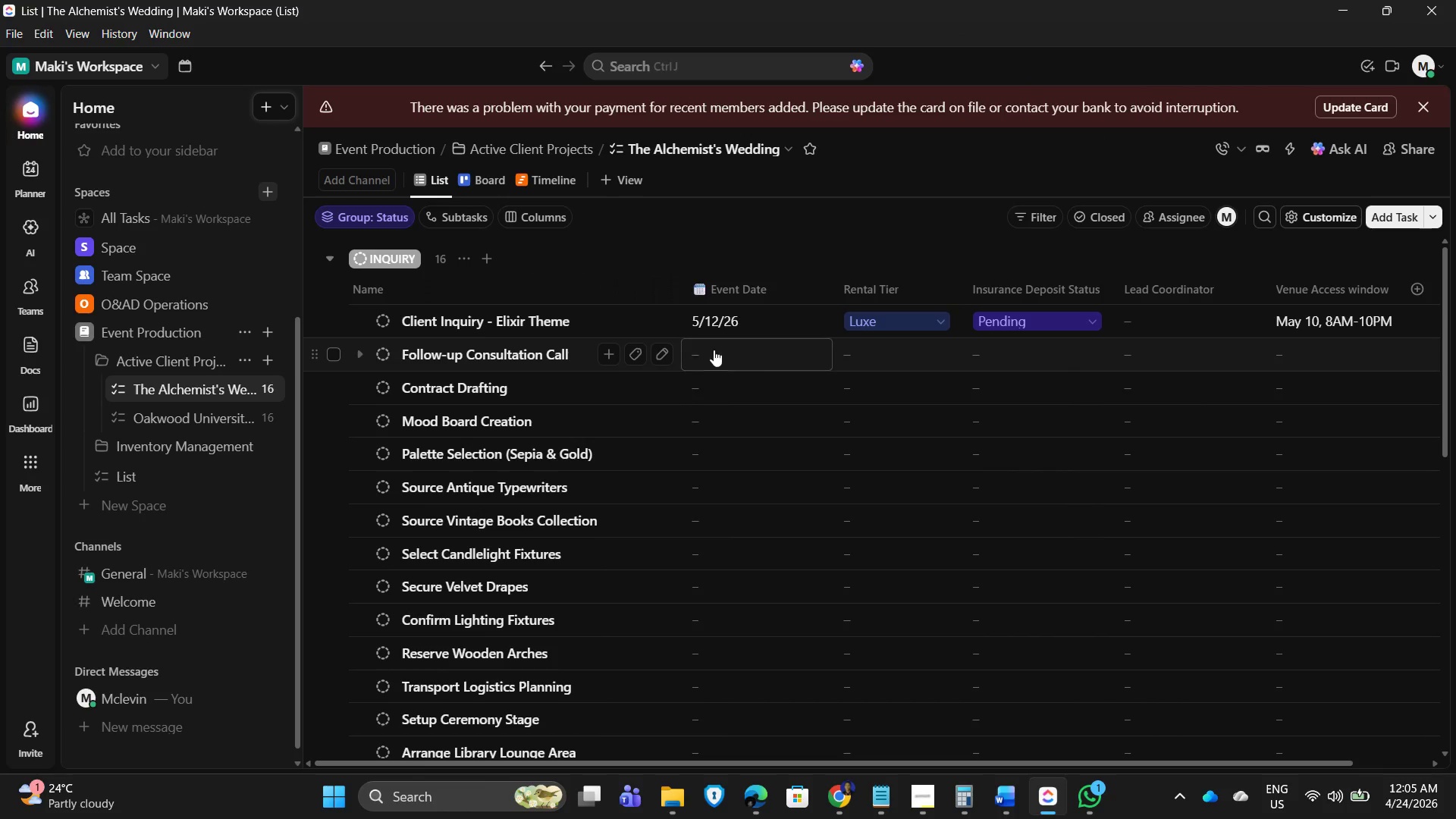 
mouse_move([808, 354])
 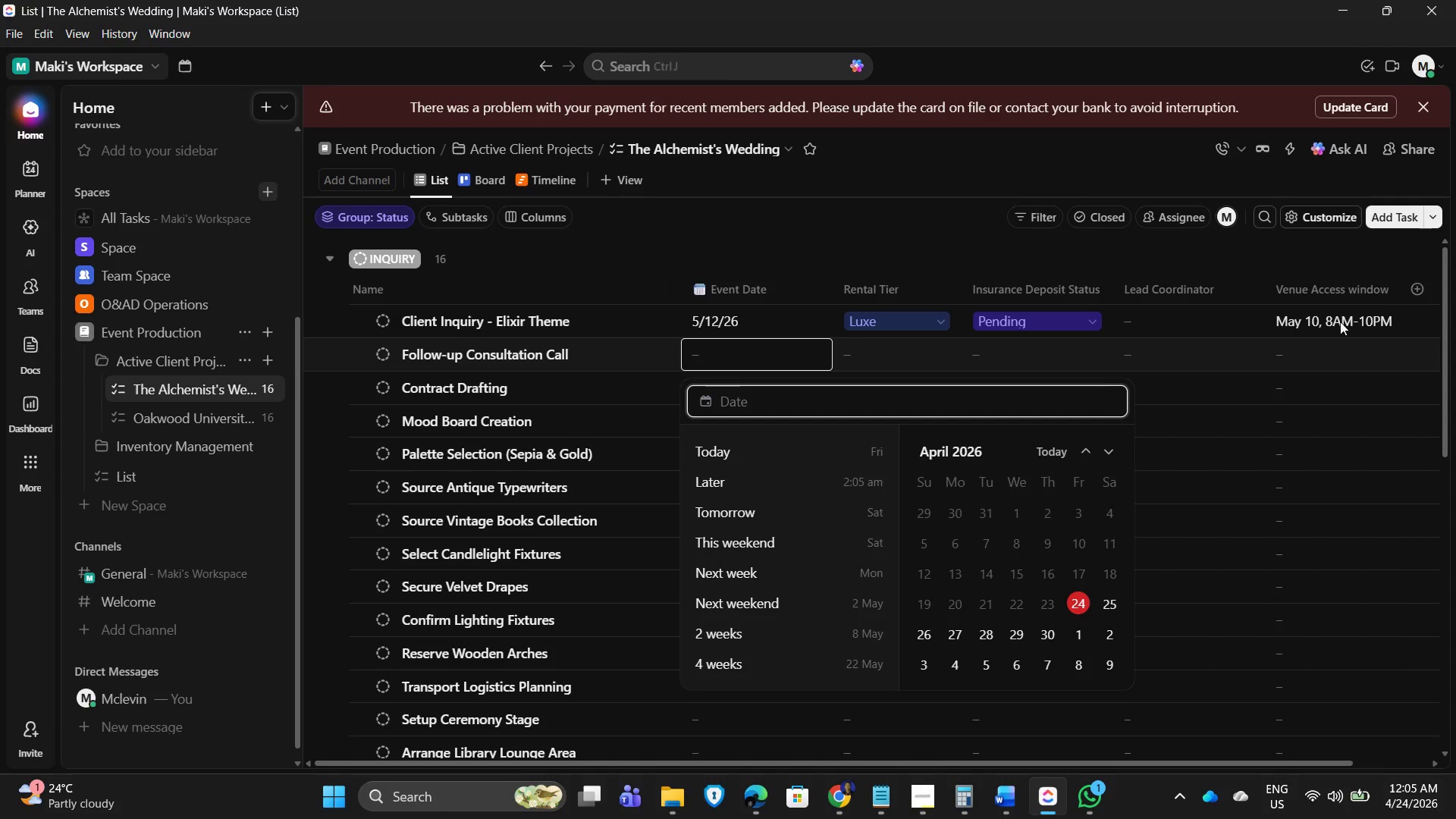 
left_click([1321, 312])
 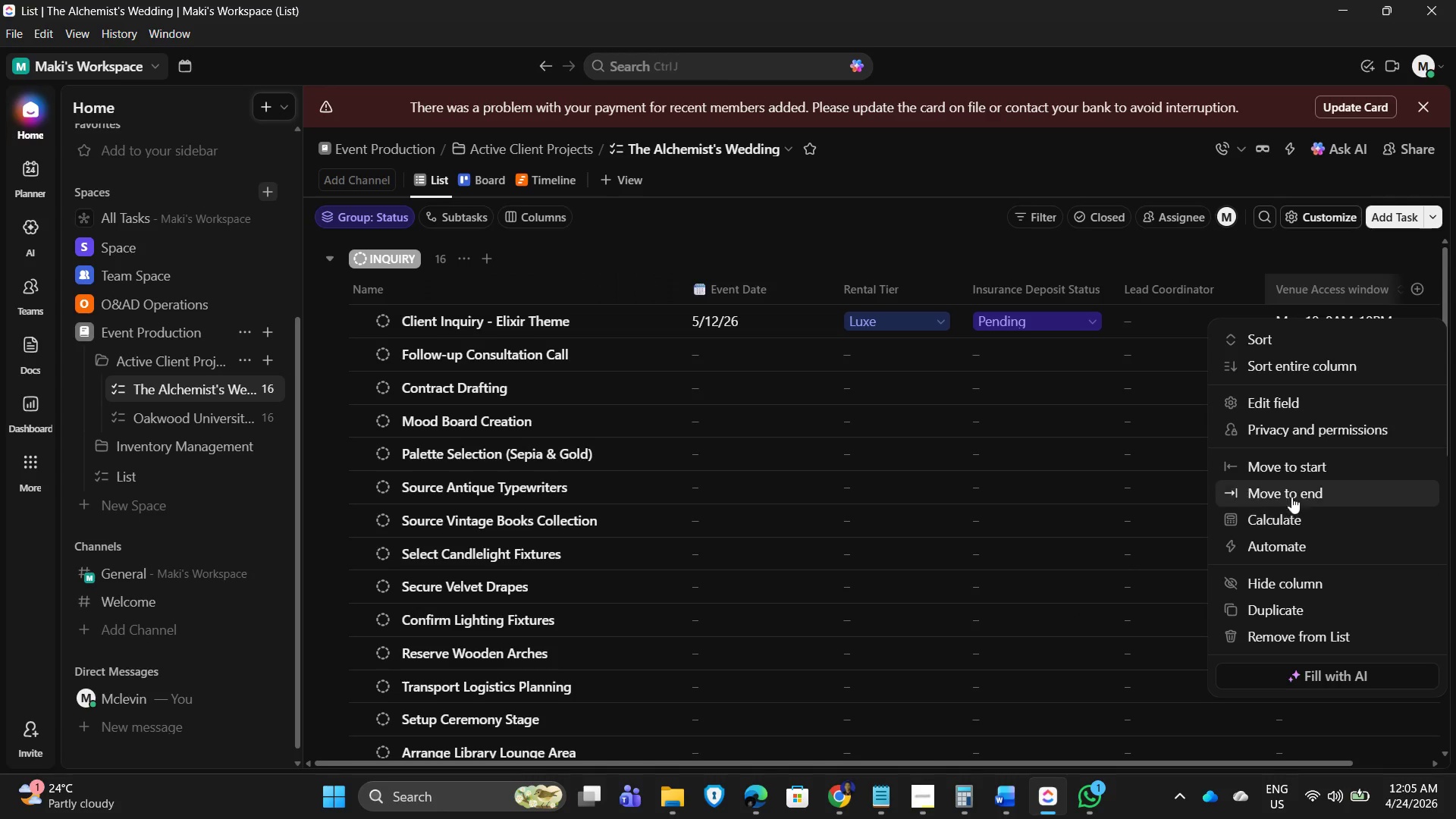 
left_click([1292, 403])
 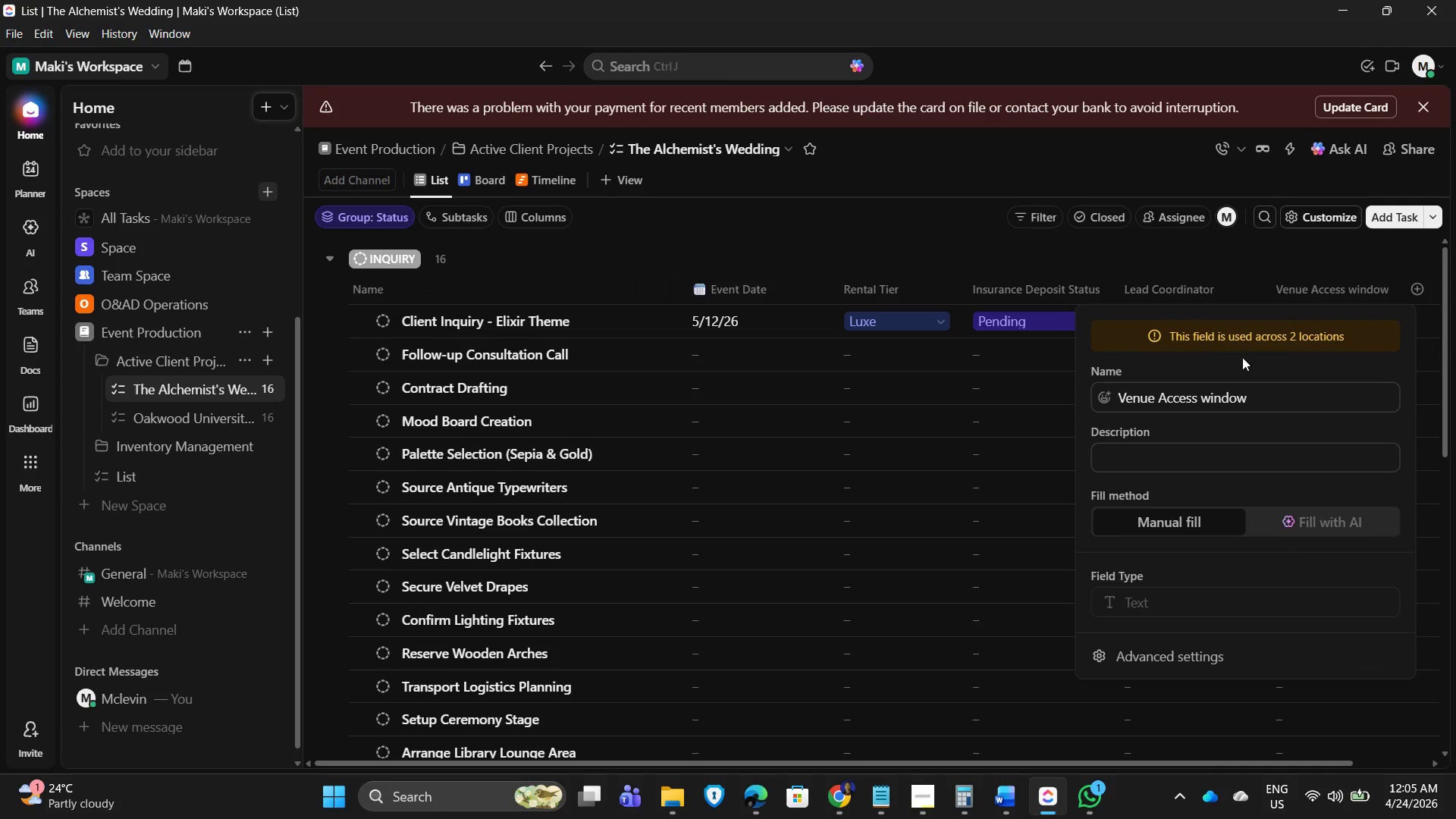 
left_click([845, 247])
 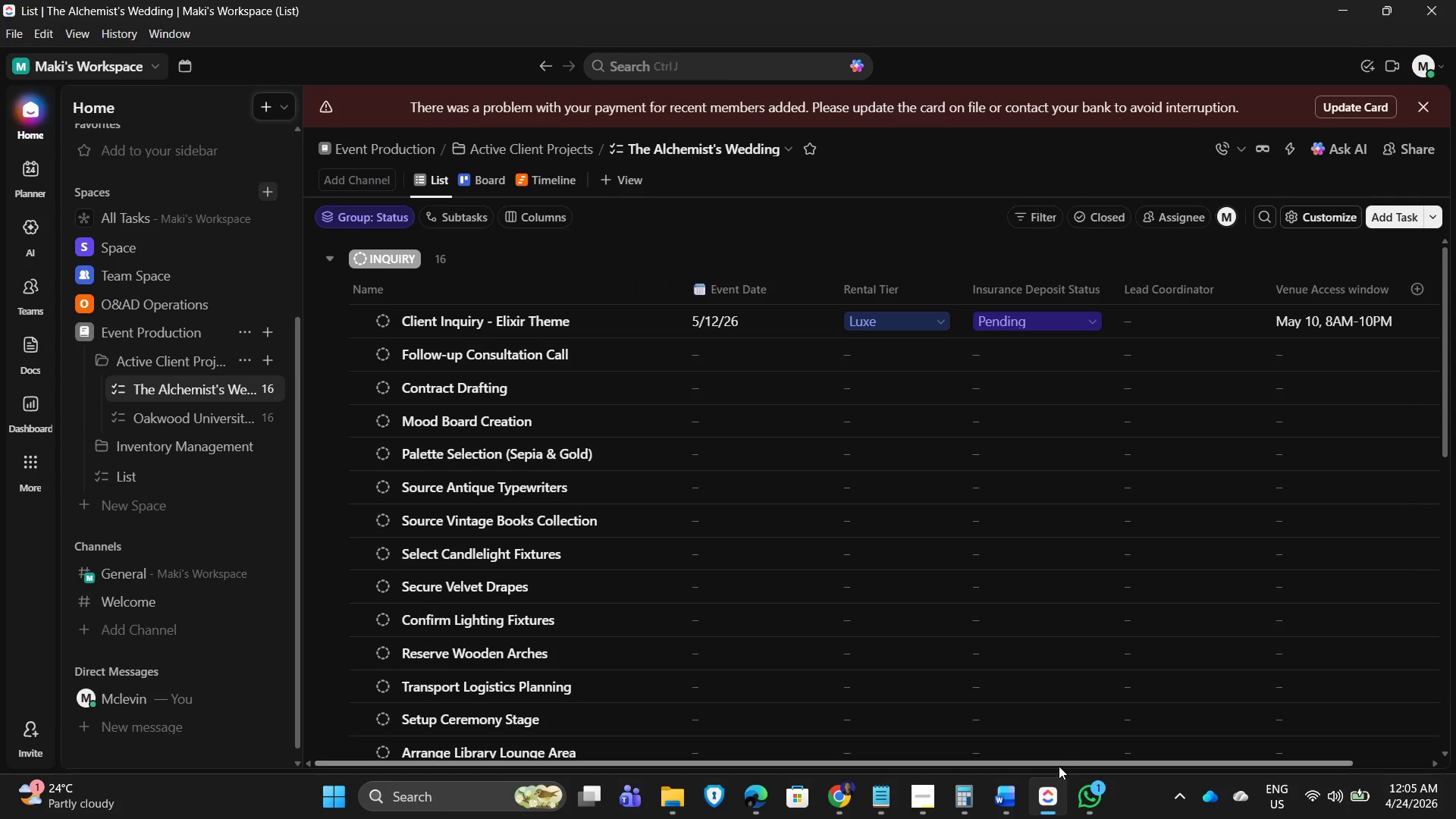 
left_click_drag(start_coordinate=[1047, 762], to_coordinate=[1263, 717])
 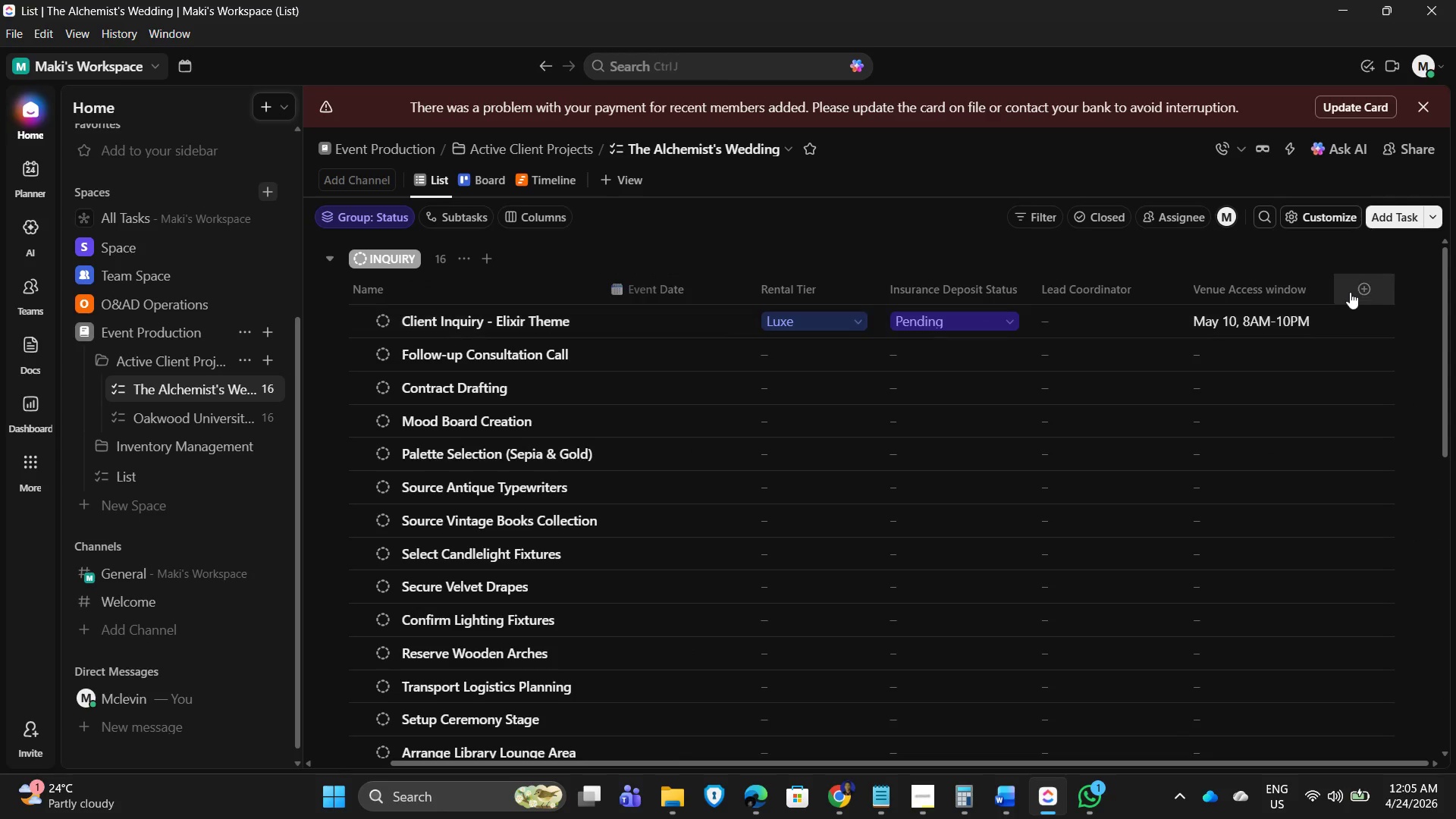 
left_click([1357, 290])
 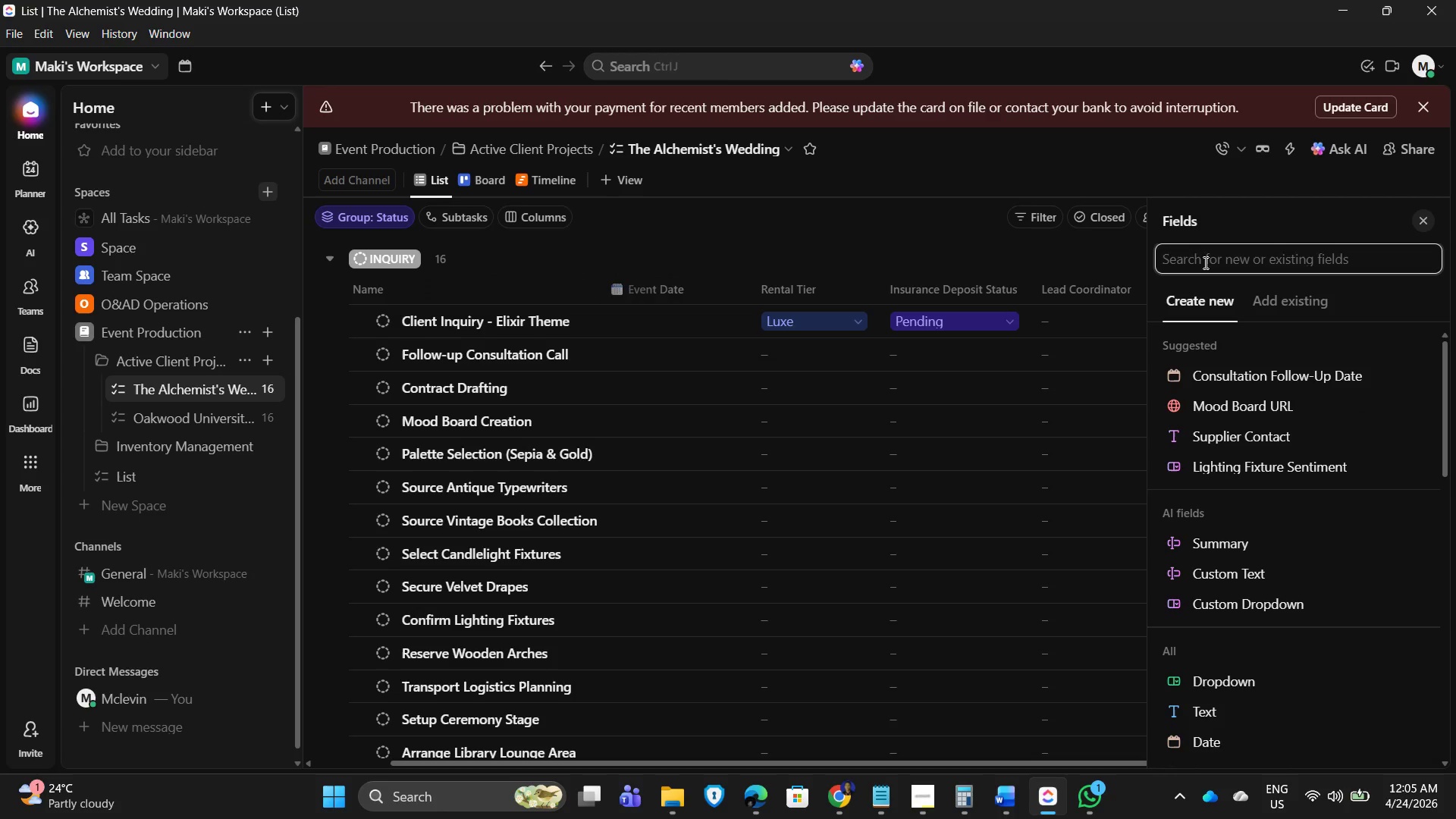 
left_click([1204, 262])
 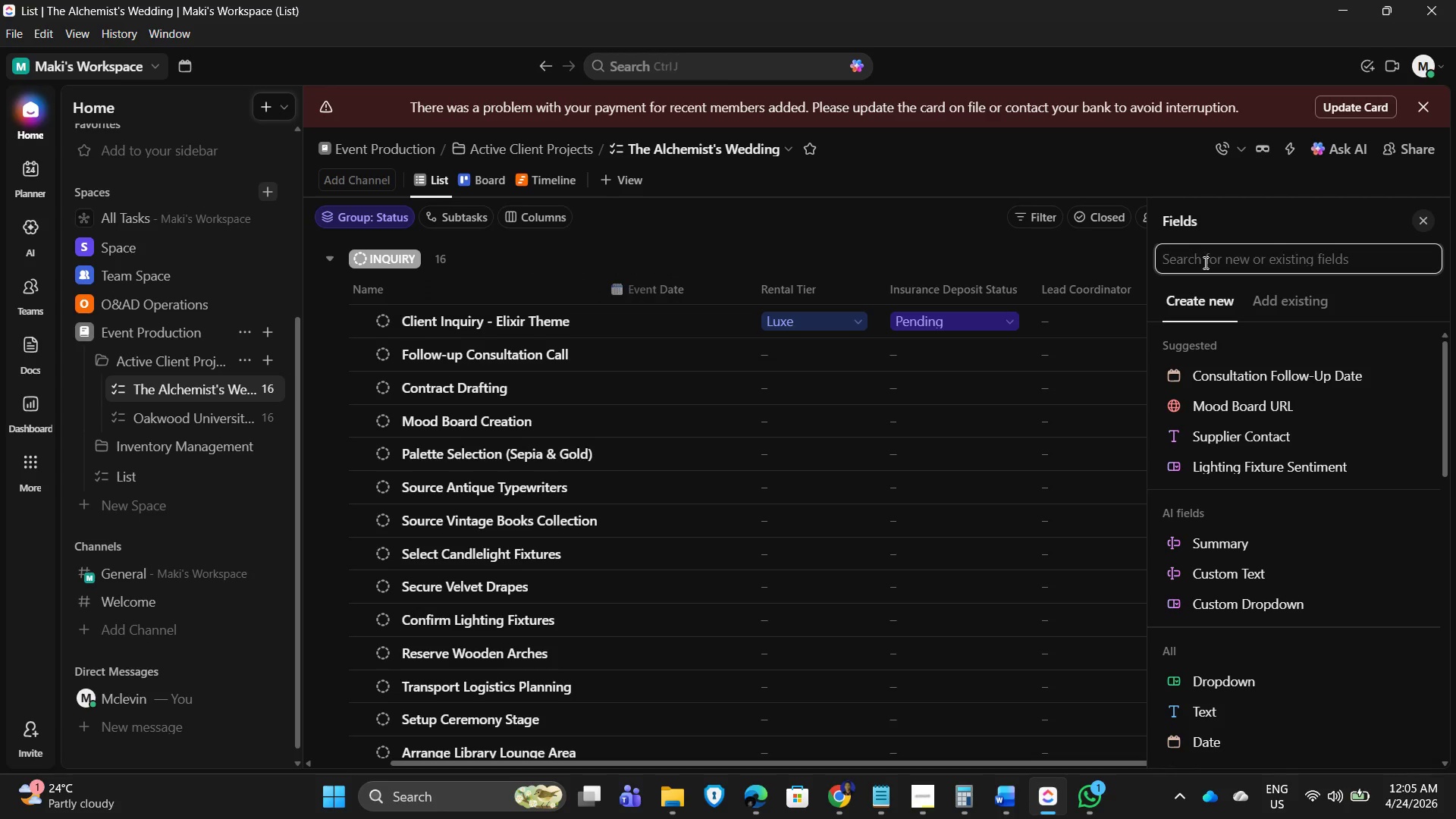 
type(dat)
 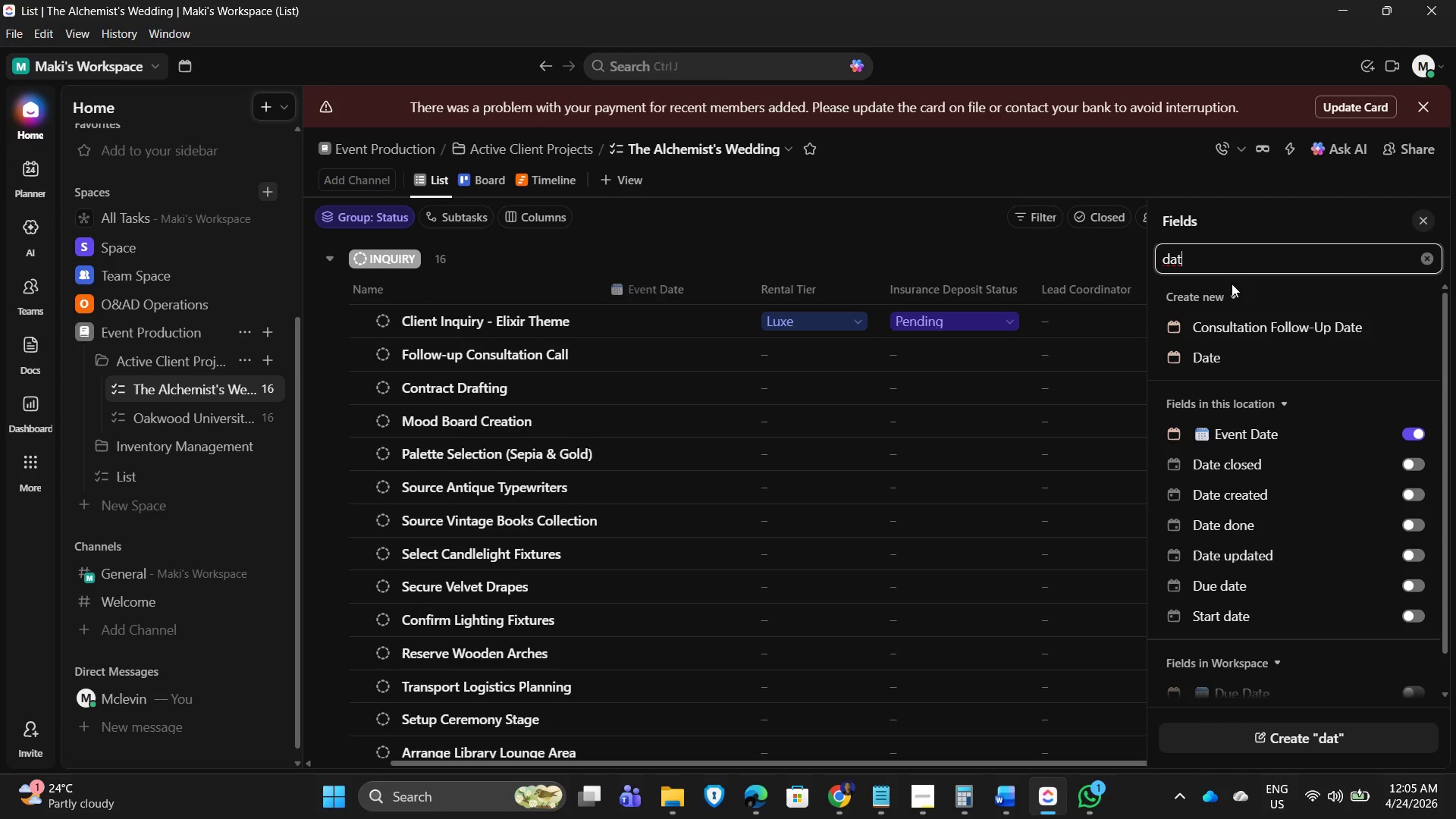 
mouse_move([1235, 330])
 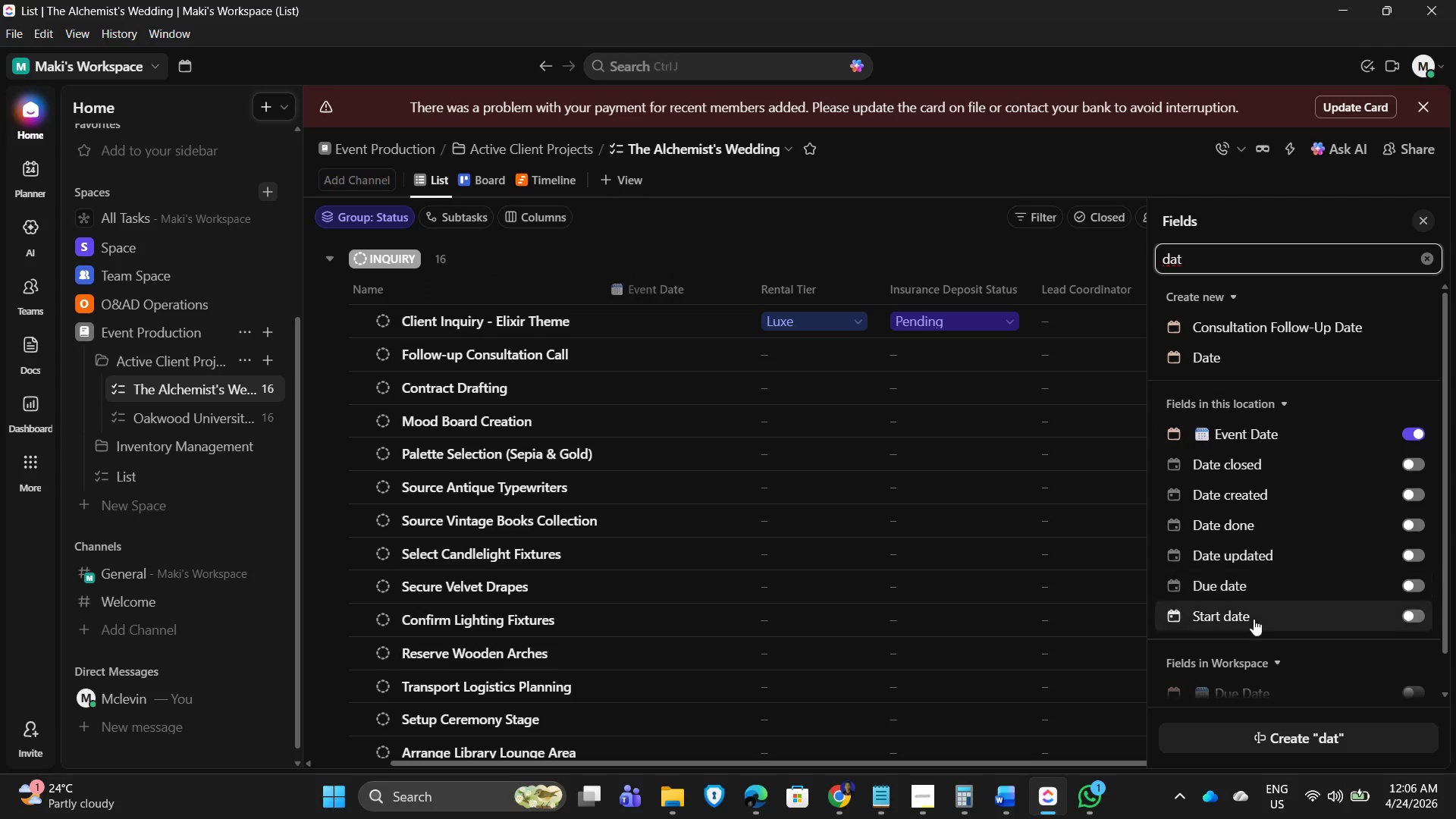 
scroll: coordinate [1266, 654], scroll_direction: down, amount: 3.0
 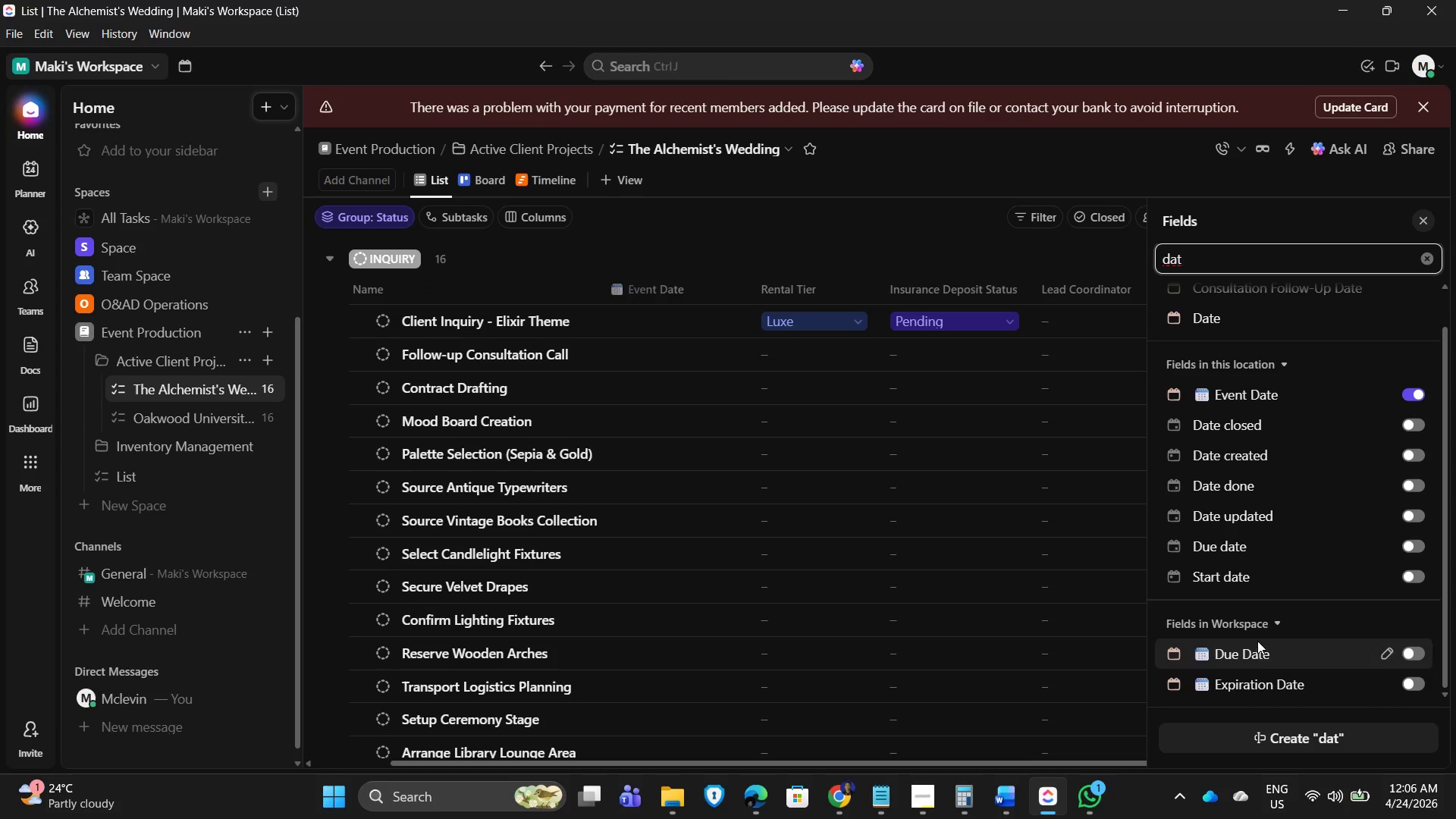 
scroll: coordinate [1251, 579], scroll_direction: up, amount: 1.0
 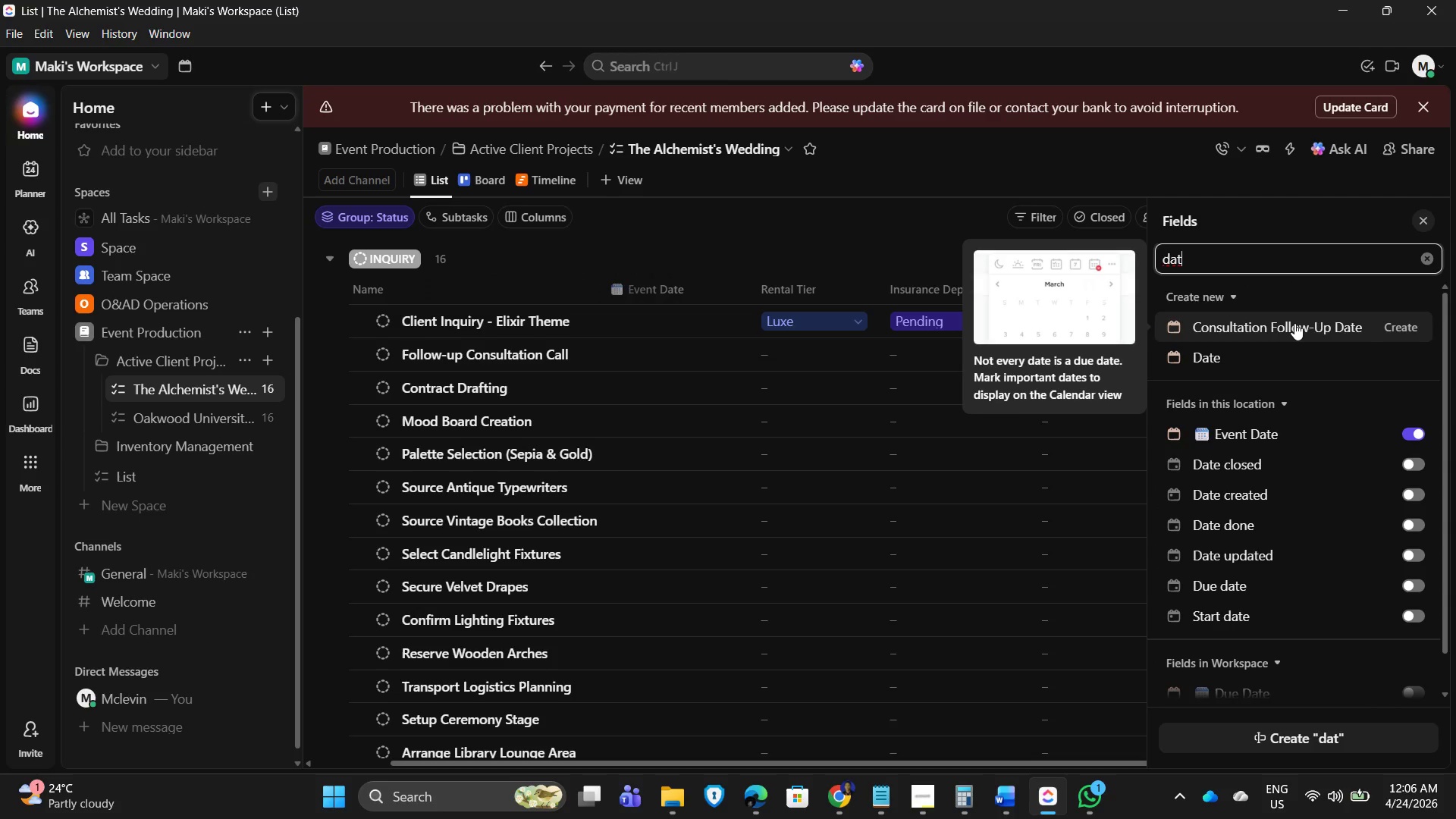 
wait(5.49)
 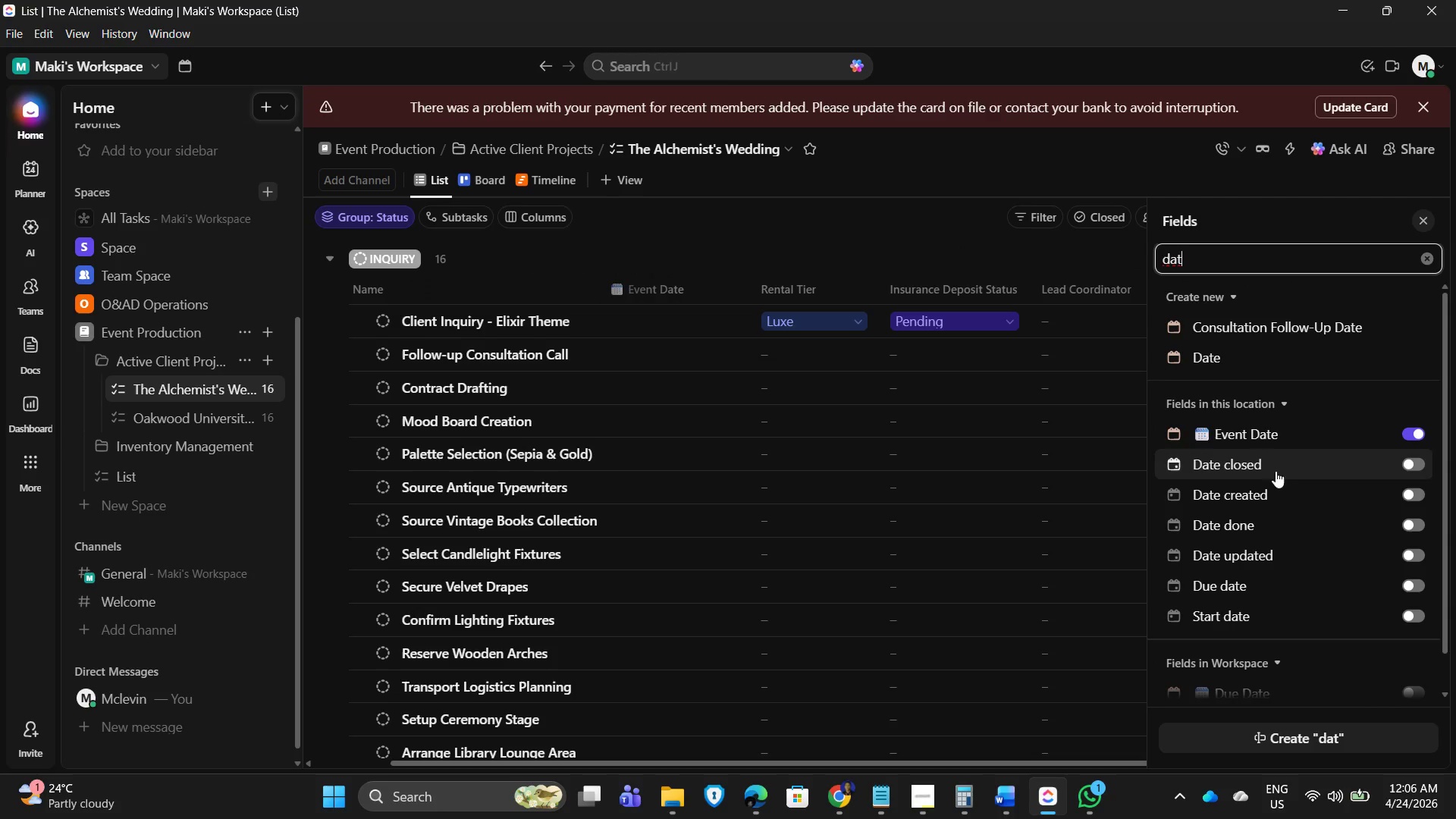 
left_click([1294, 323])
 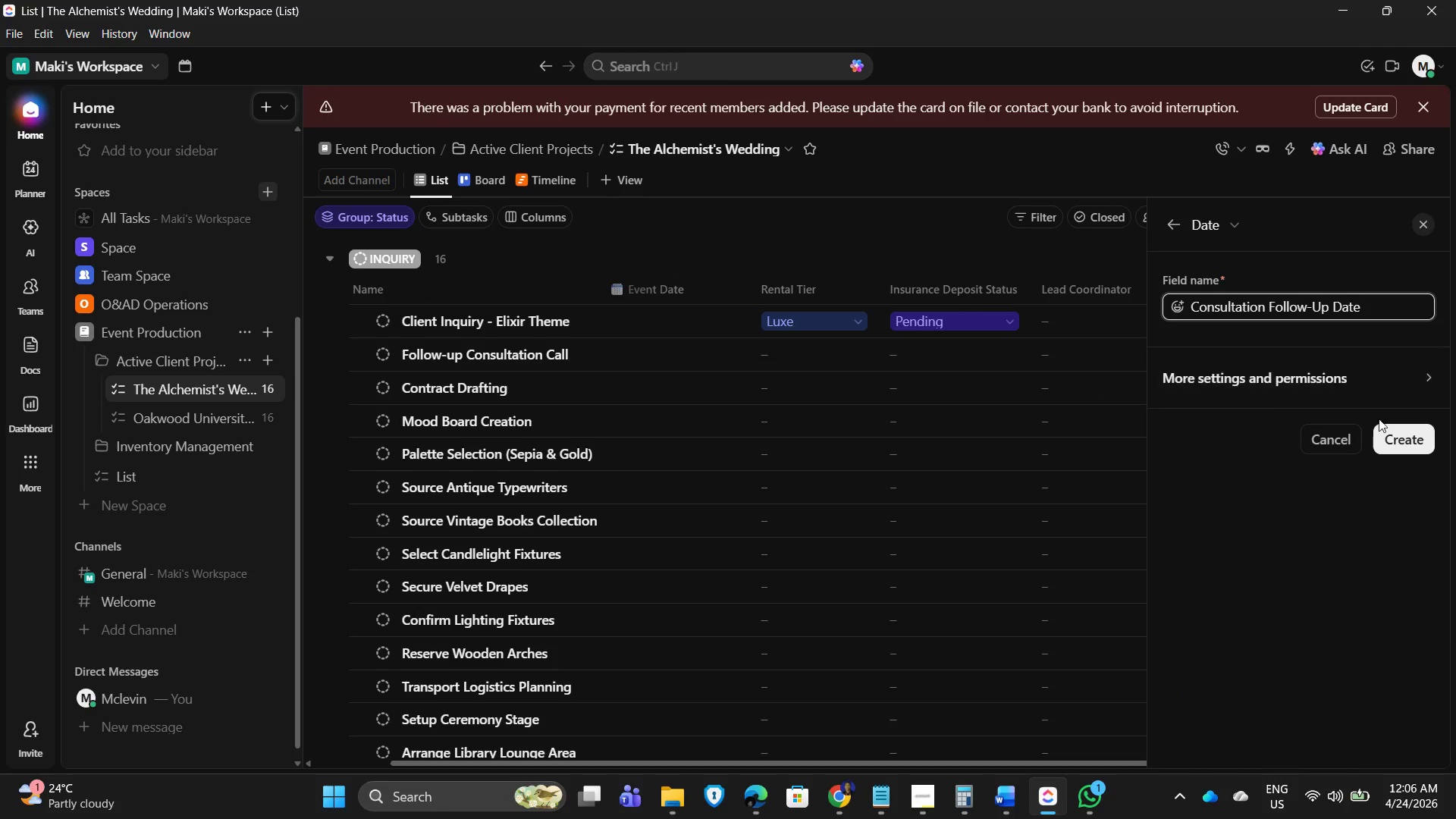 
left_click([1414, 443])
 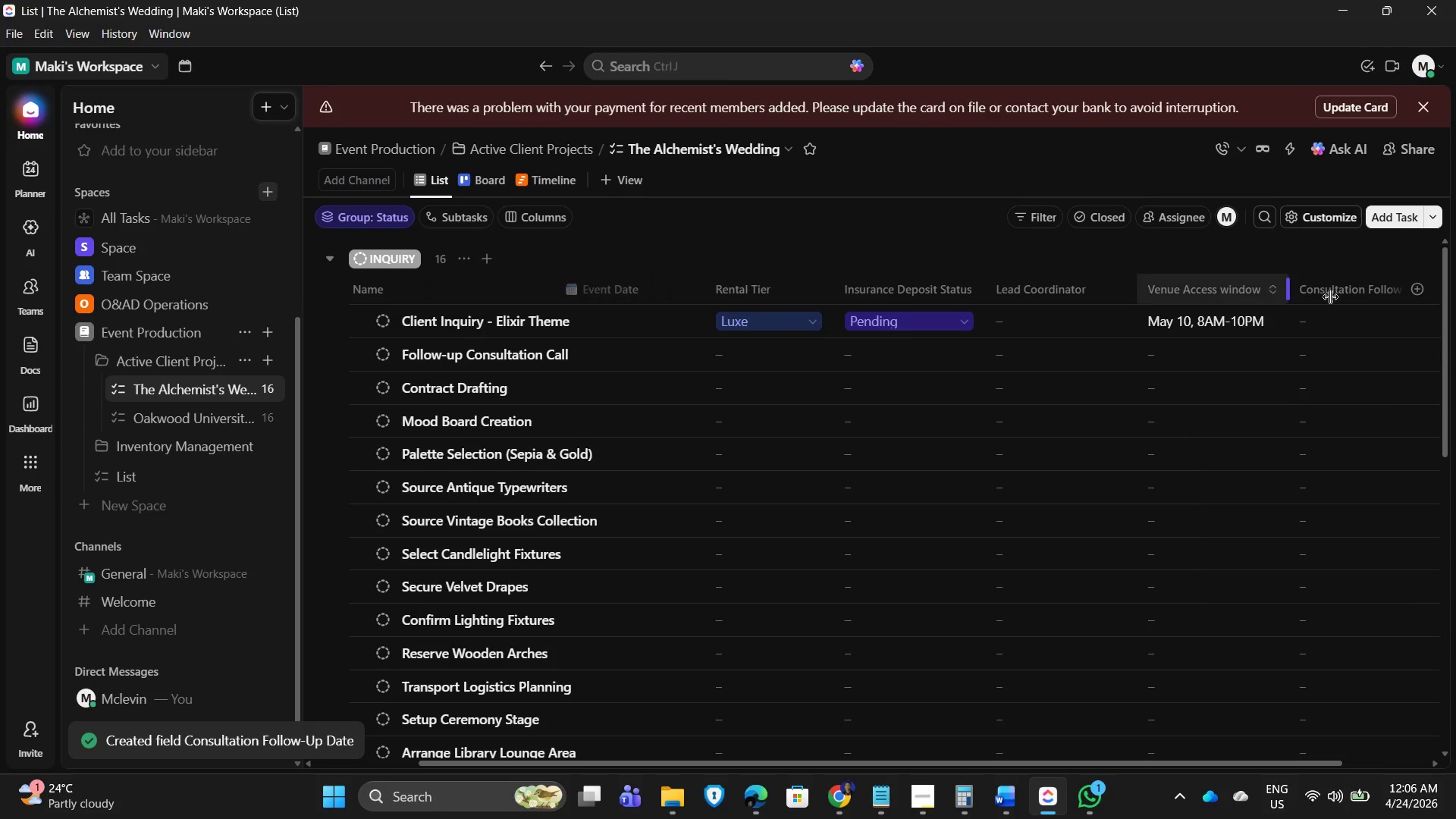 
left_click([1335, 319])
 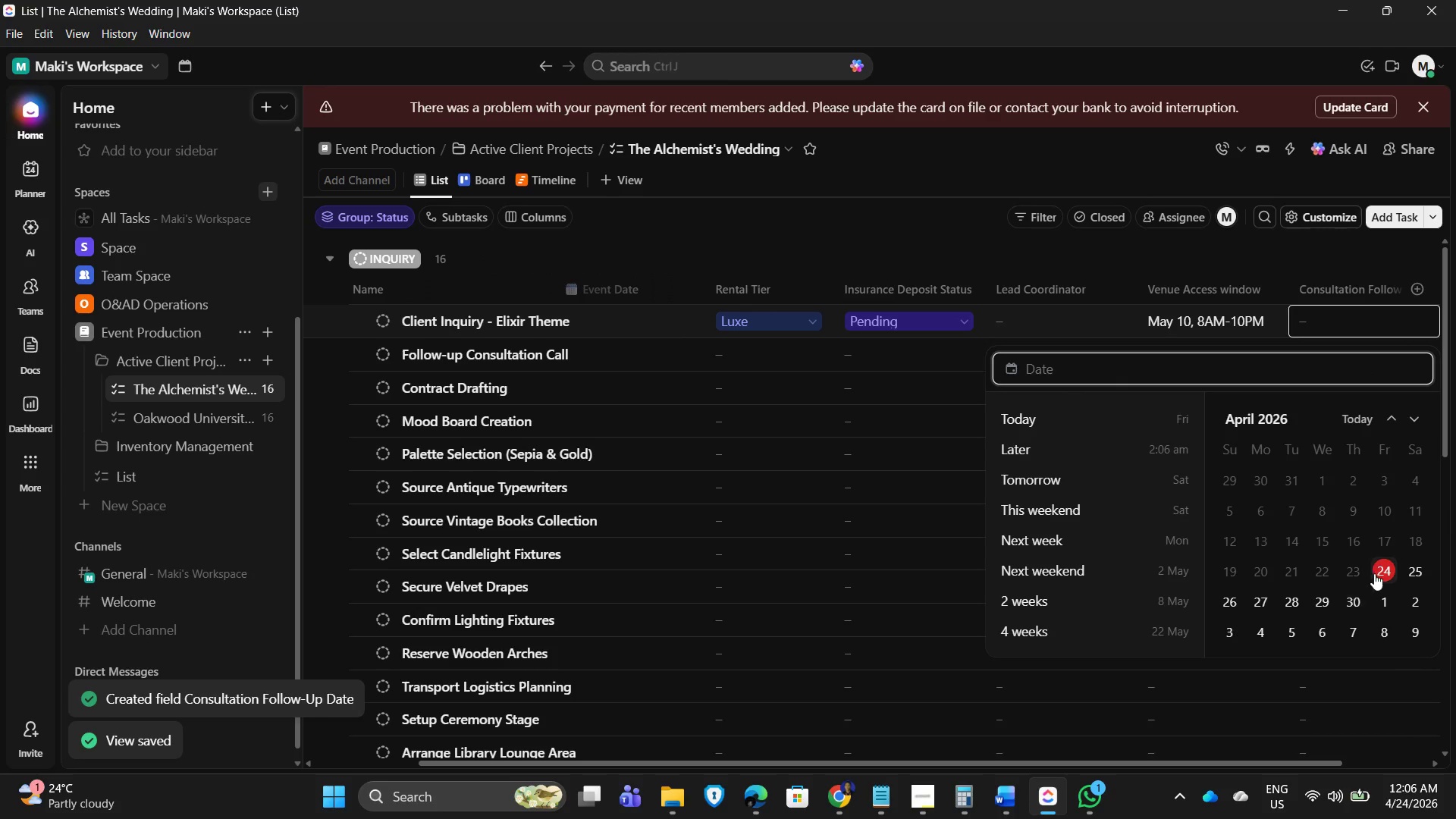 
left_click([1347, 603])
 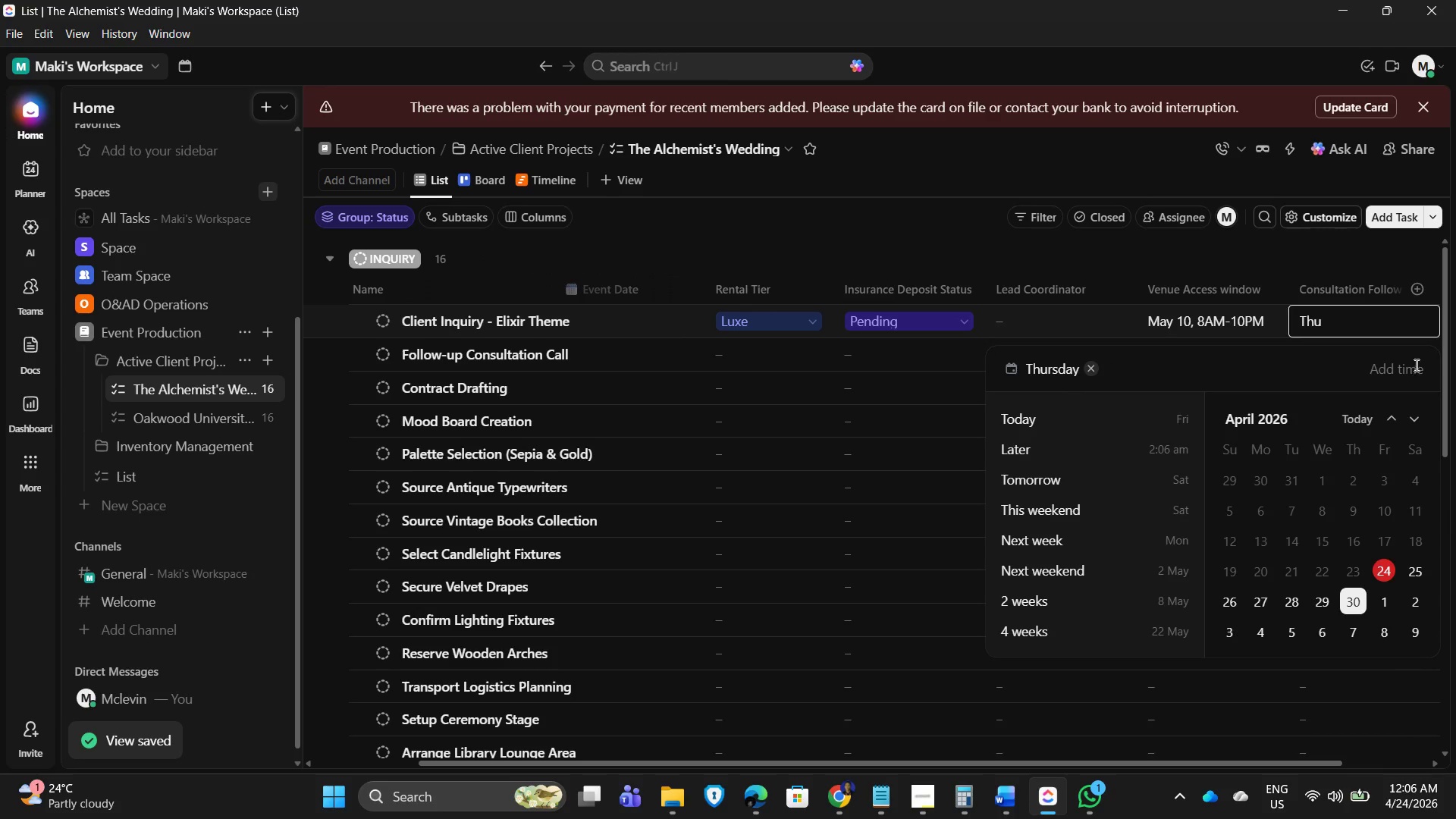 
left_click([1399, 366])
 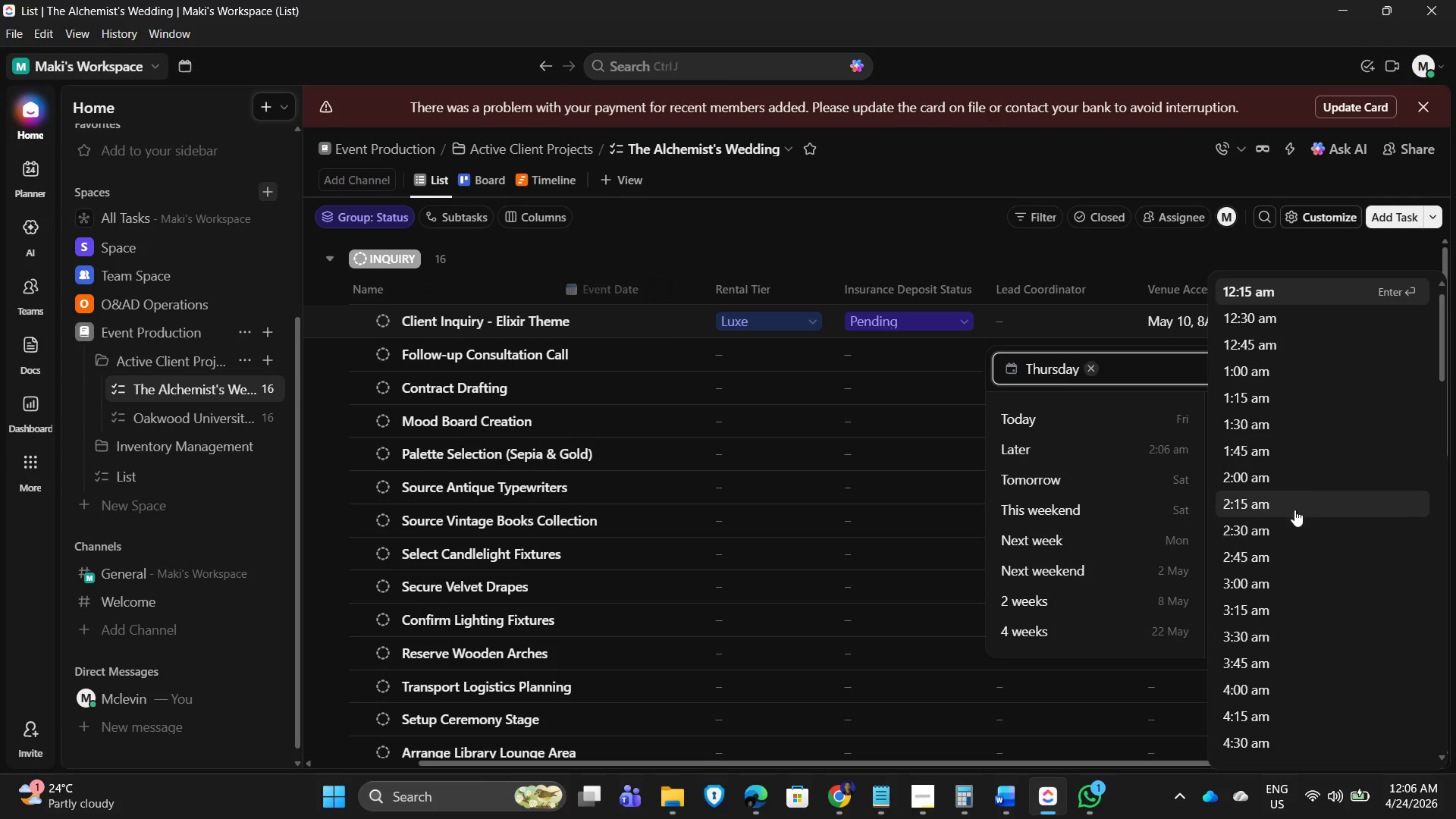 
scroll: coordinate [1282, 542], scroll_direction: none, amount: 0.0
 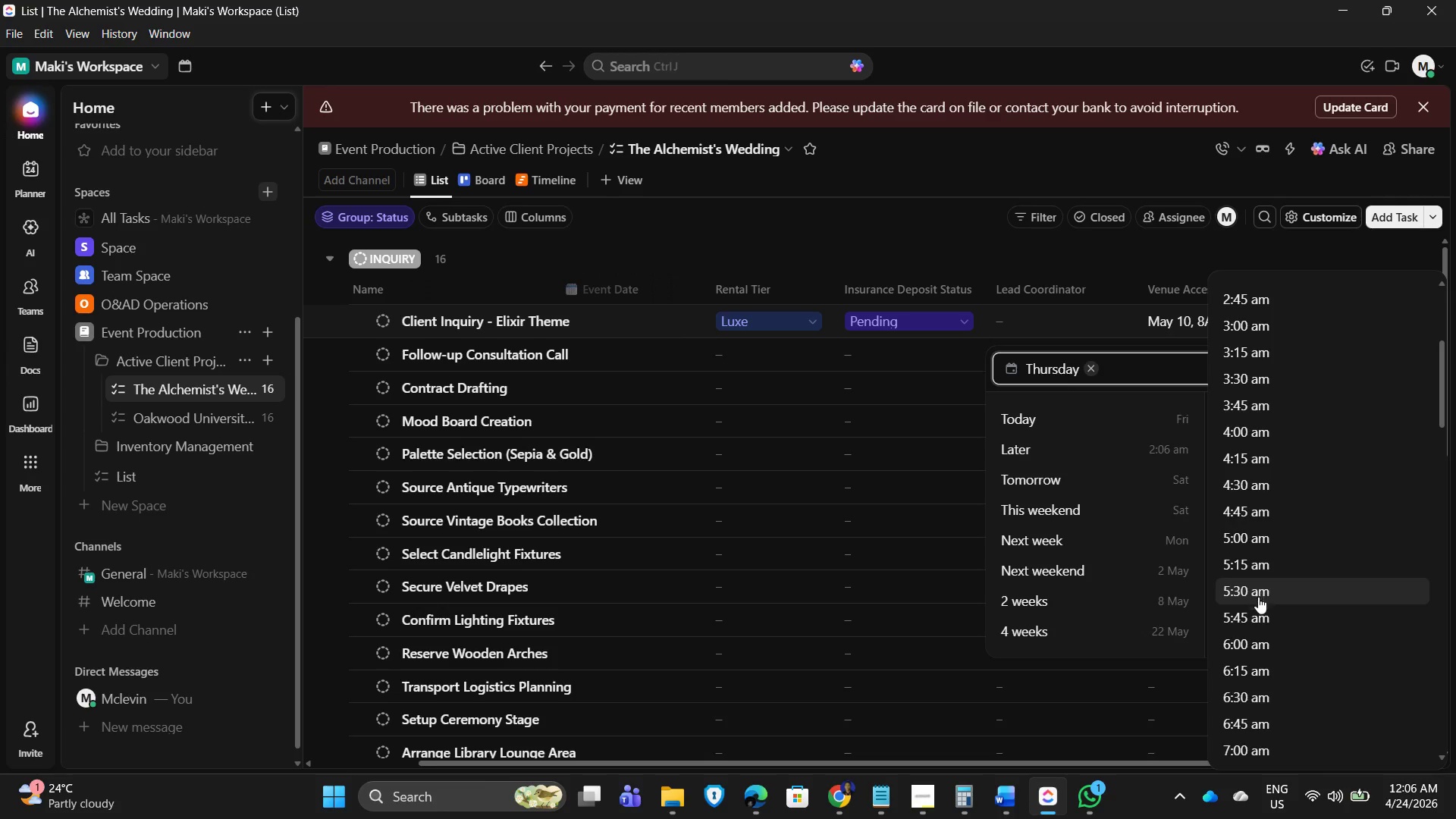 
scroll: coordinate [1262, 613], scroll_direction: down, amount: 2.0
 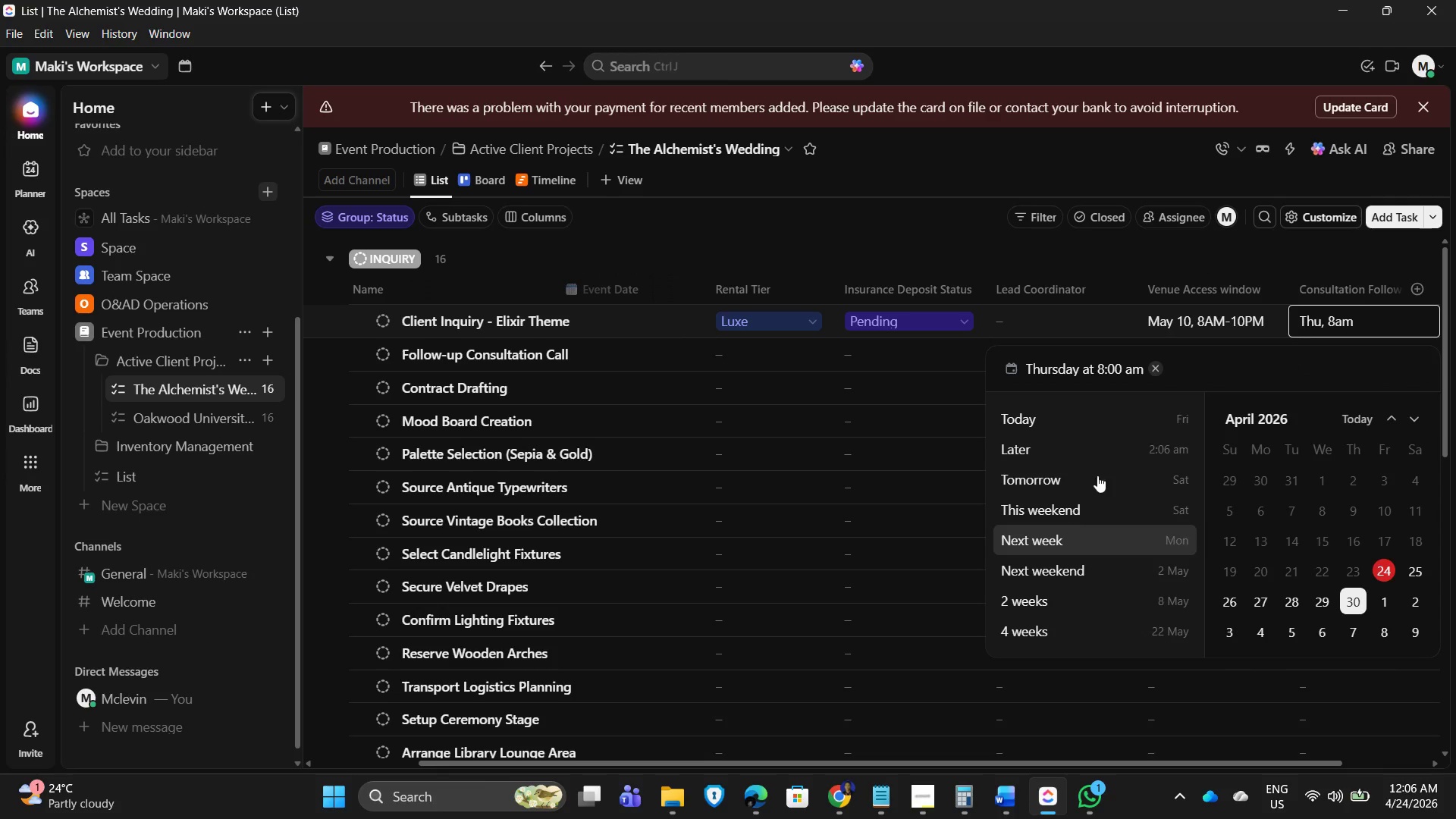 
wait(10.08)
 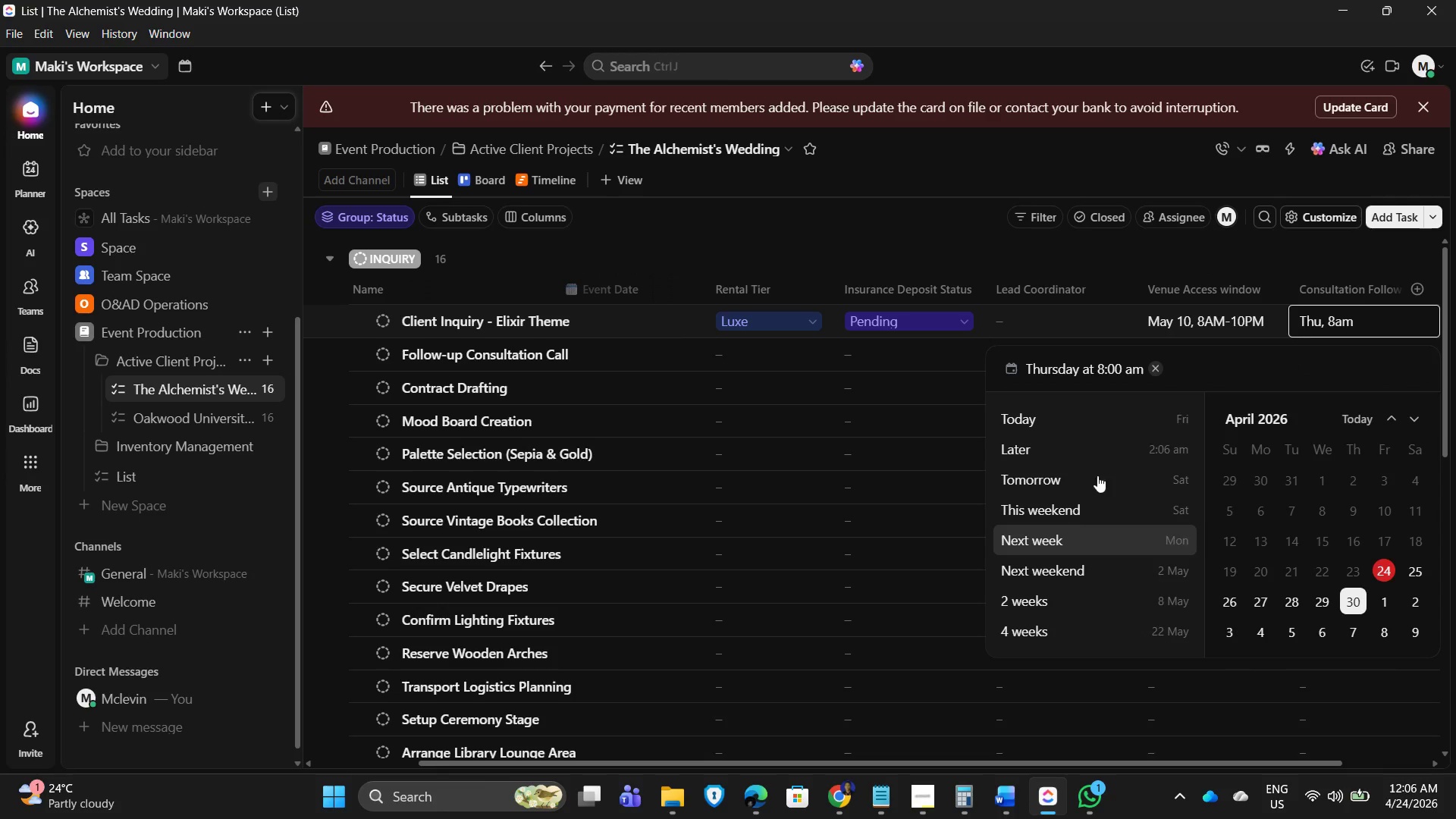 
left_click([1376, 323])
 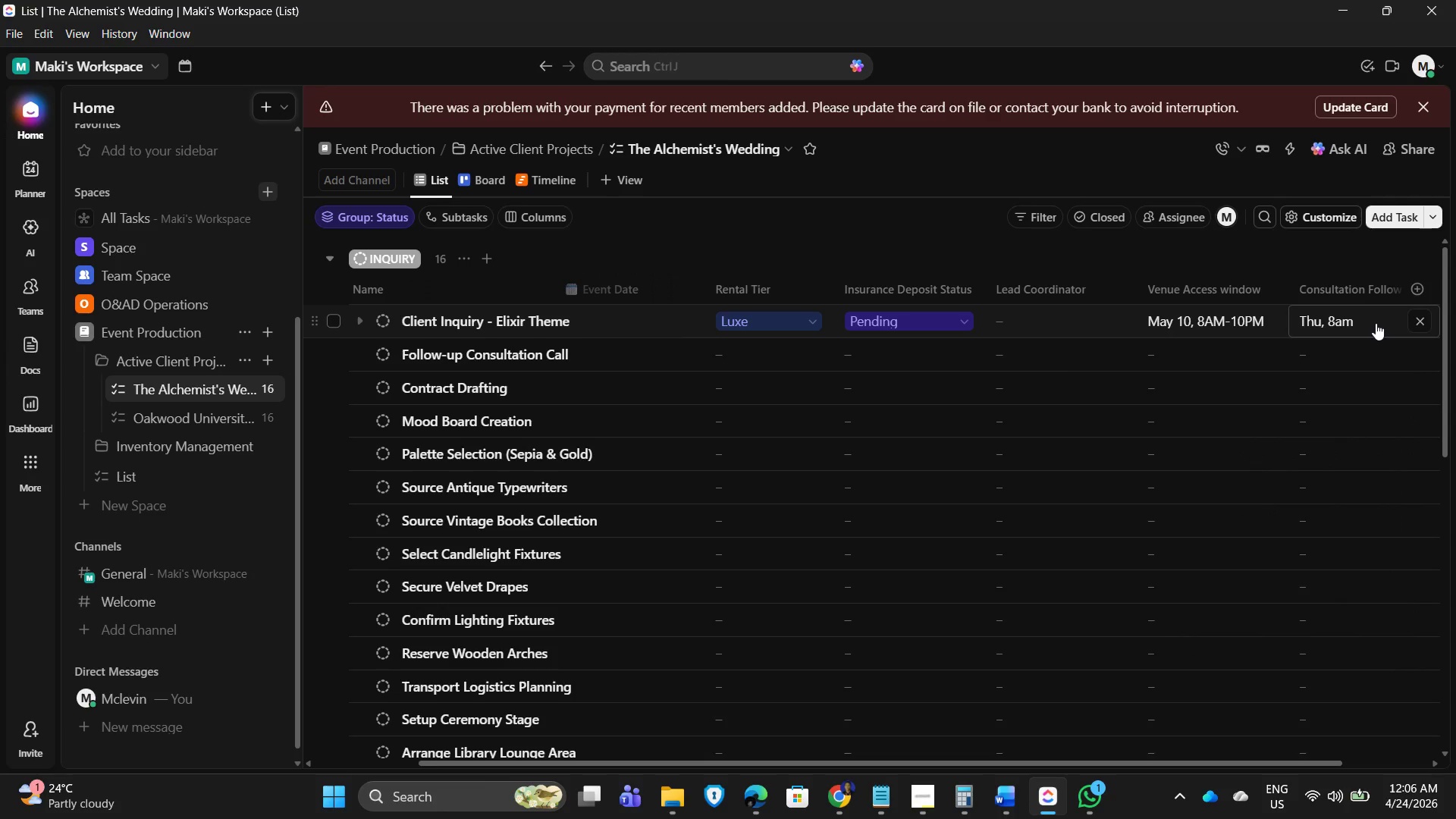 
left_click([1376, 323])
 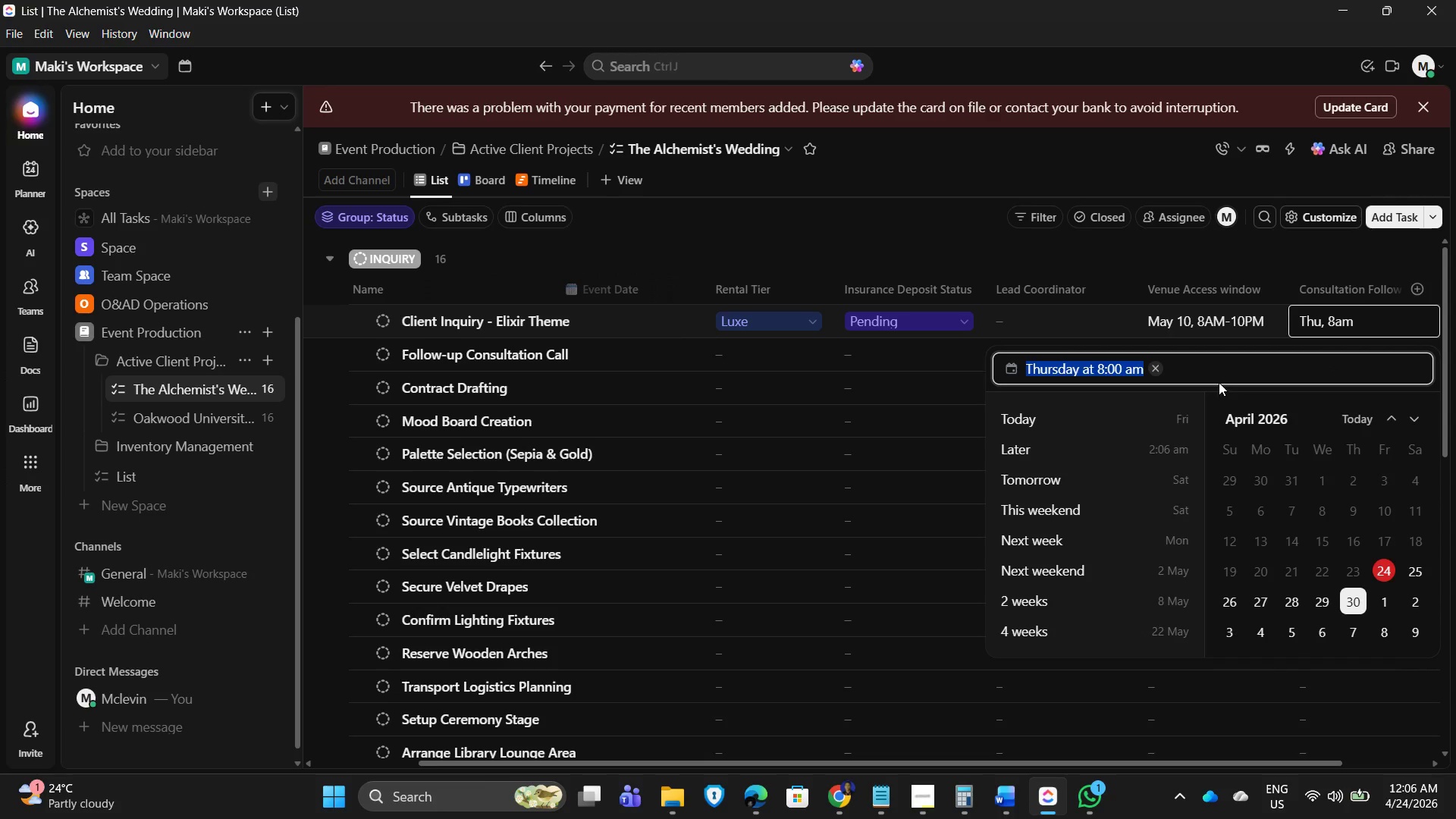 
left_click([1183, 374])
 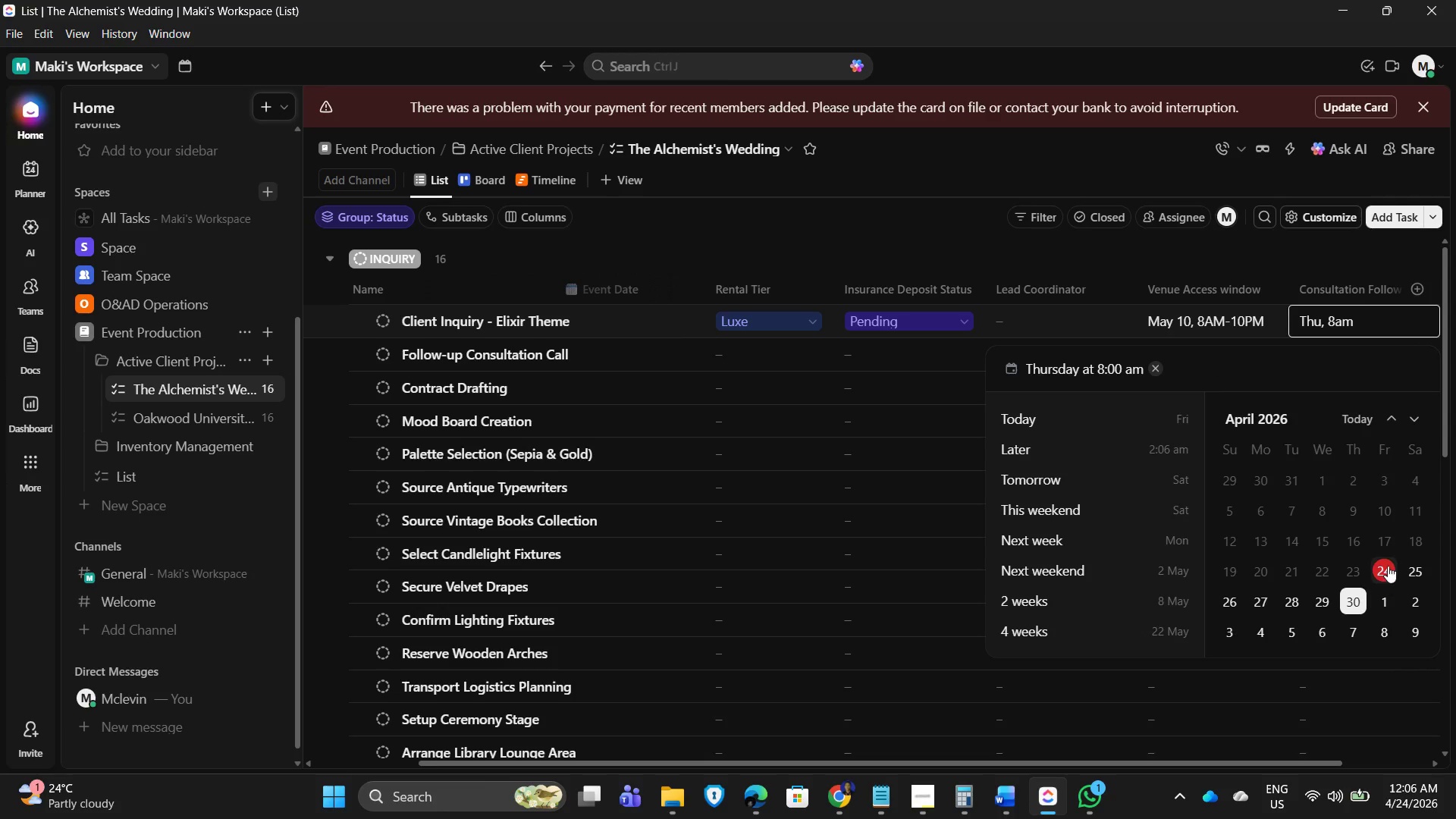 
left_click([1388, 566])
 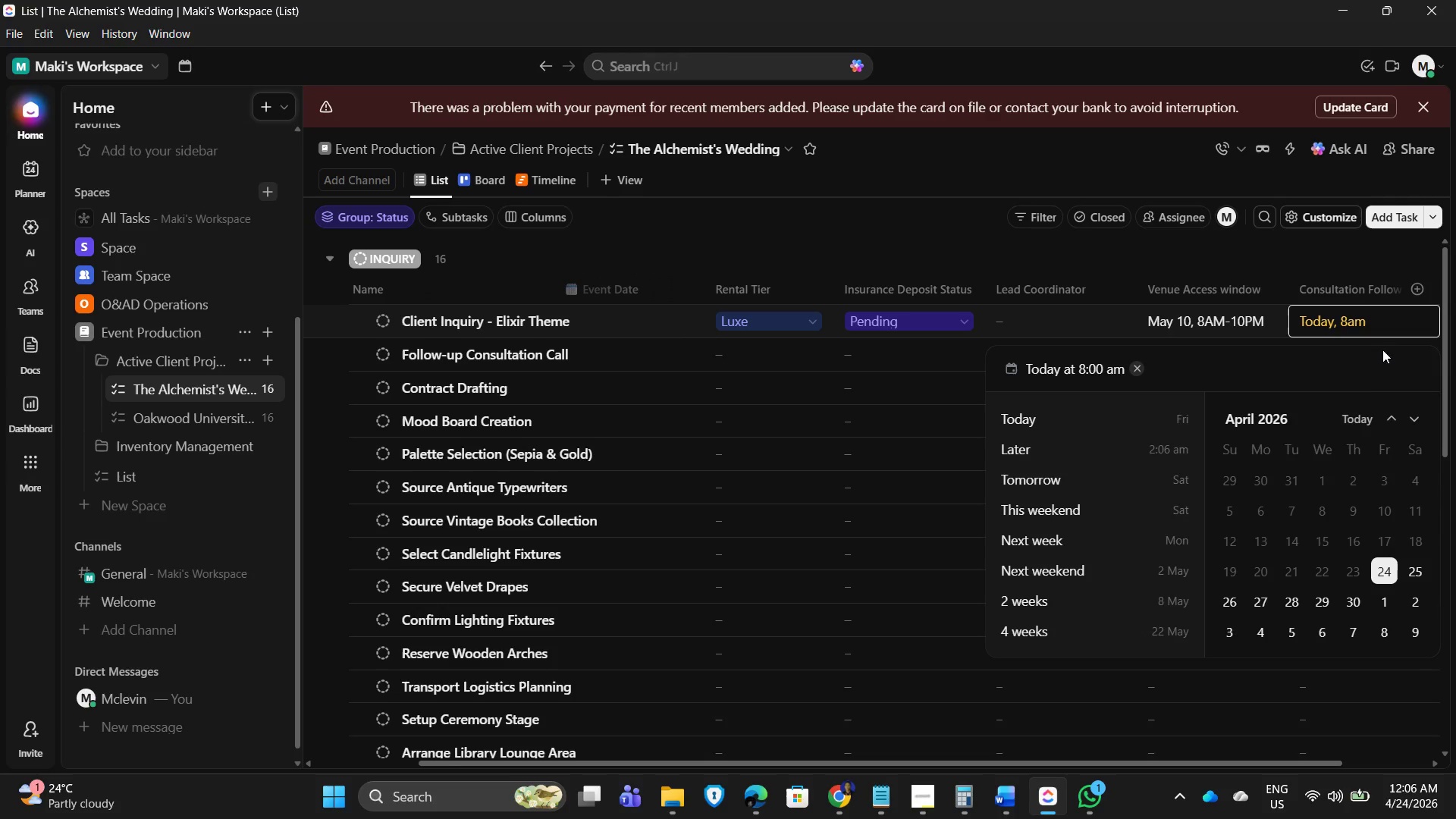 
left_click([1056, 261])
 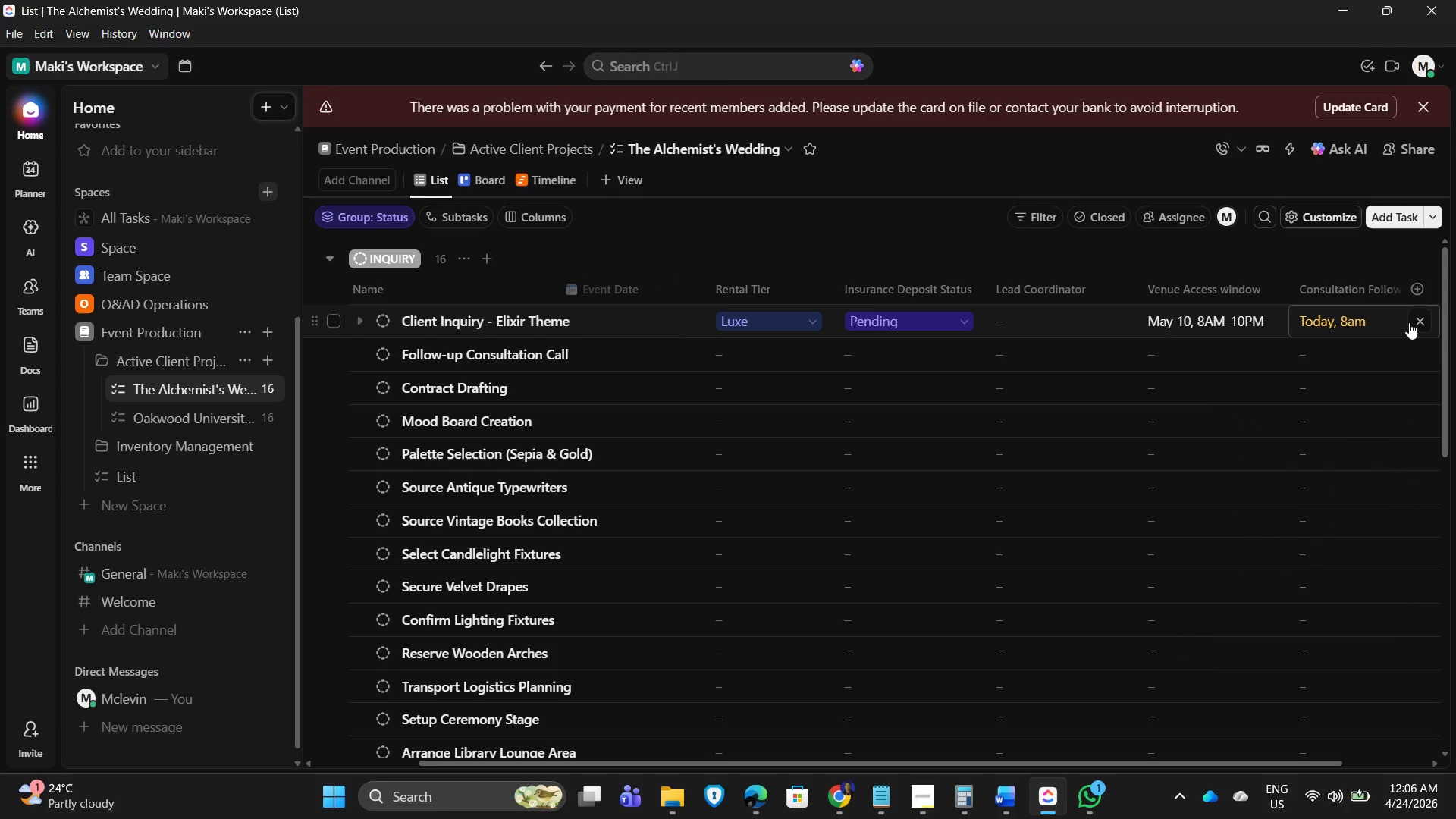 
left_click([1416, 325])
 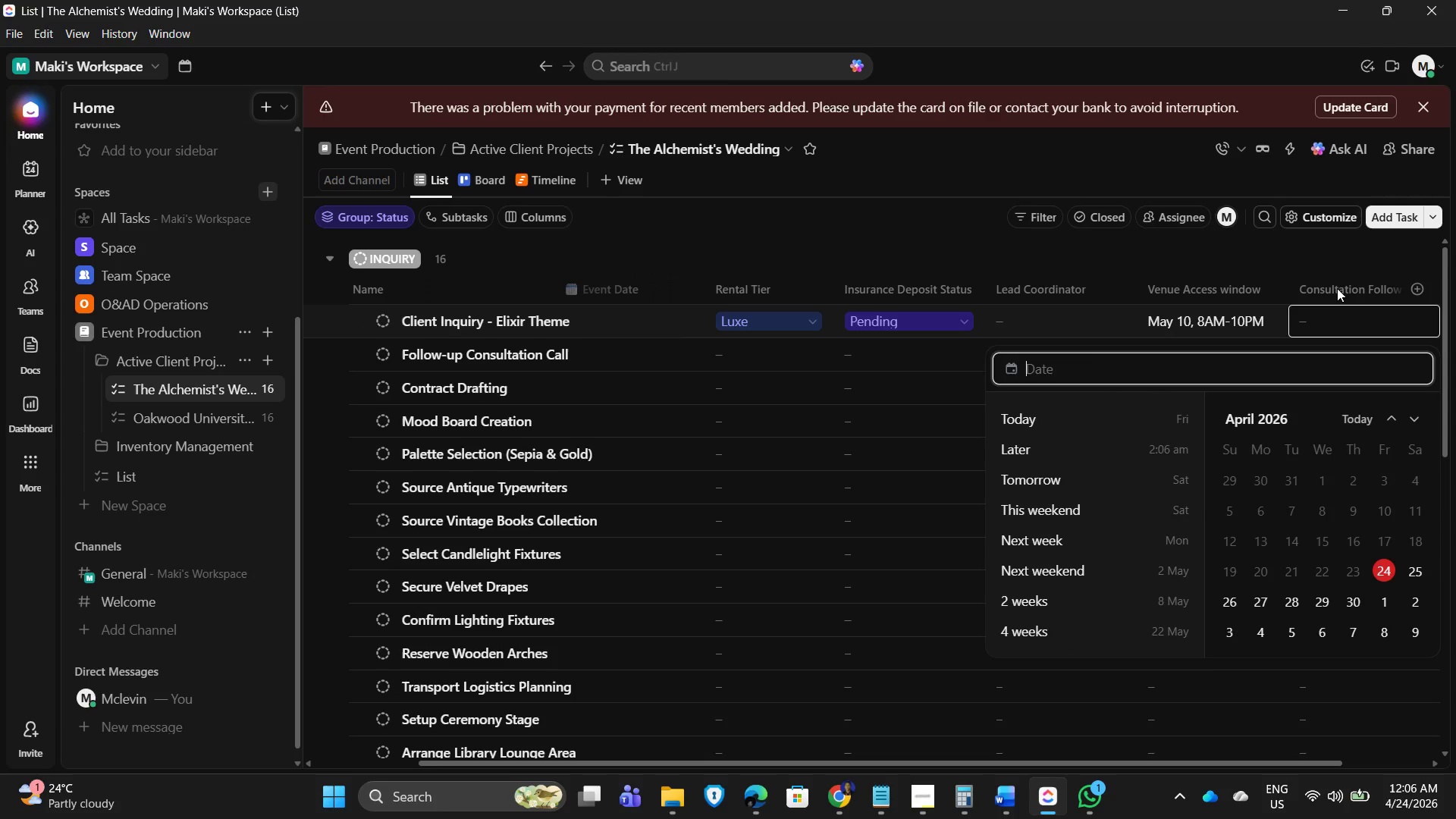 
right_click([1334, 281])
 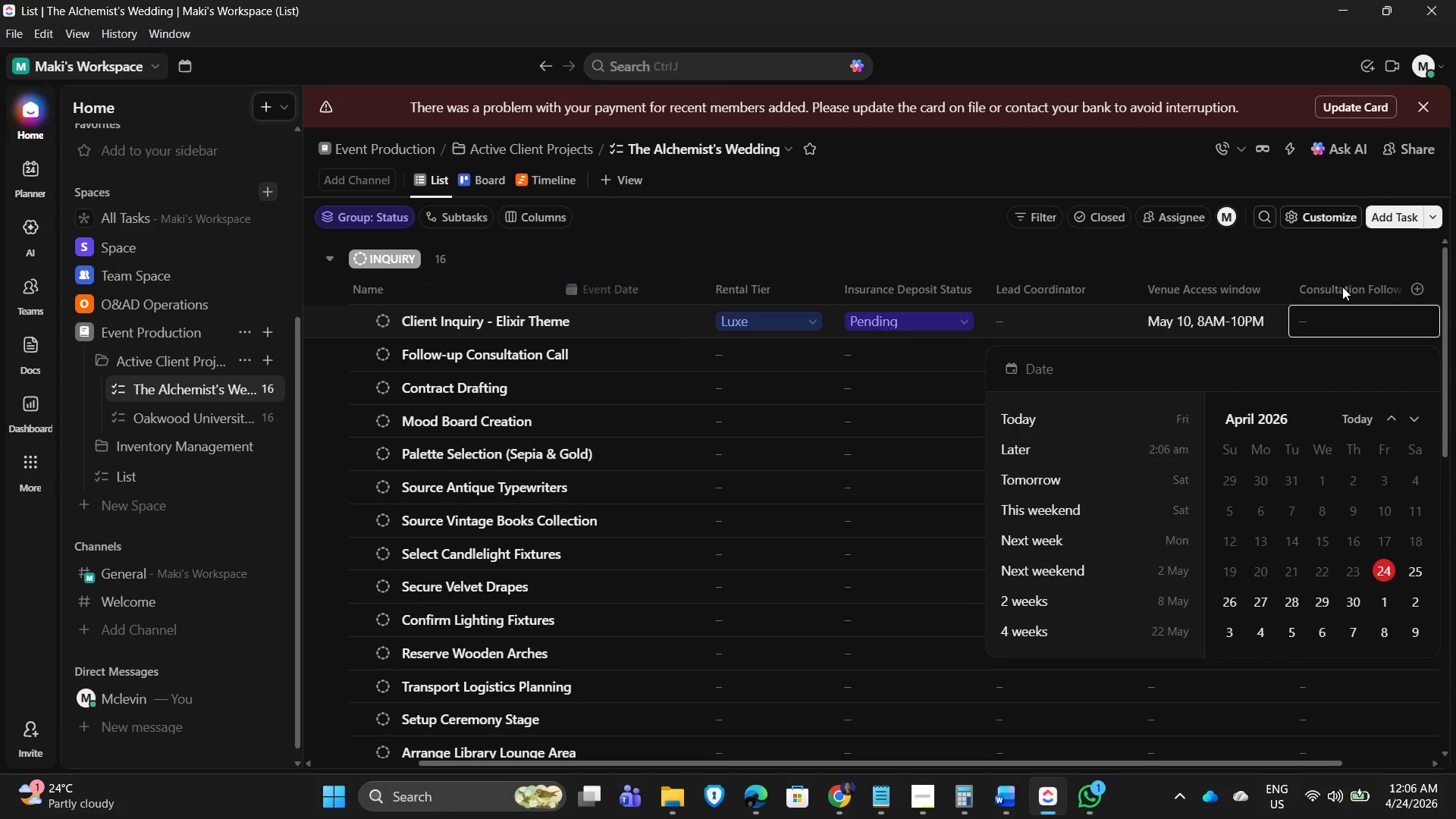 
double_click([1331, 287])
 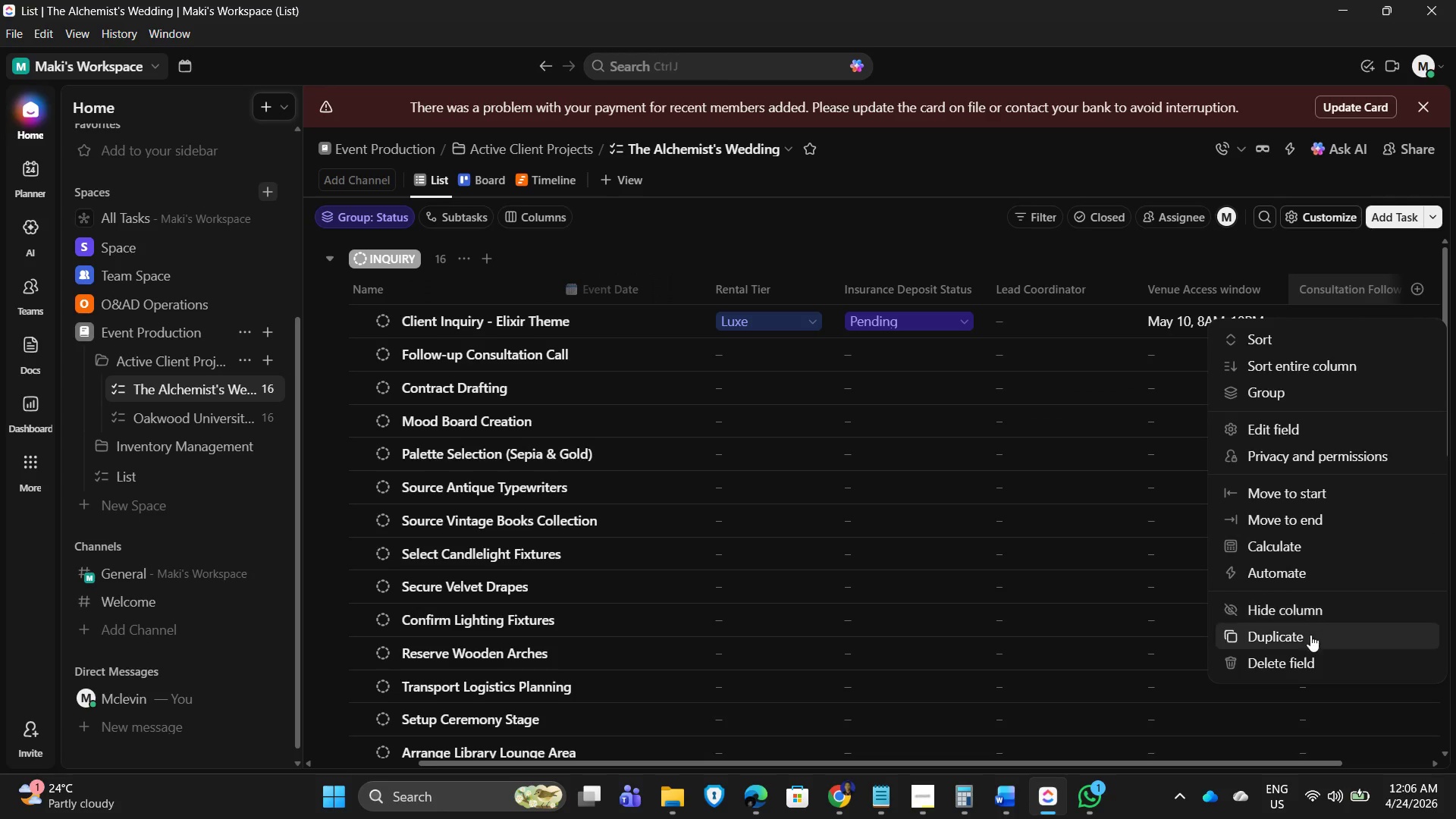 
left_click([1310, 657])
 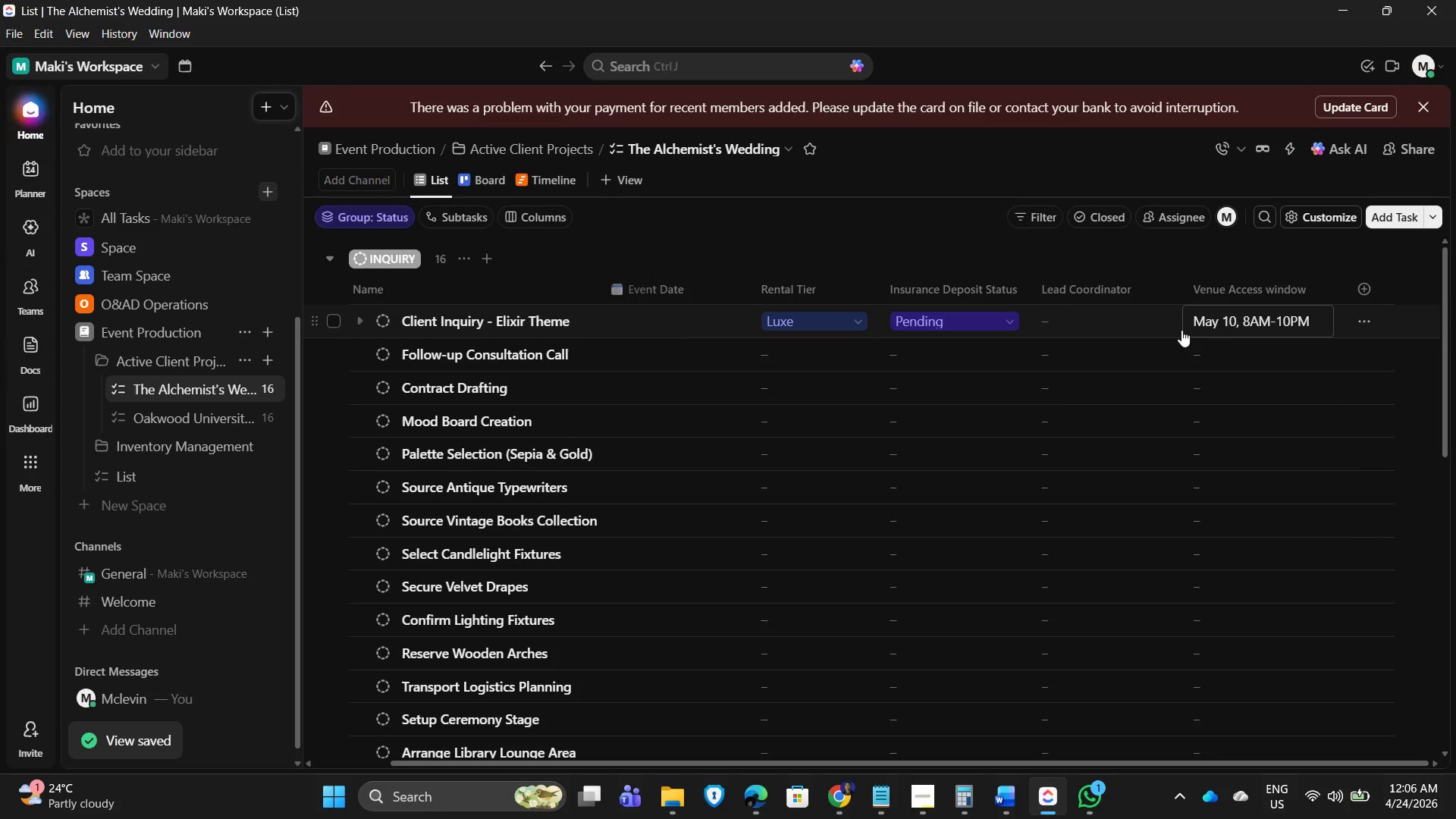 
left_click([787, 356])
 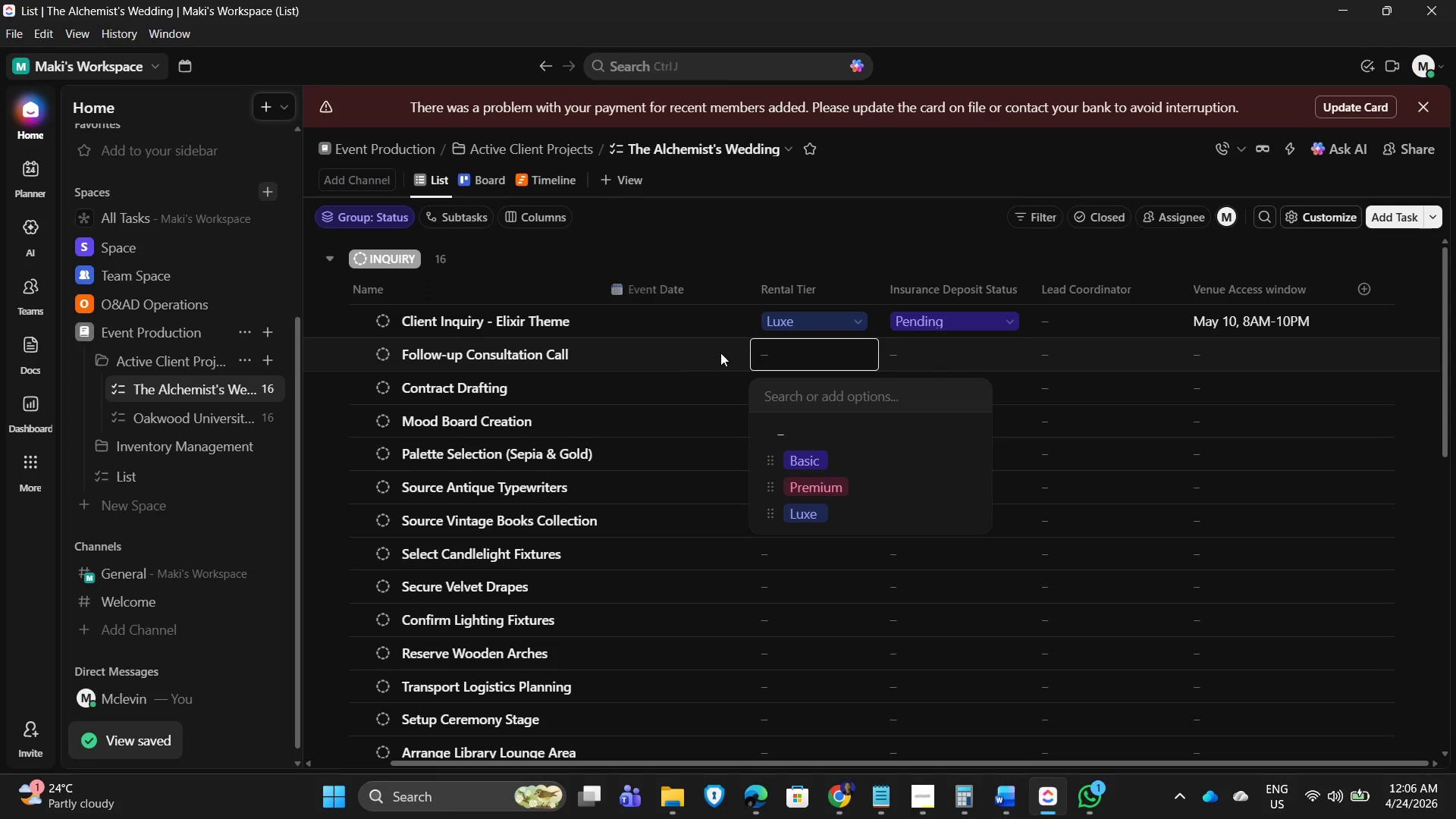 
left_click([689, 353])
 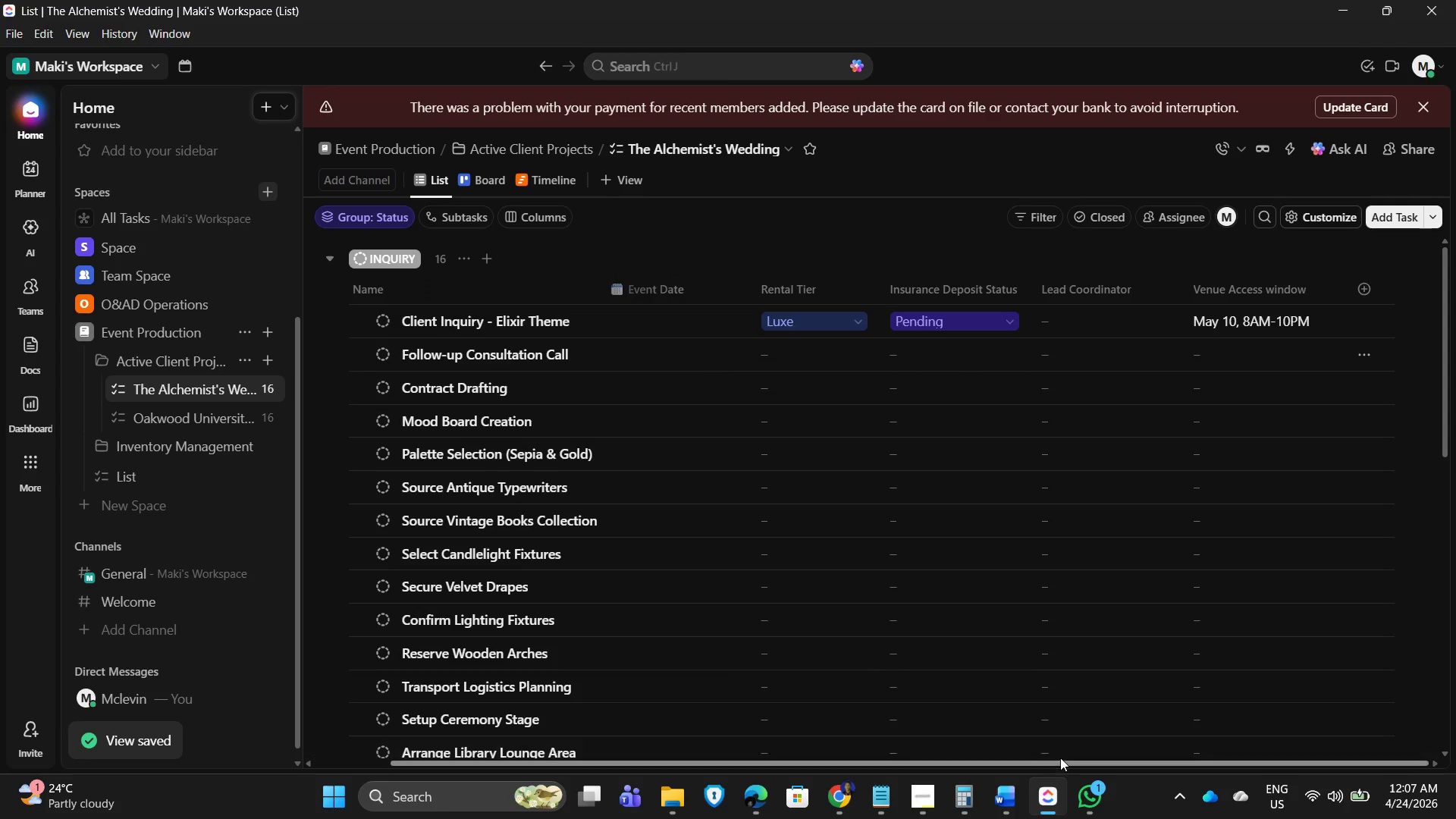 
left_click_drag(start_coordinate=[1072, 764], to_coordinate=[926, 745])
 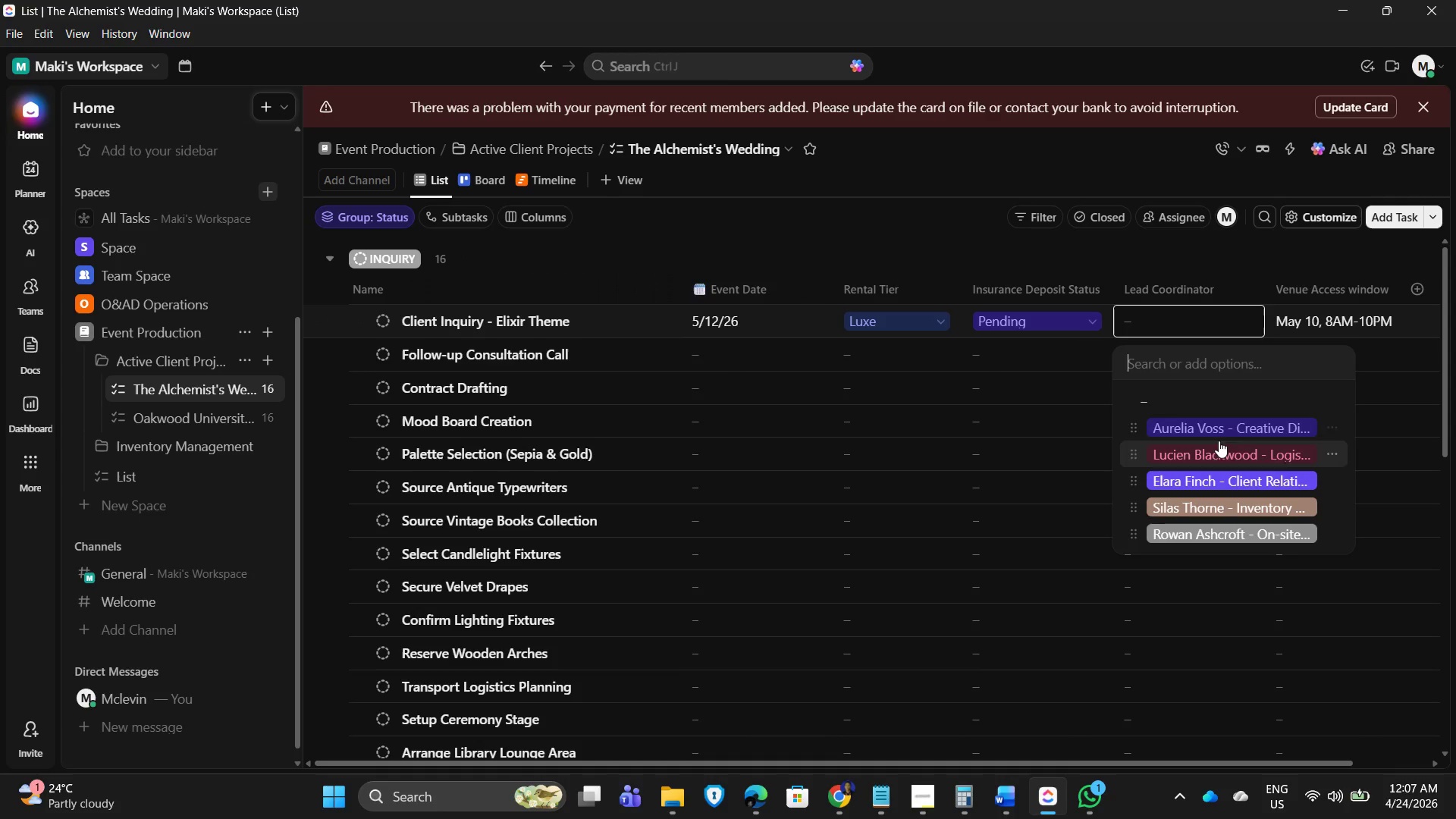 
left_click_drag(start_coordinate=[795, 221], to_coordinate=[789, 225])
 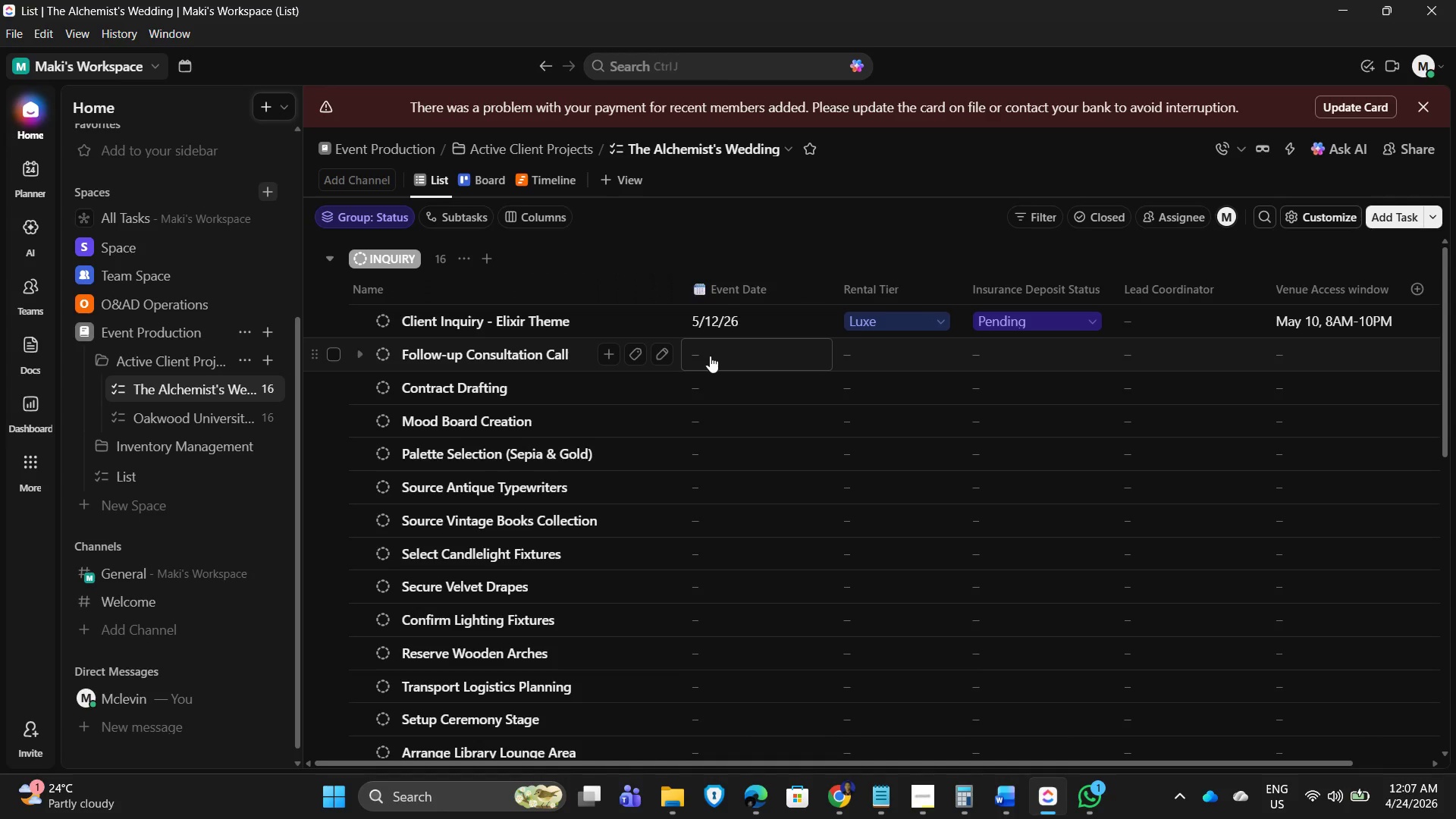 
left_click([710, 356])
 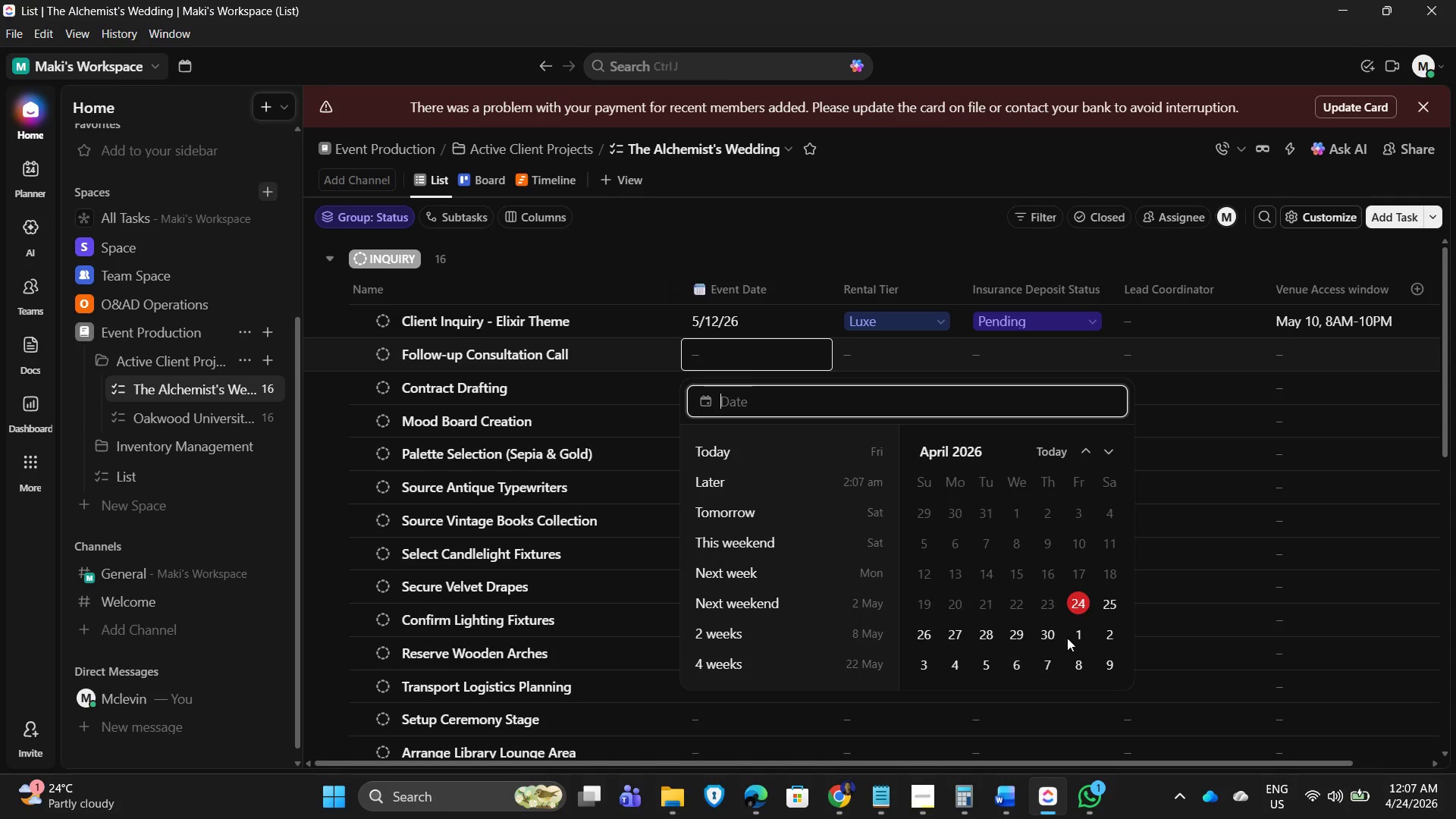 
scroll: coordinate [1008, 635], scroll_direction: down, amount: 1.0
 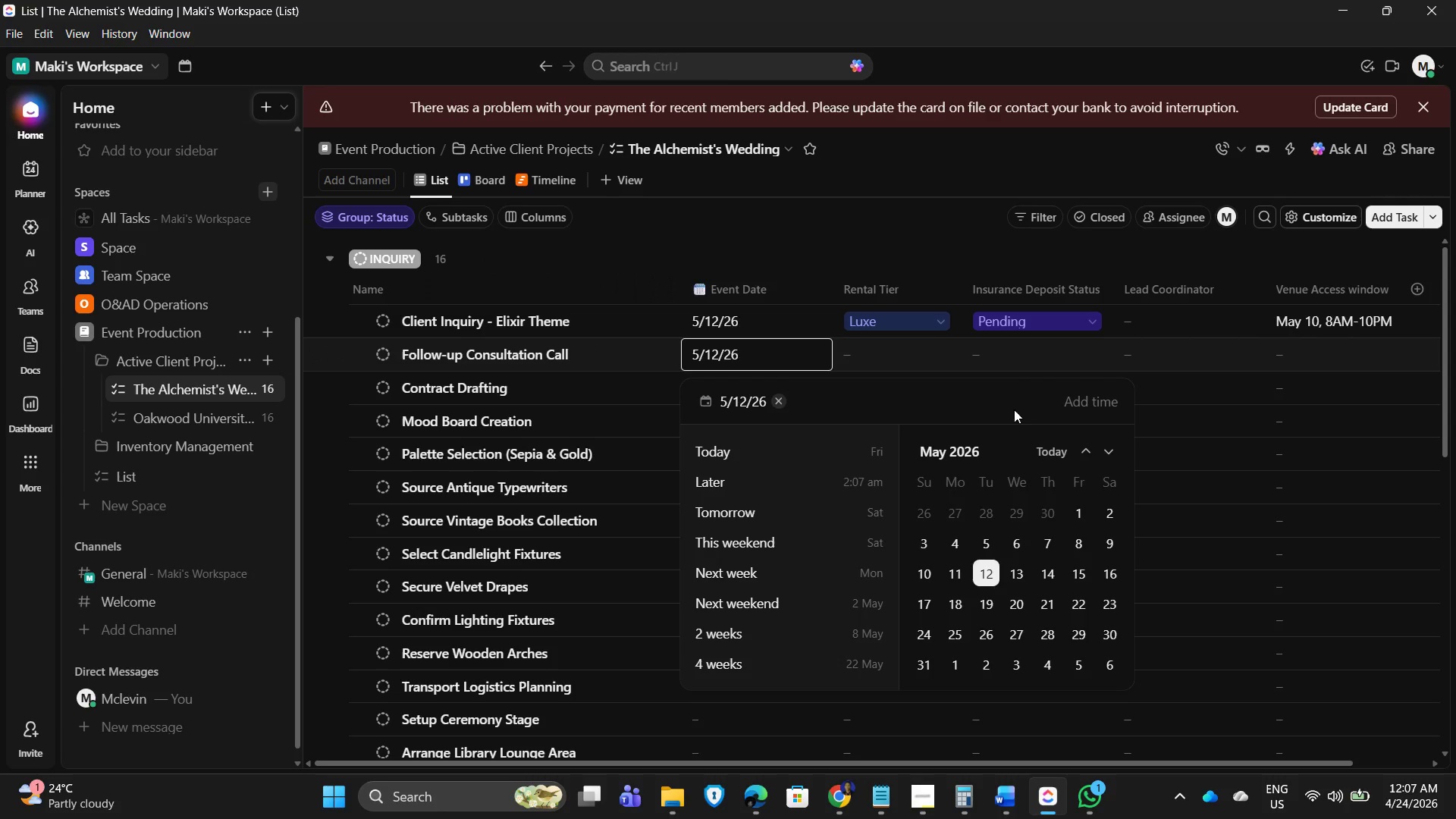 
double_click([884, 356])
 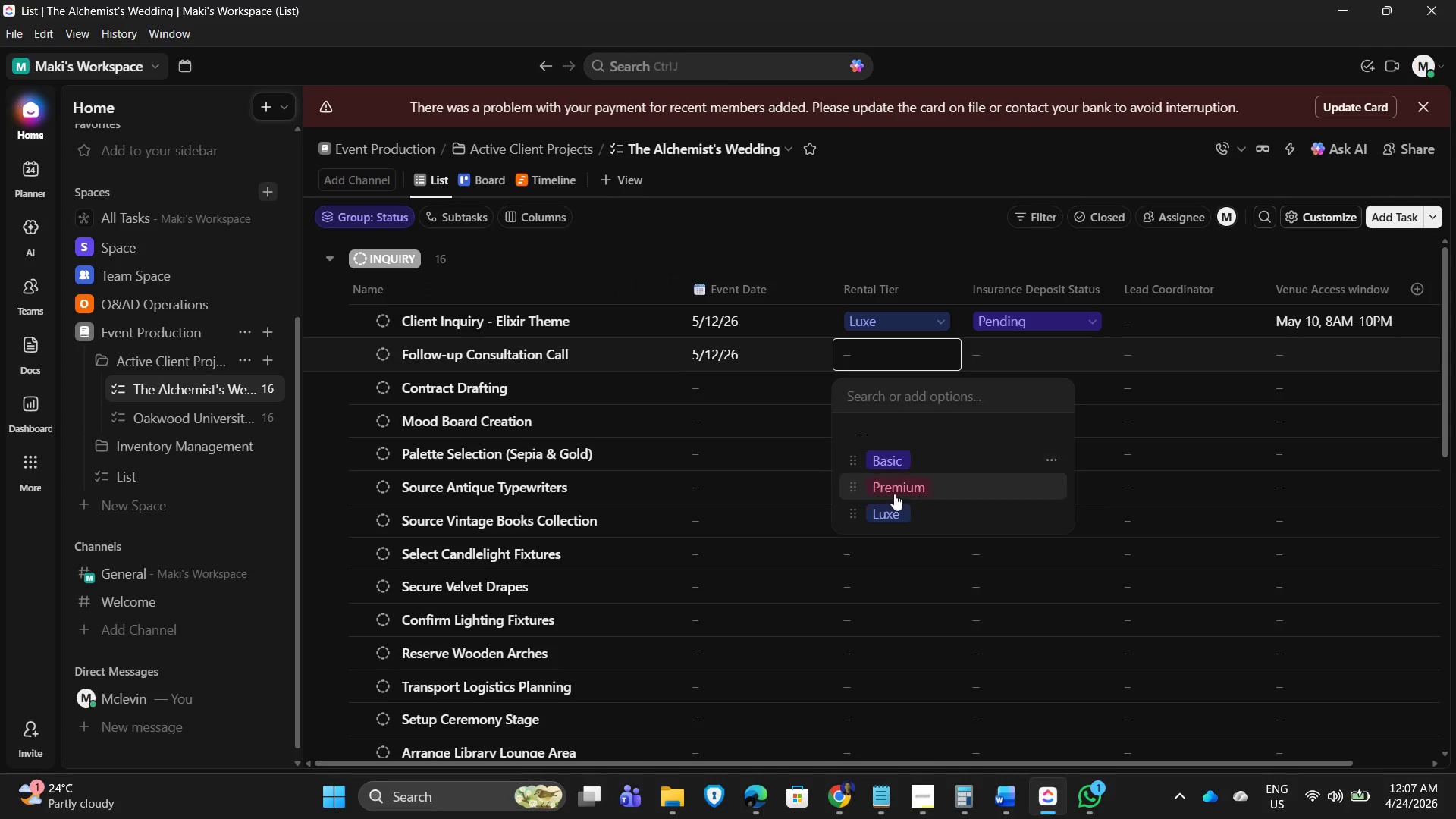 
left_click([888, 510])
 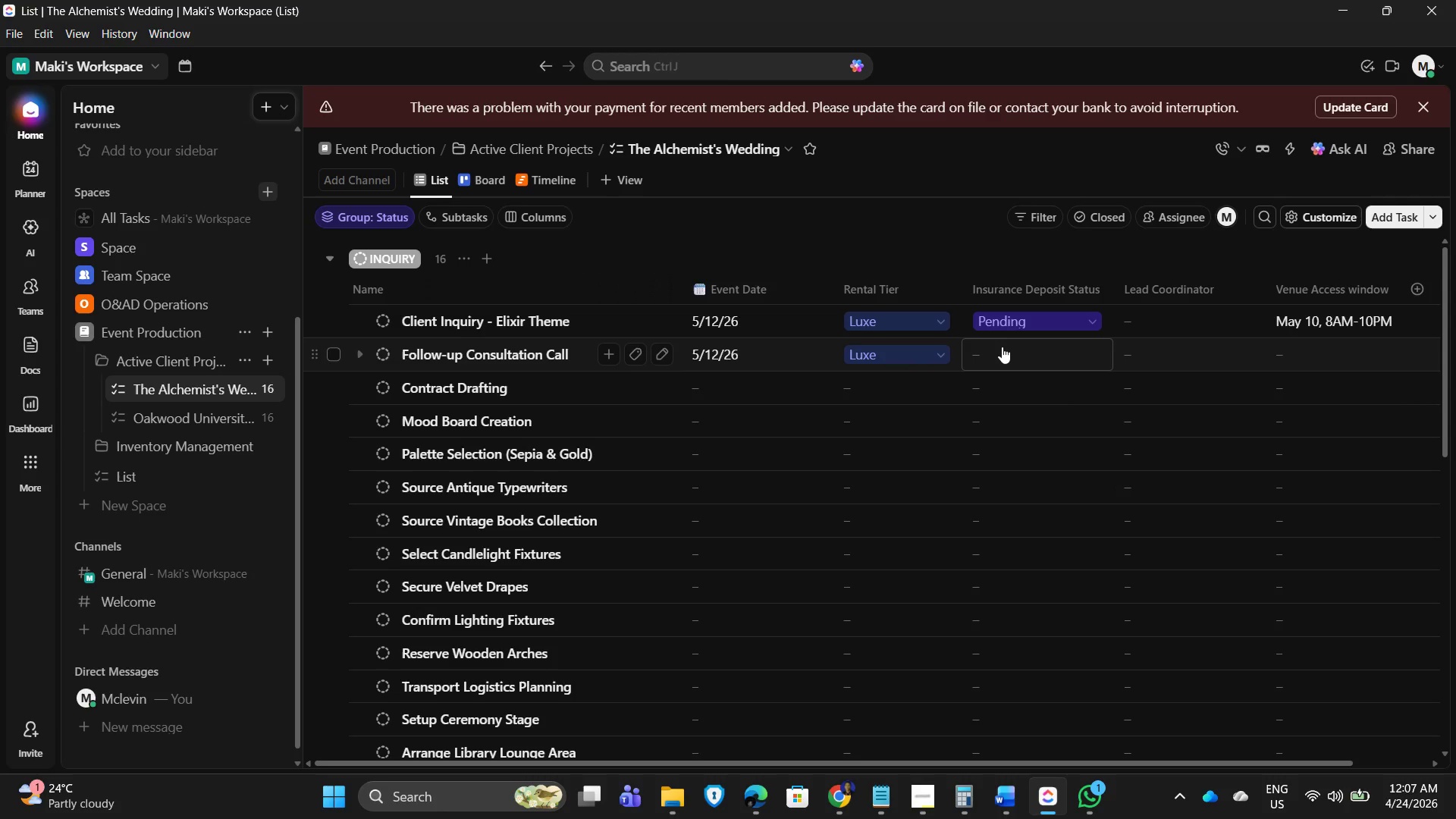 
left_click([1002, 347])
 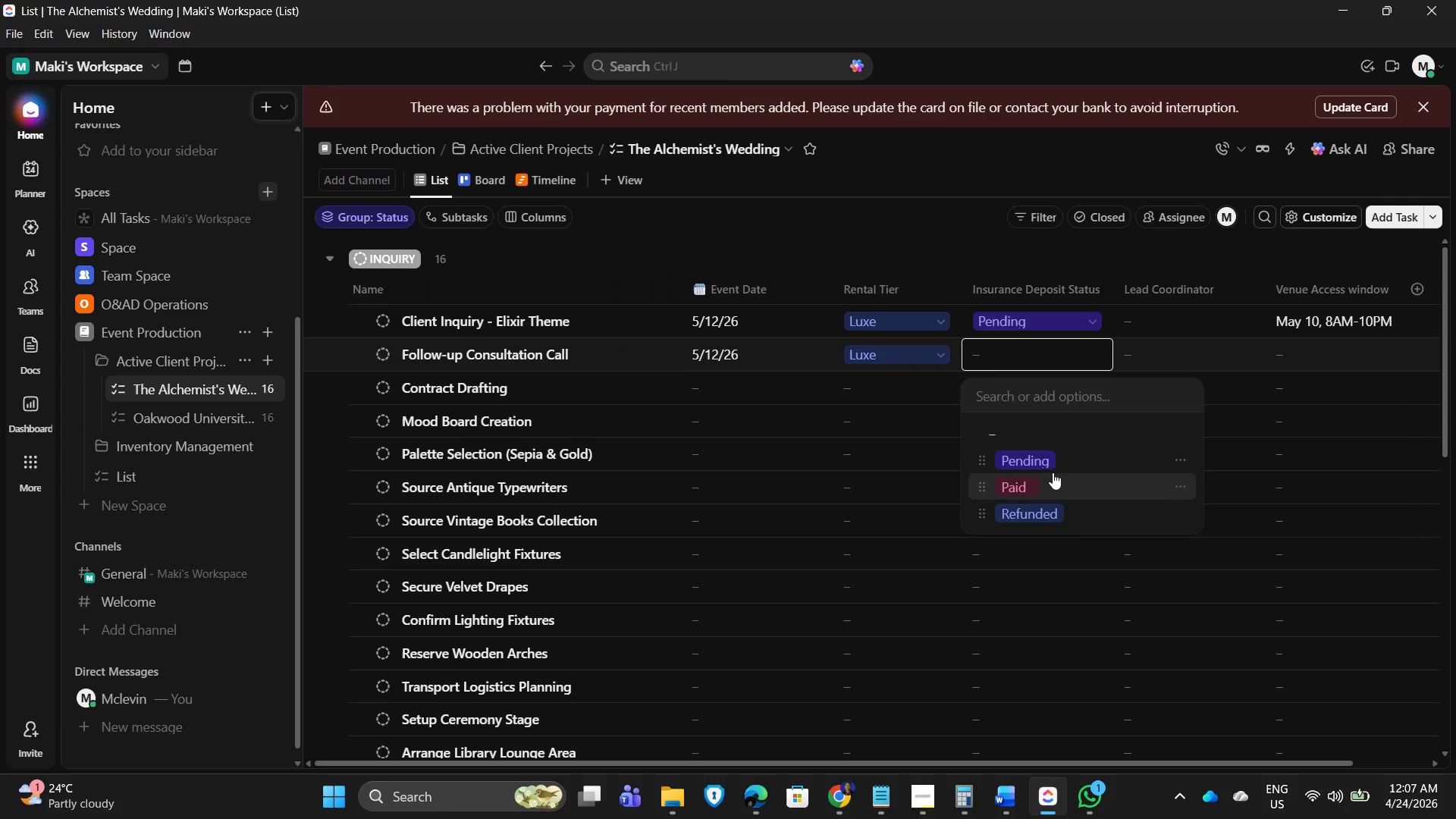 
left_click([1055, 460])
 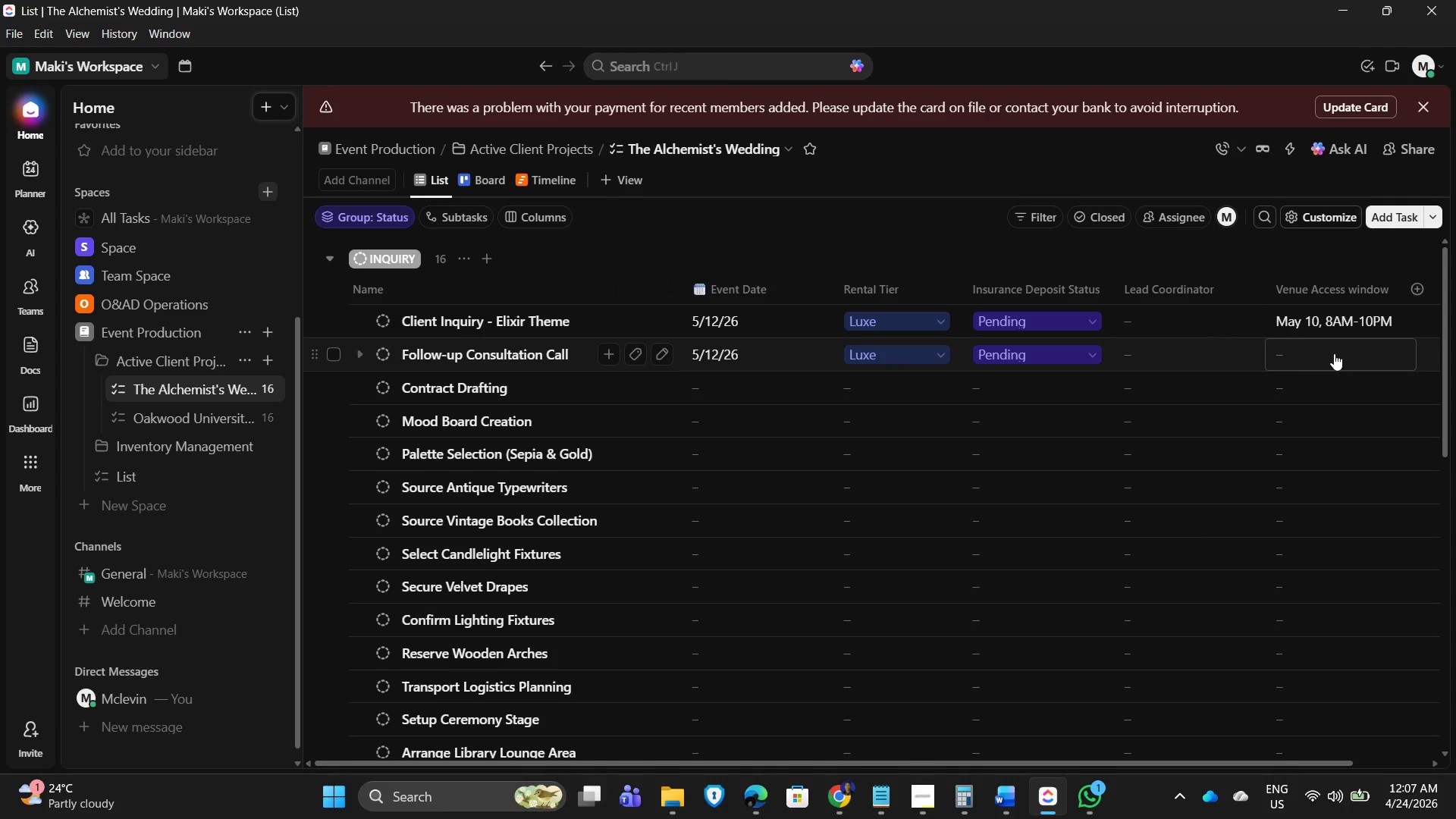 
left_click([1334, 353])
 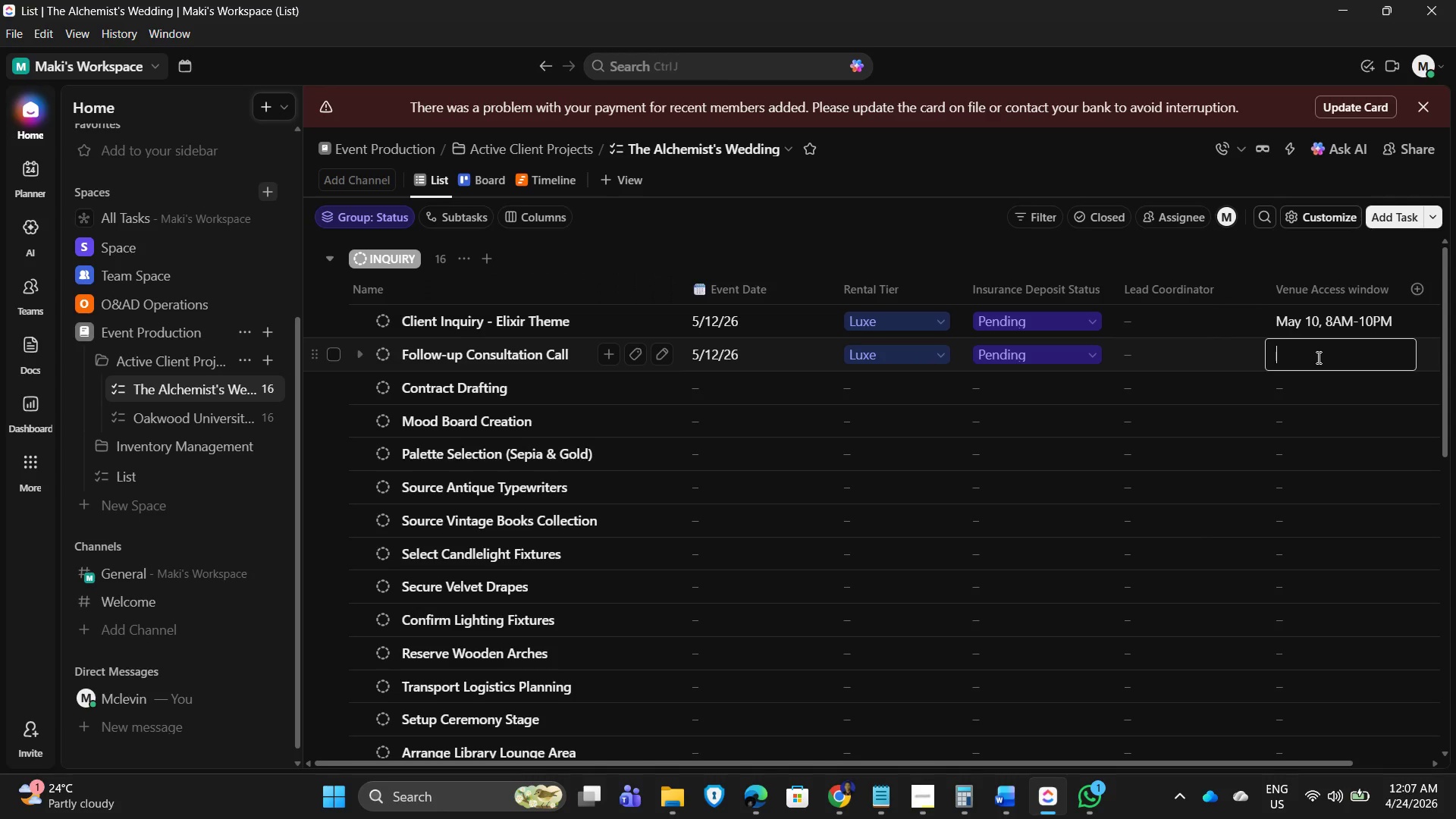 
type(Mya)
key(Backspace)
key(Backspace)
type(ay 10, )
 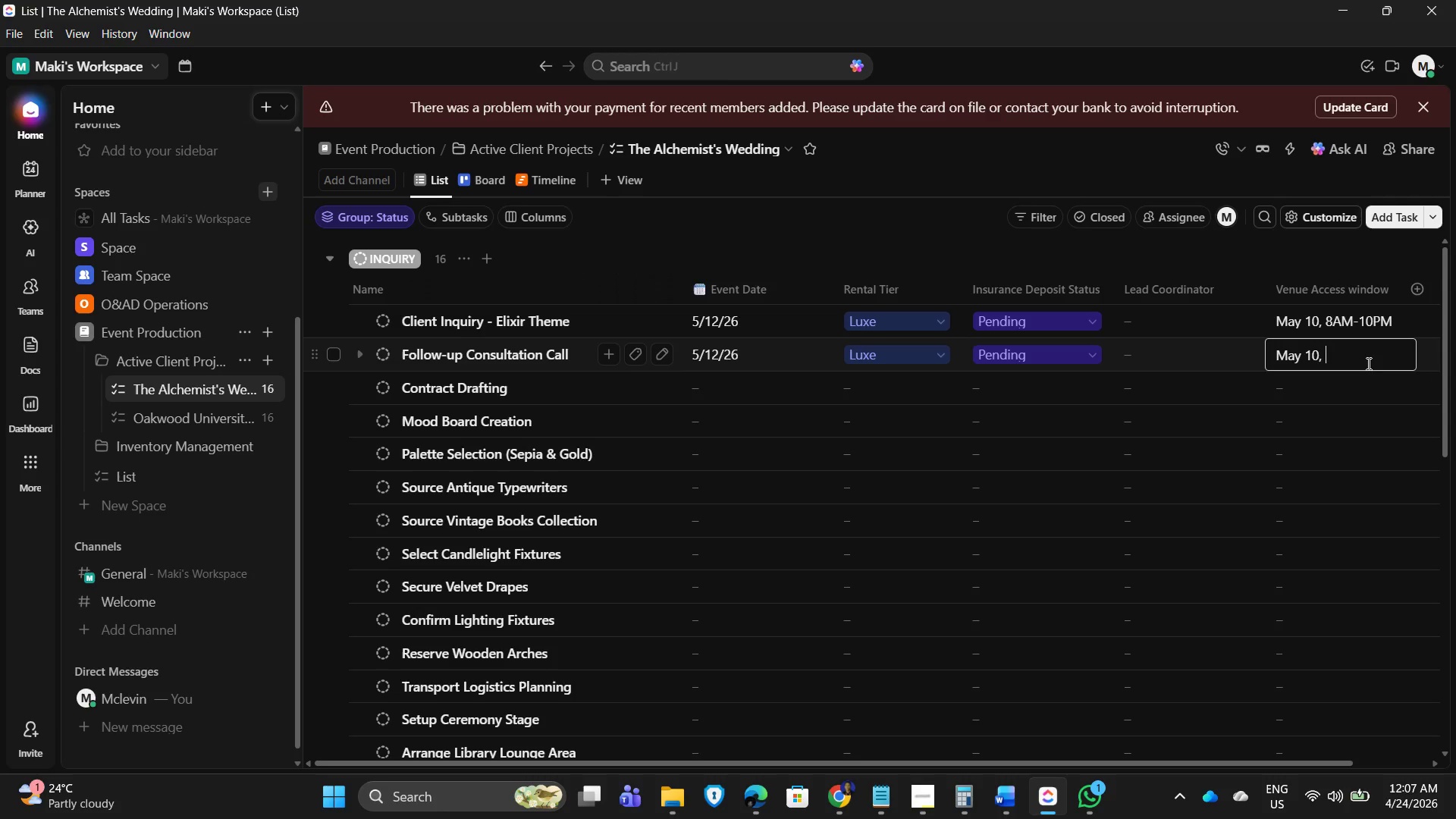 
wait(5.75)
 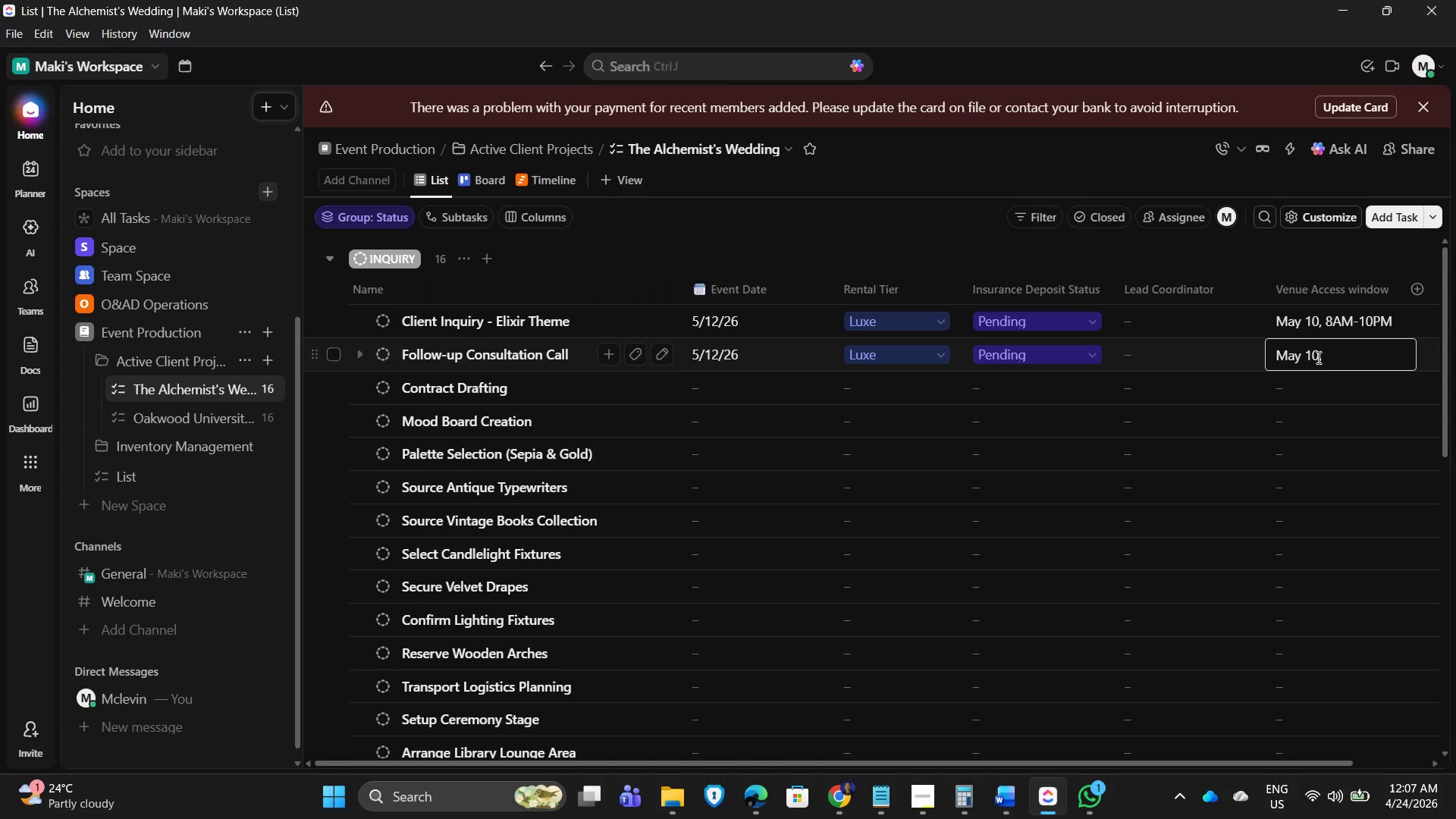 
left_click([855, 241])
 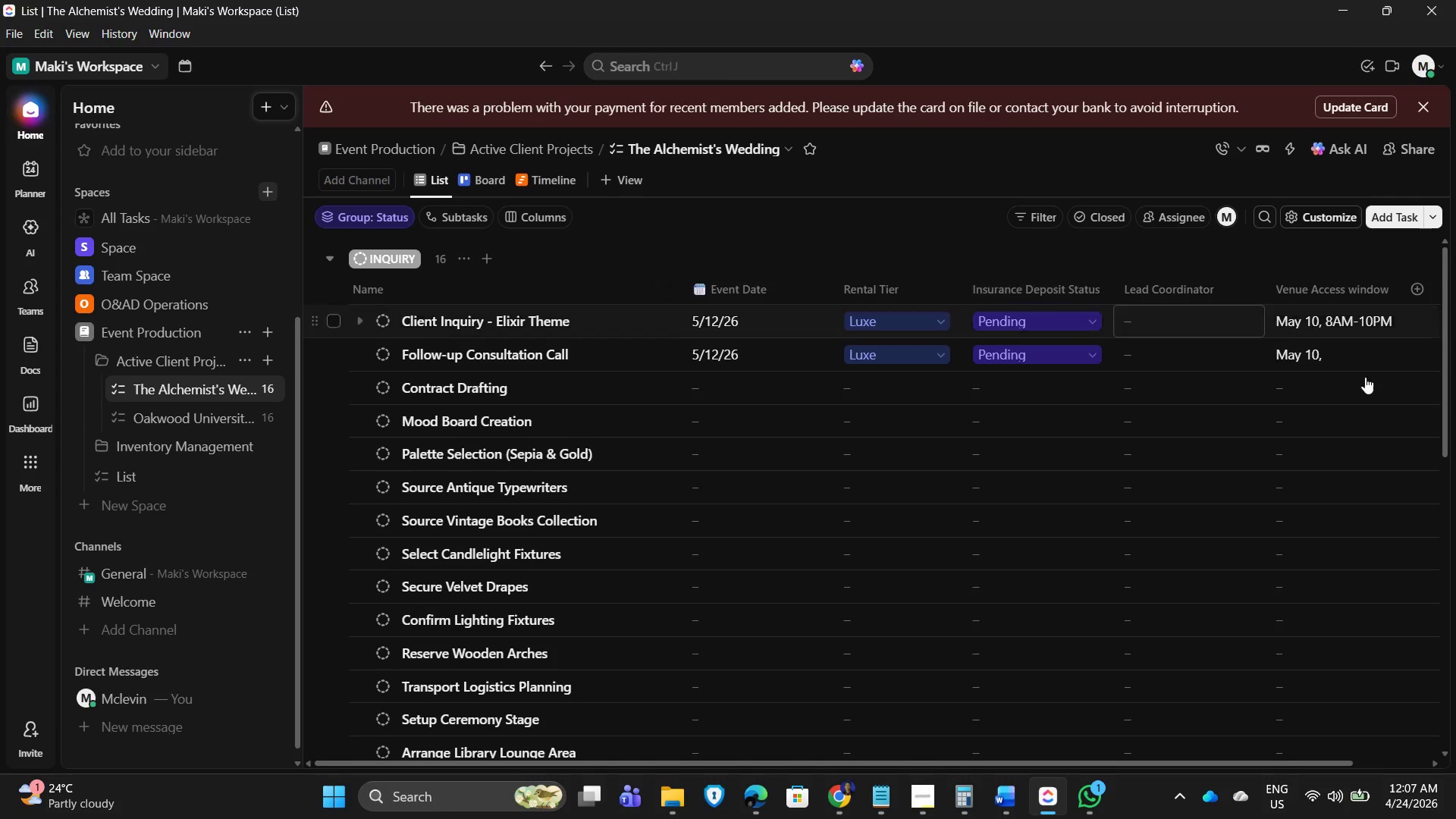 
left_click([1331, 351])
 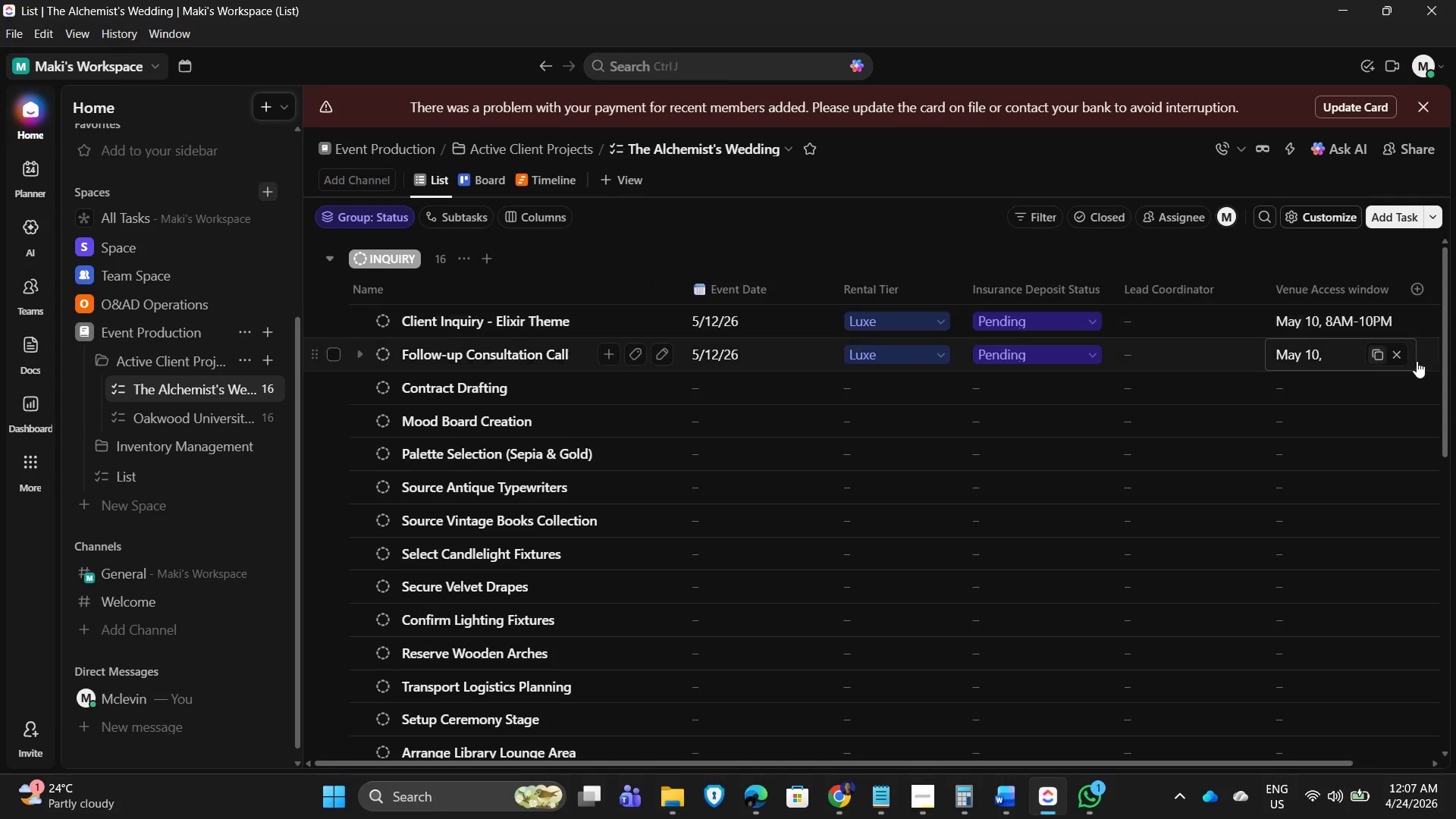 
left_click([1401, 354])
 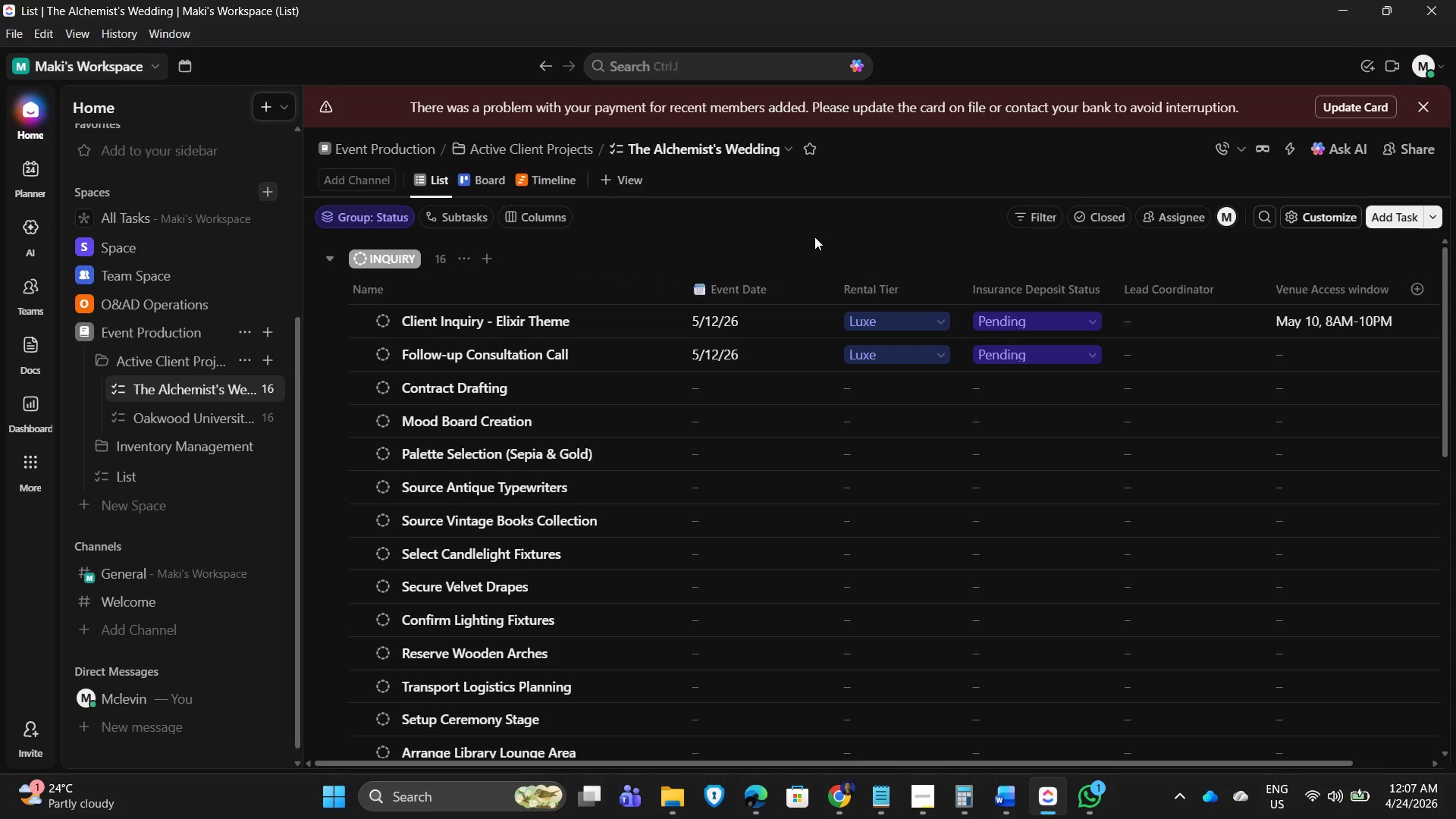 
wait(20.19)
 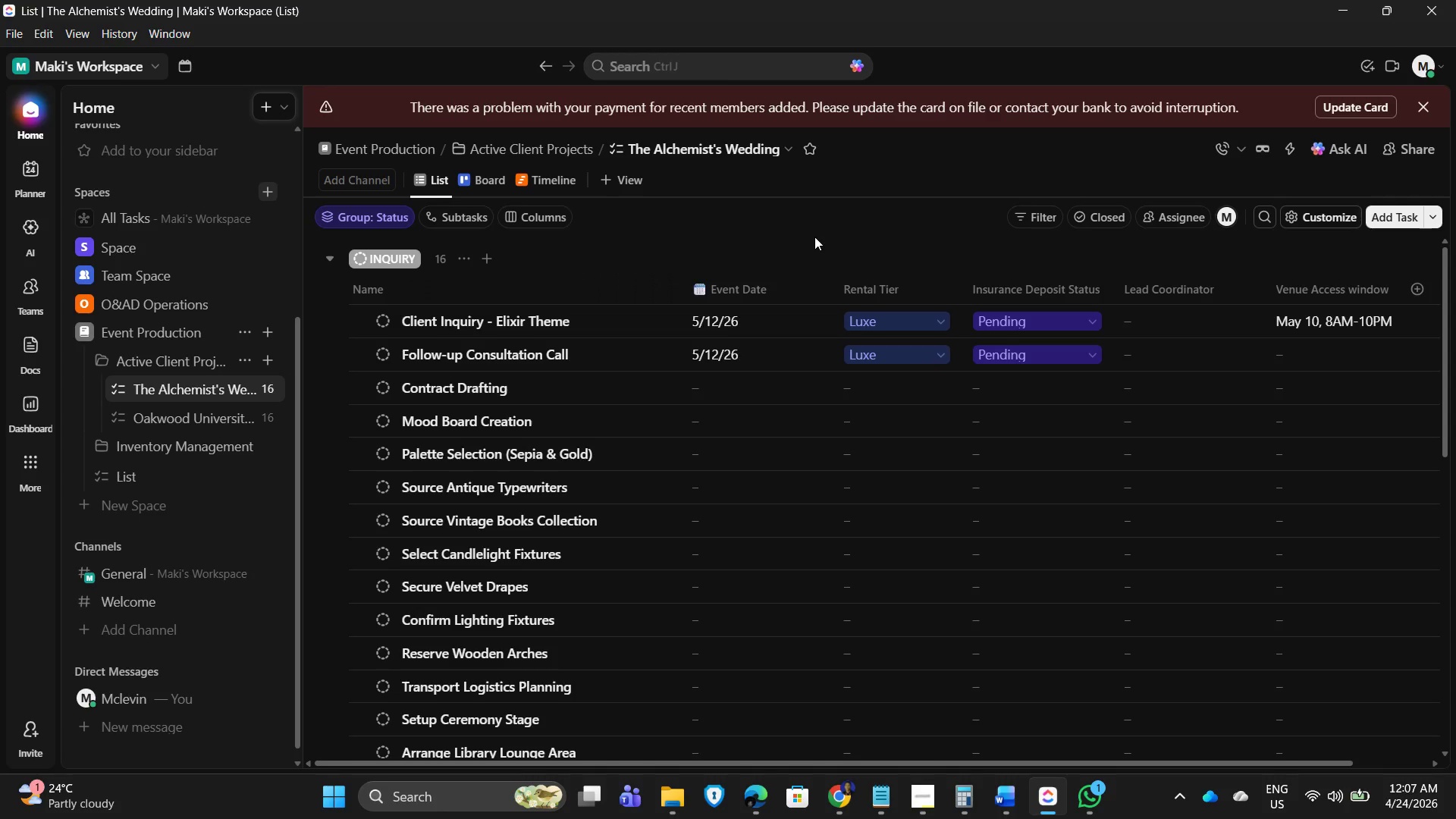 
mouse_move([1406, 370])
 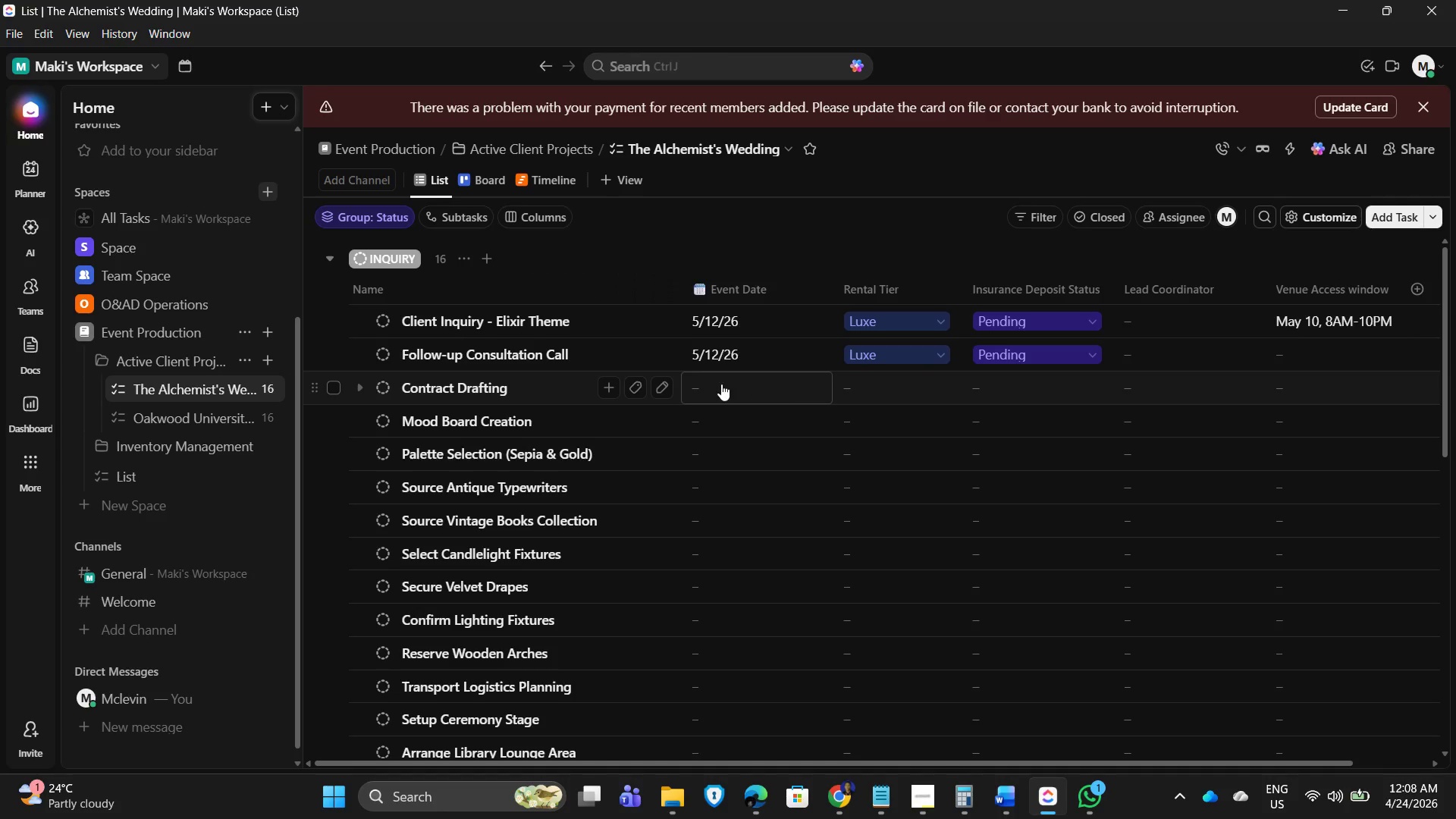 
left_click([715, 384])
 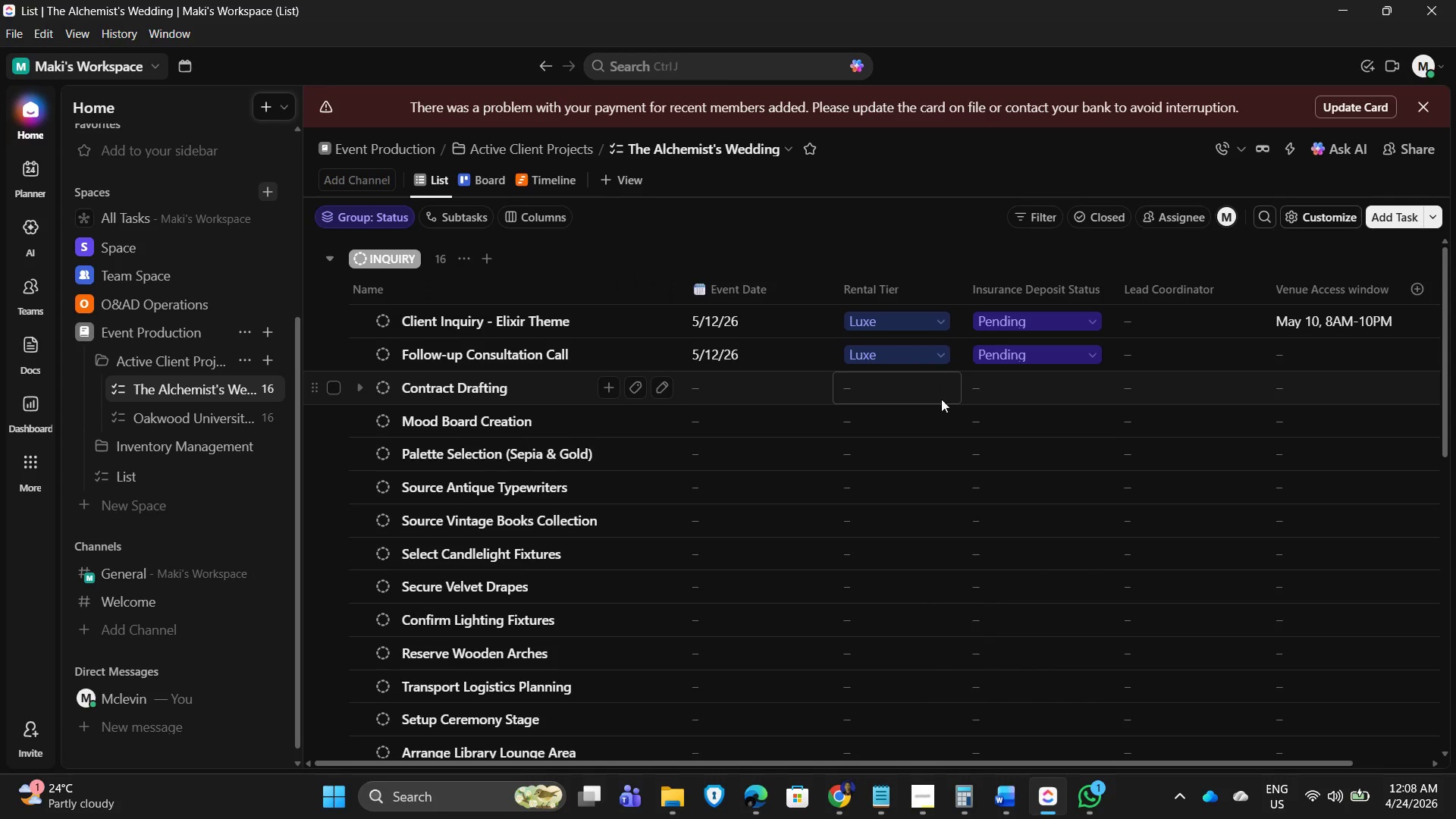 
left_click([703, 393])
 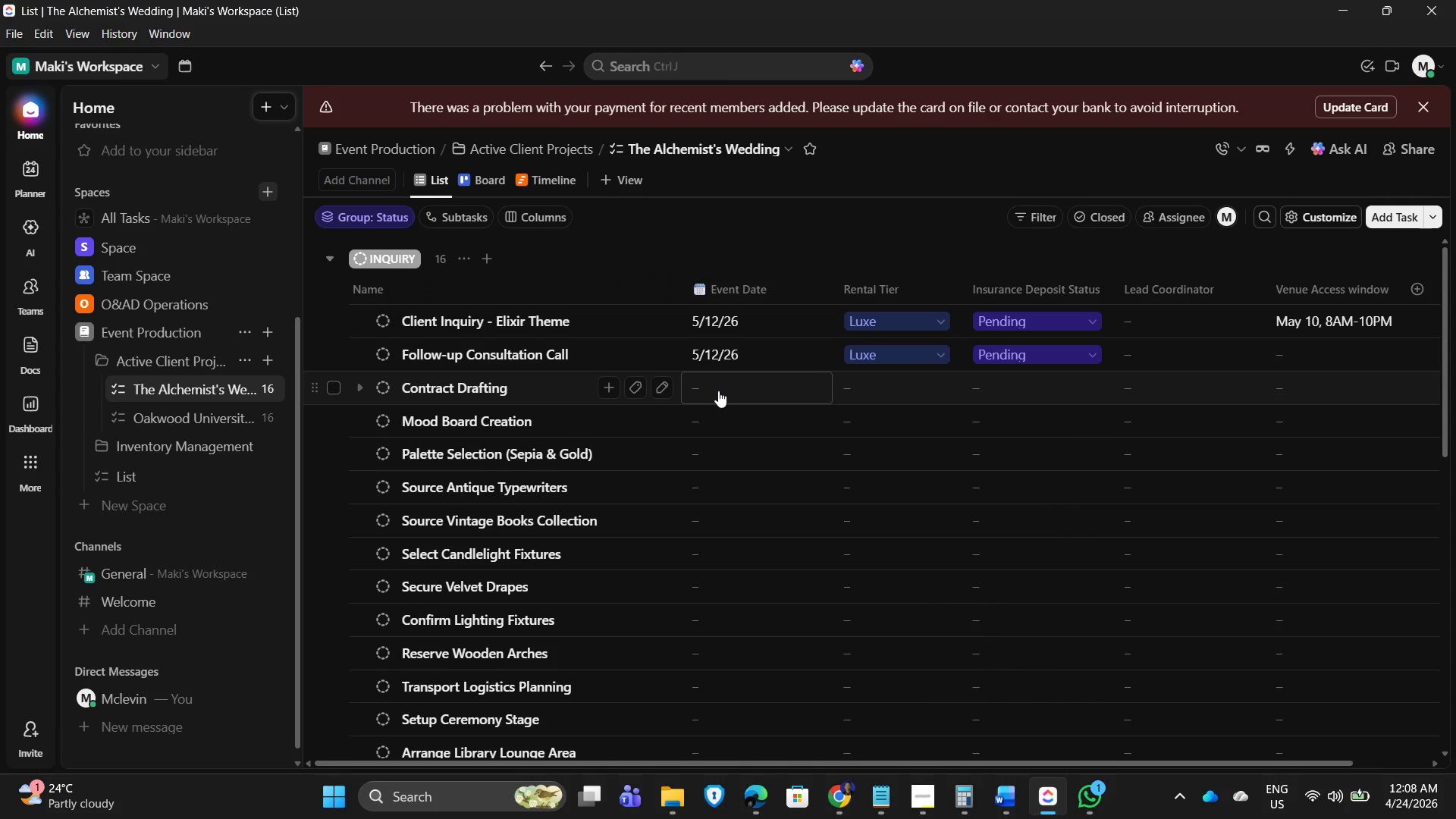 
left_click([718, 391])
 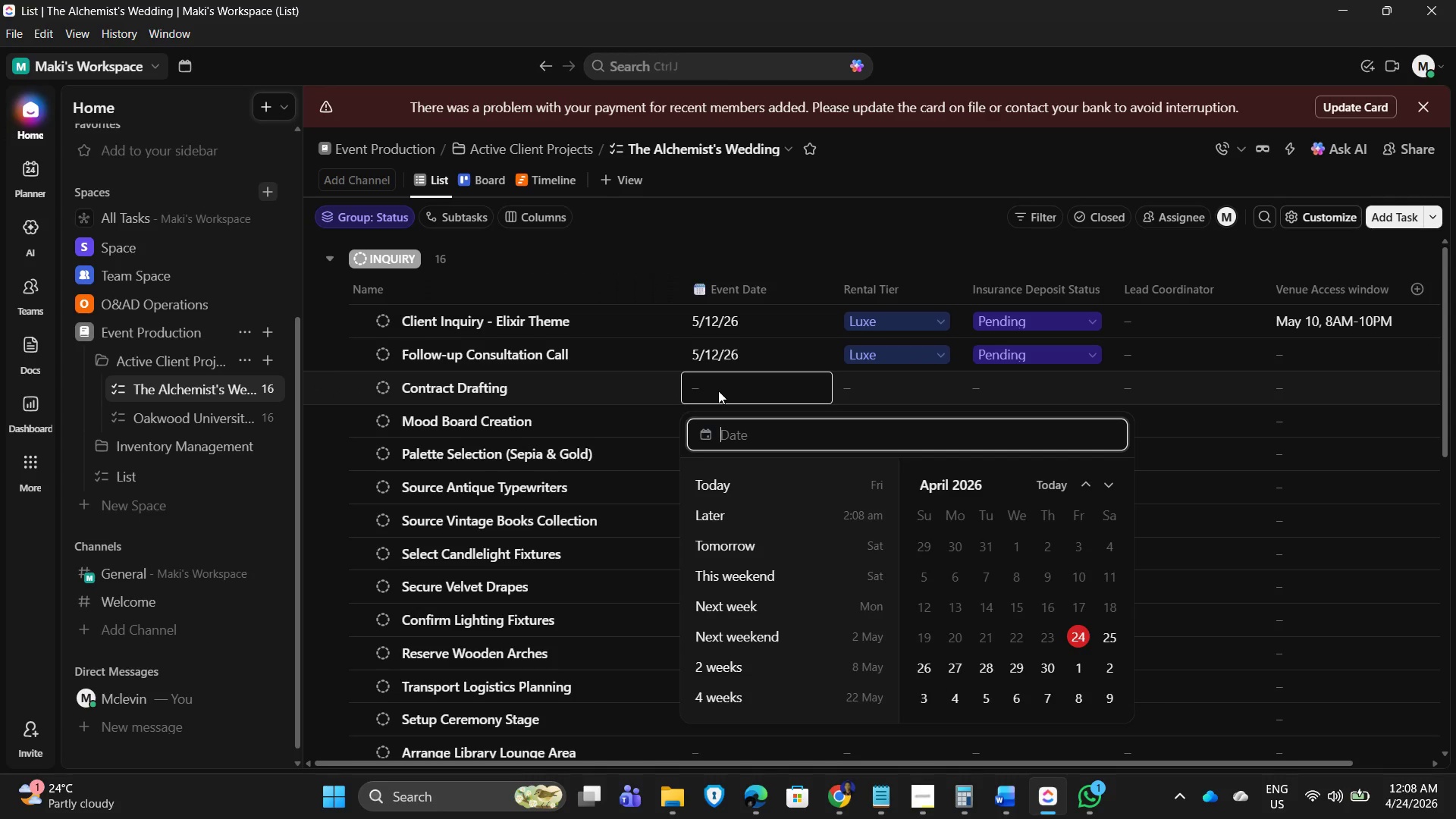 
wait(8.34)
 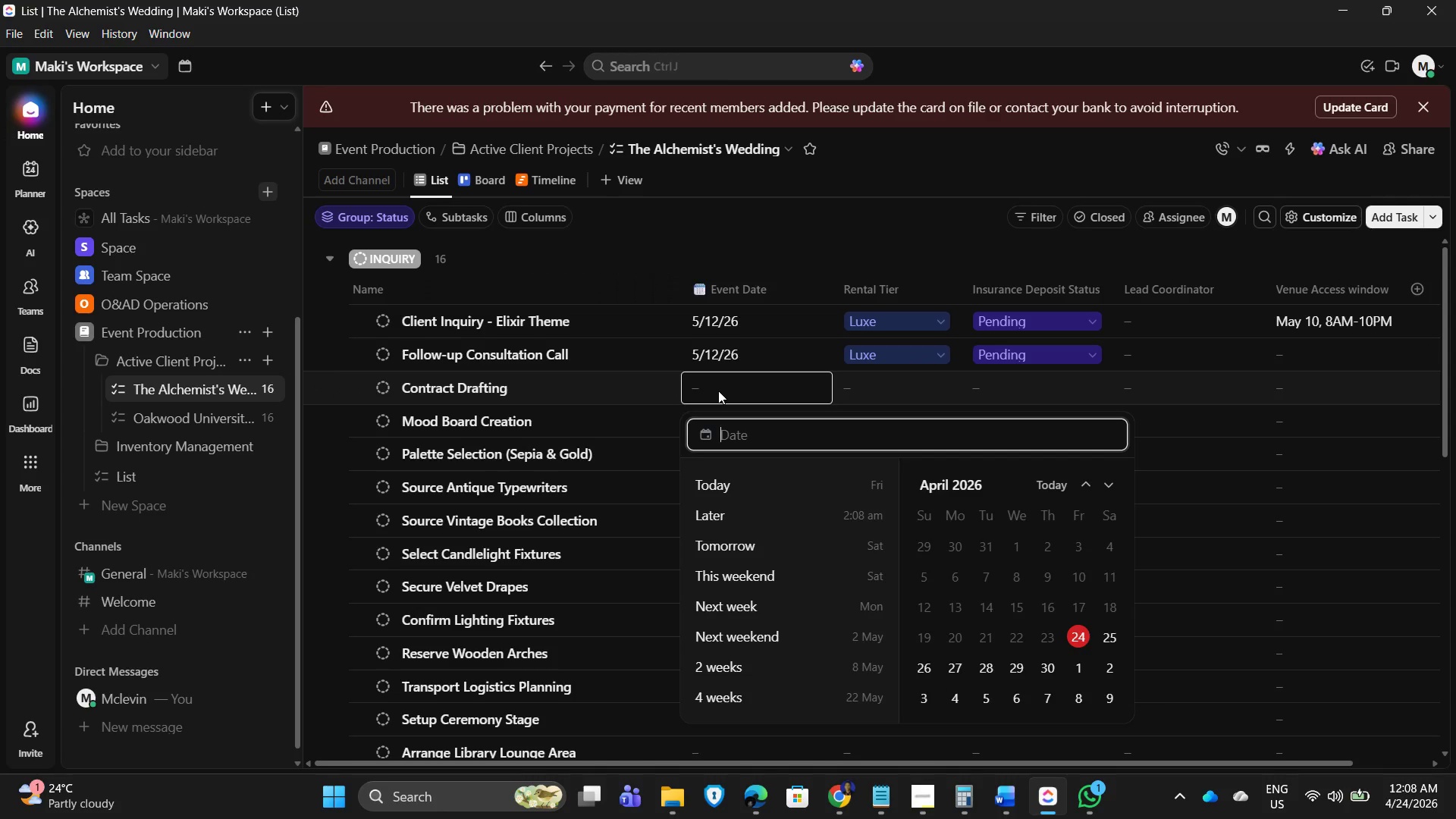 
scroll: coordinate [1040, 671], scroll_direction: down, amount: 1.0
 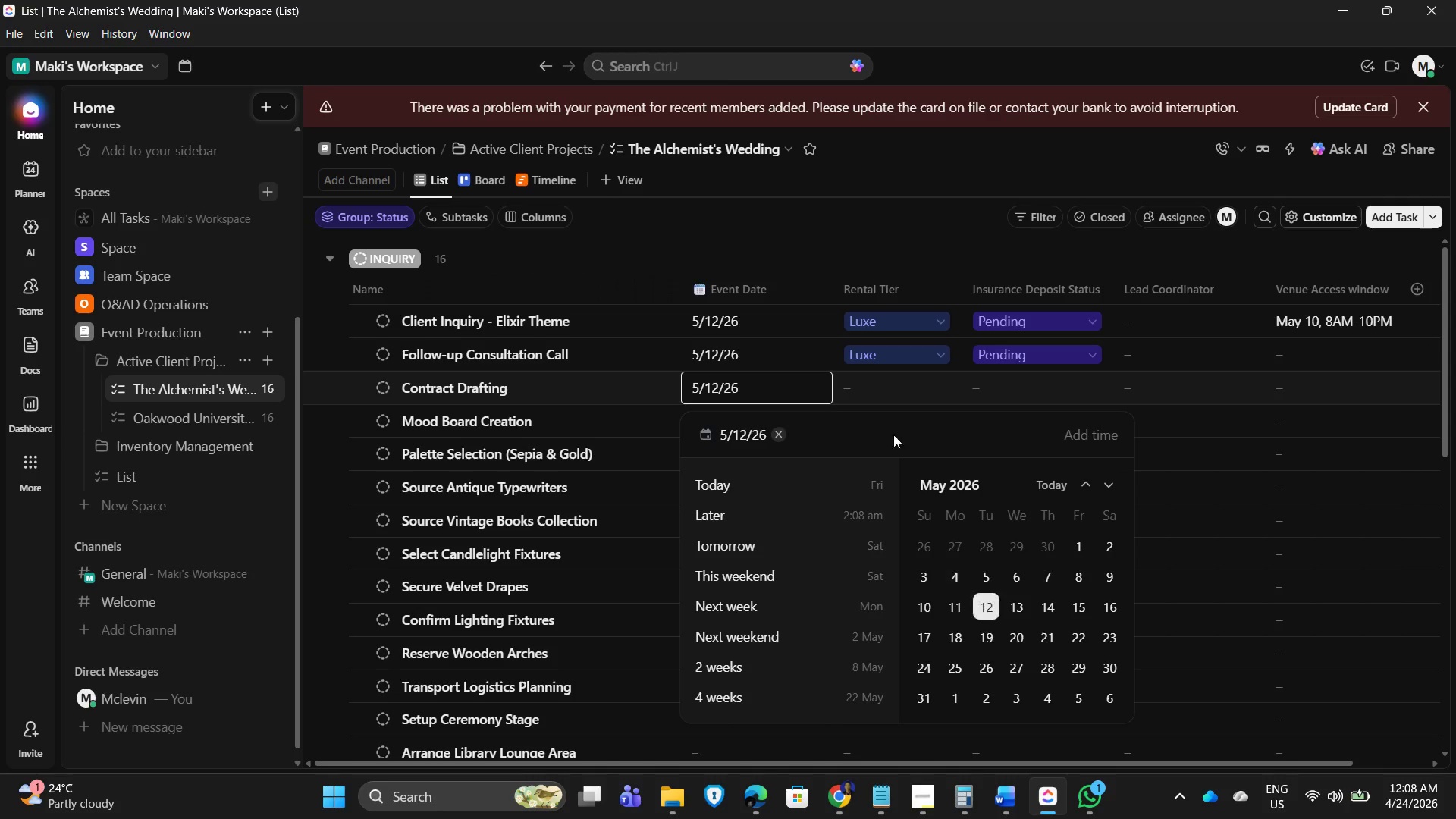 
left_click([863, 384])
 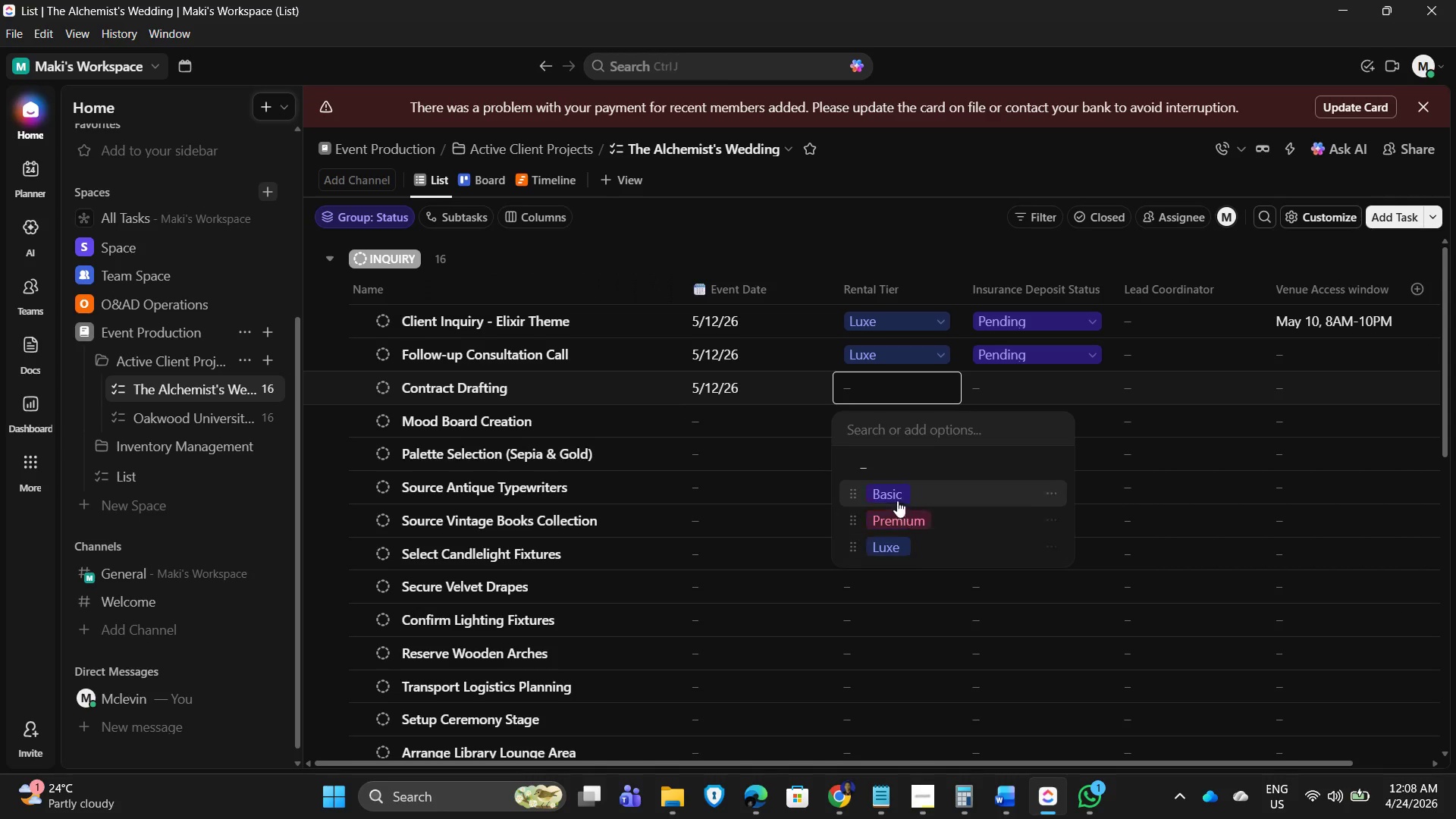 
left_click_drag(start_coordinate=[884, 544], to_coordinate=[889, 541])
 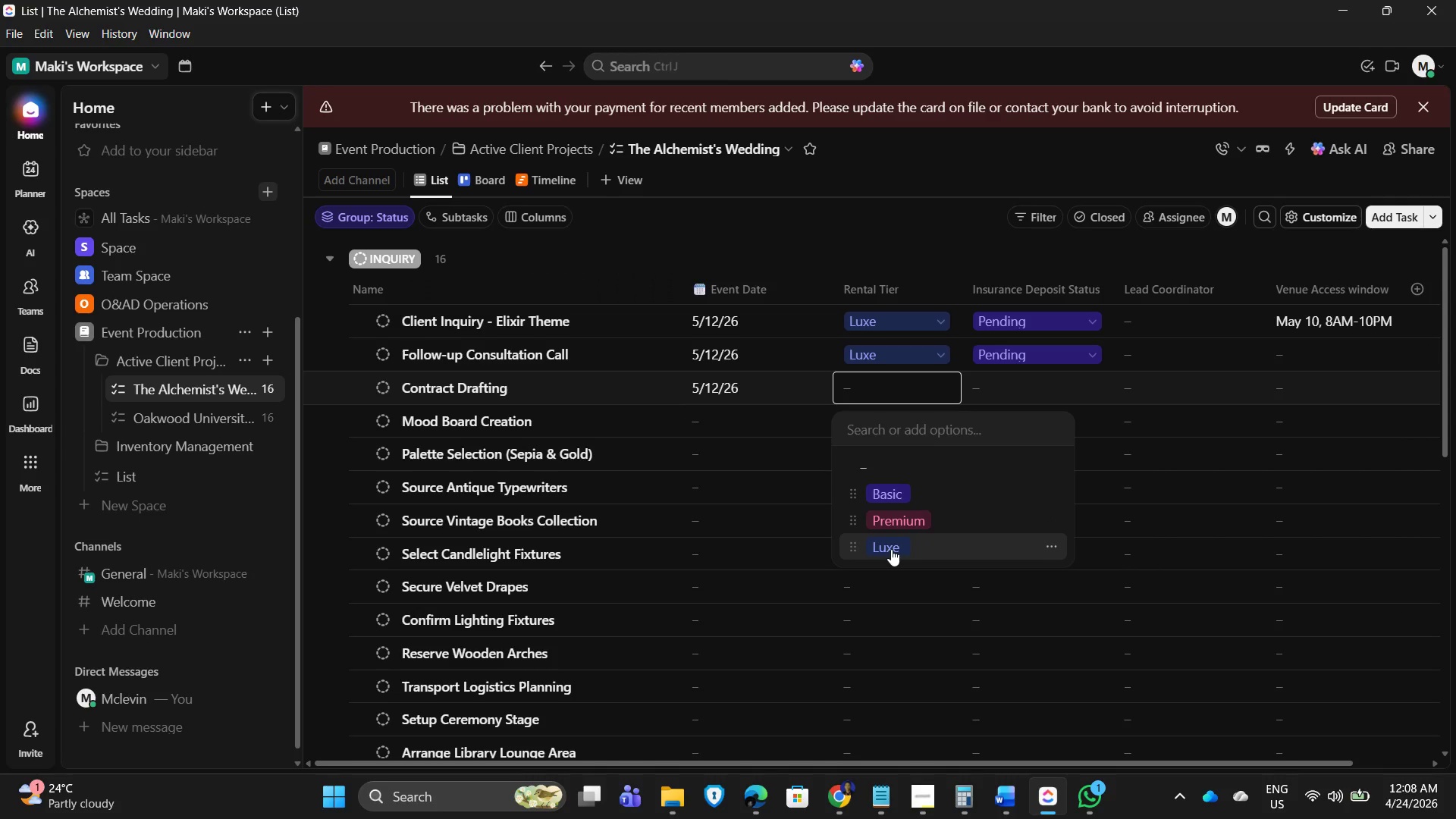 
left_click([891, 549])
 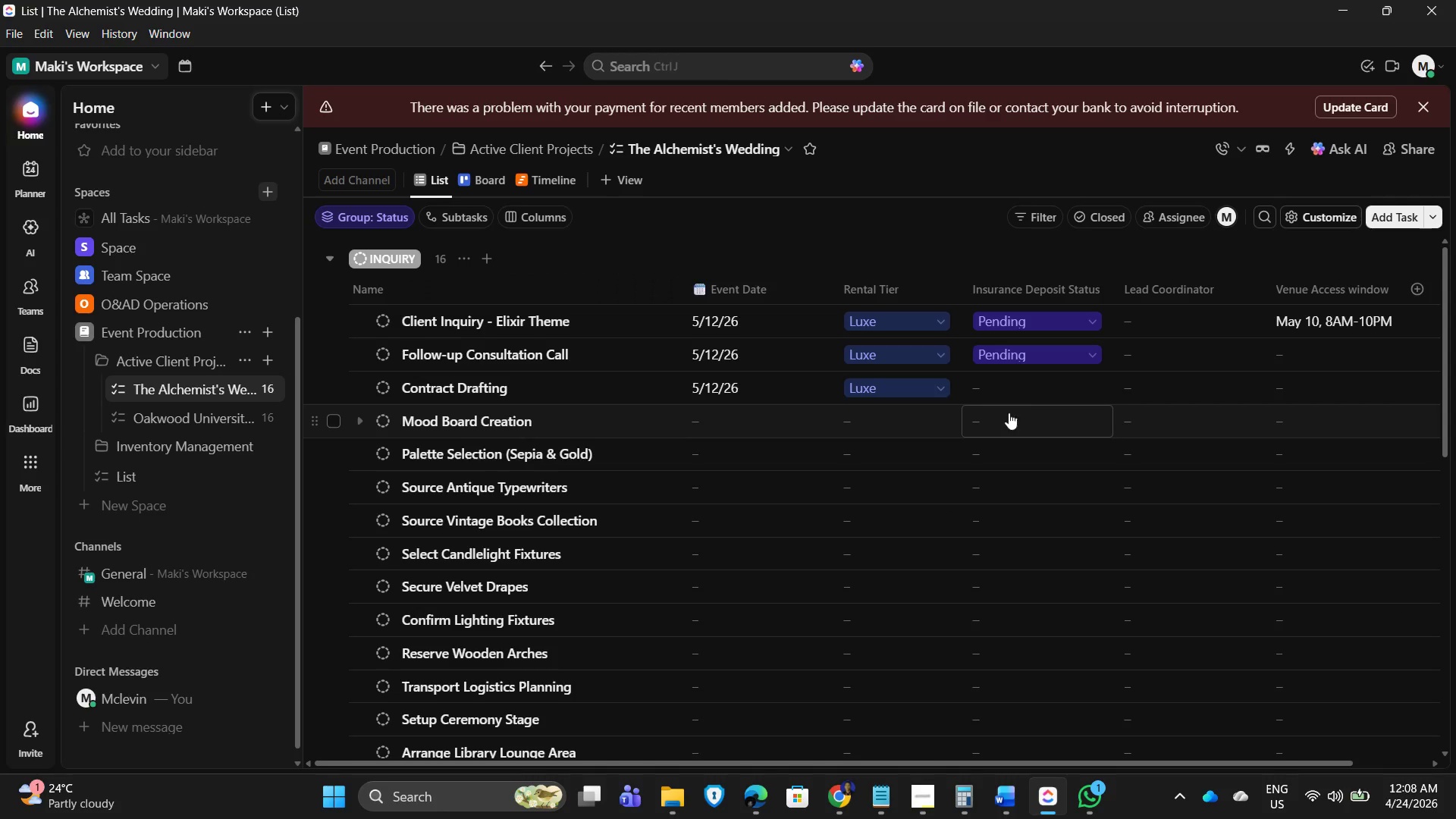 
left_click([1057, 391])
 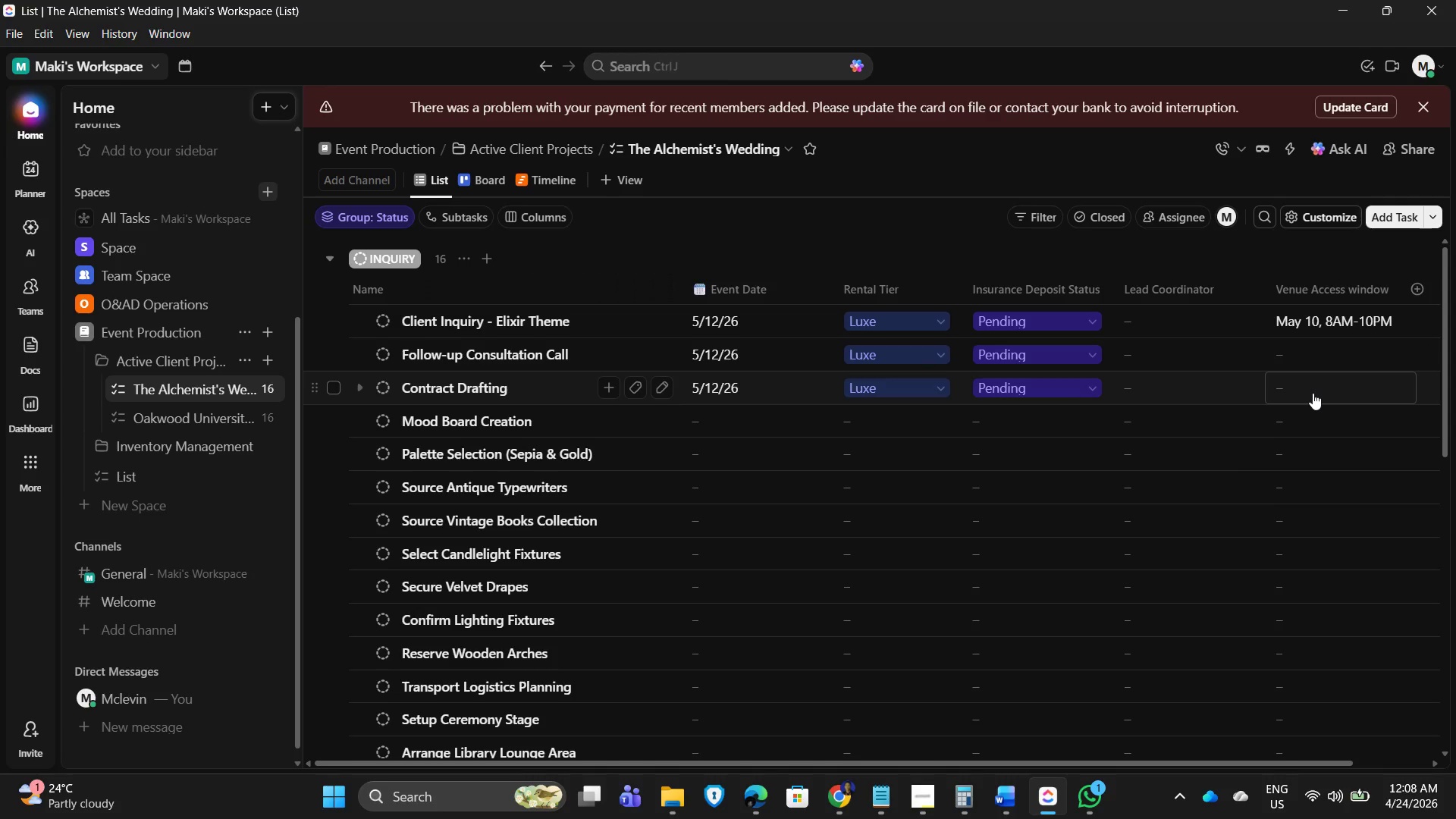 
left_click([1311, 355])
 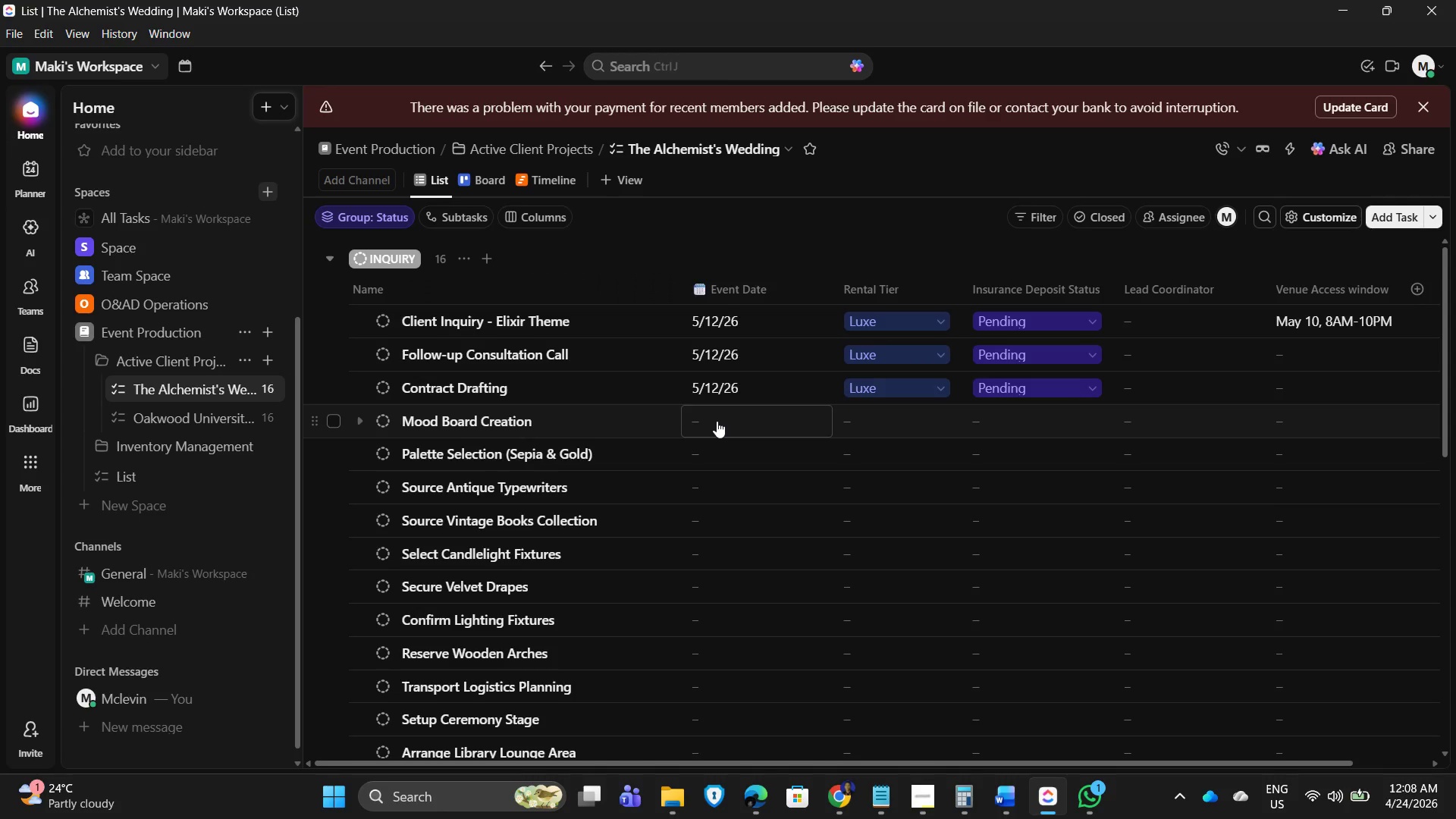 
wait(14.11)
 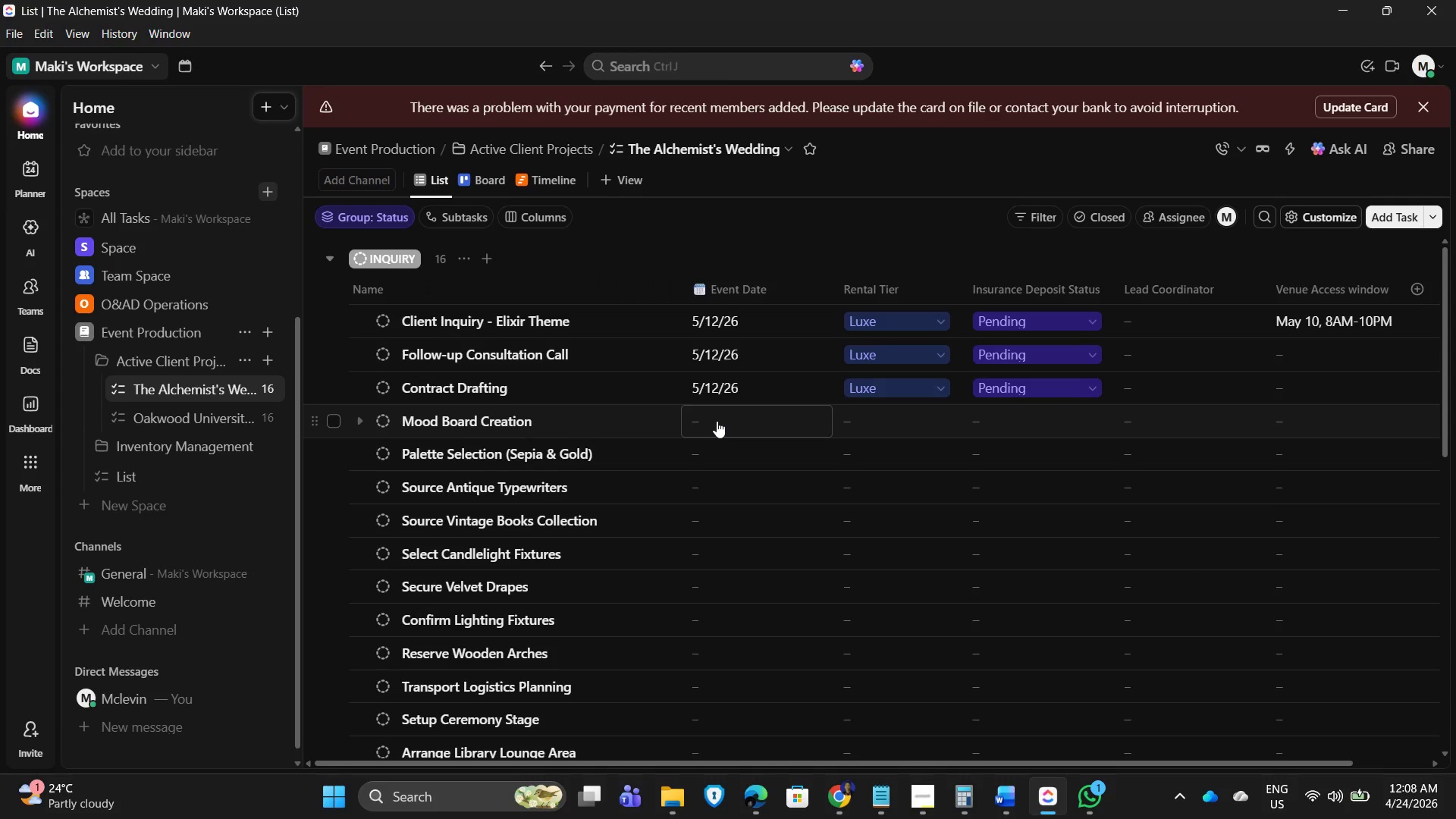 
left_click([717, 421])
 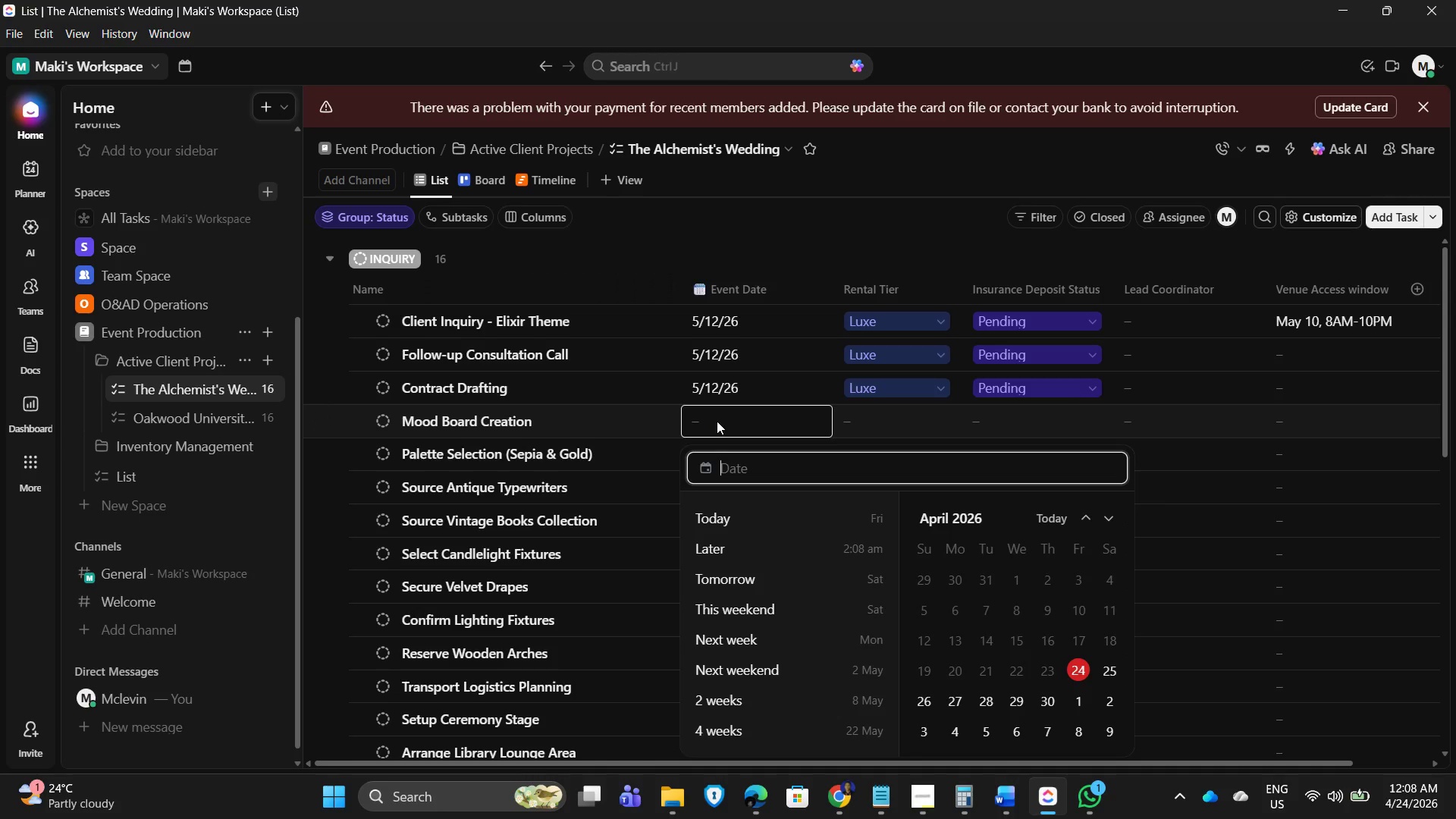 
scroll: coordinate [964, 668], scroll_direction: down, amount: 2.0
 